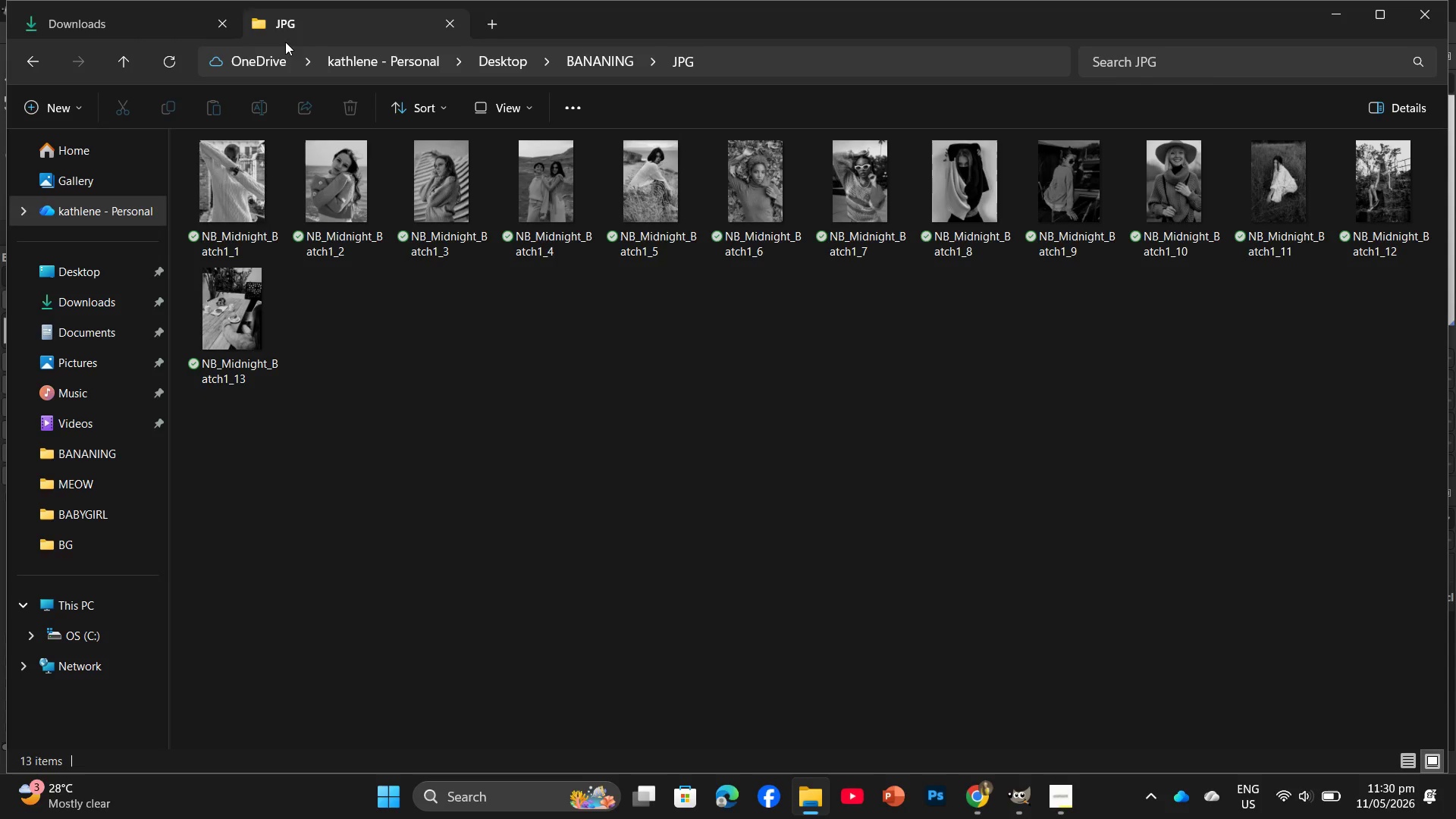 
left_click([149, 20])
 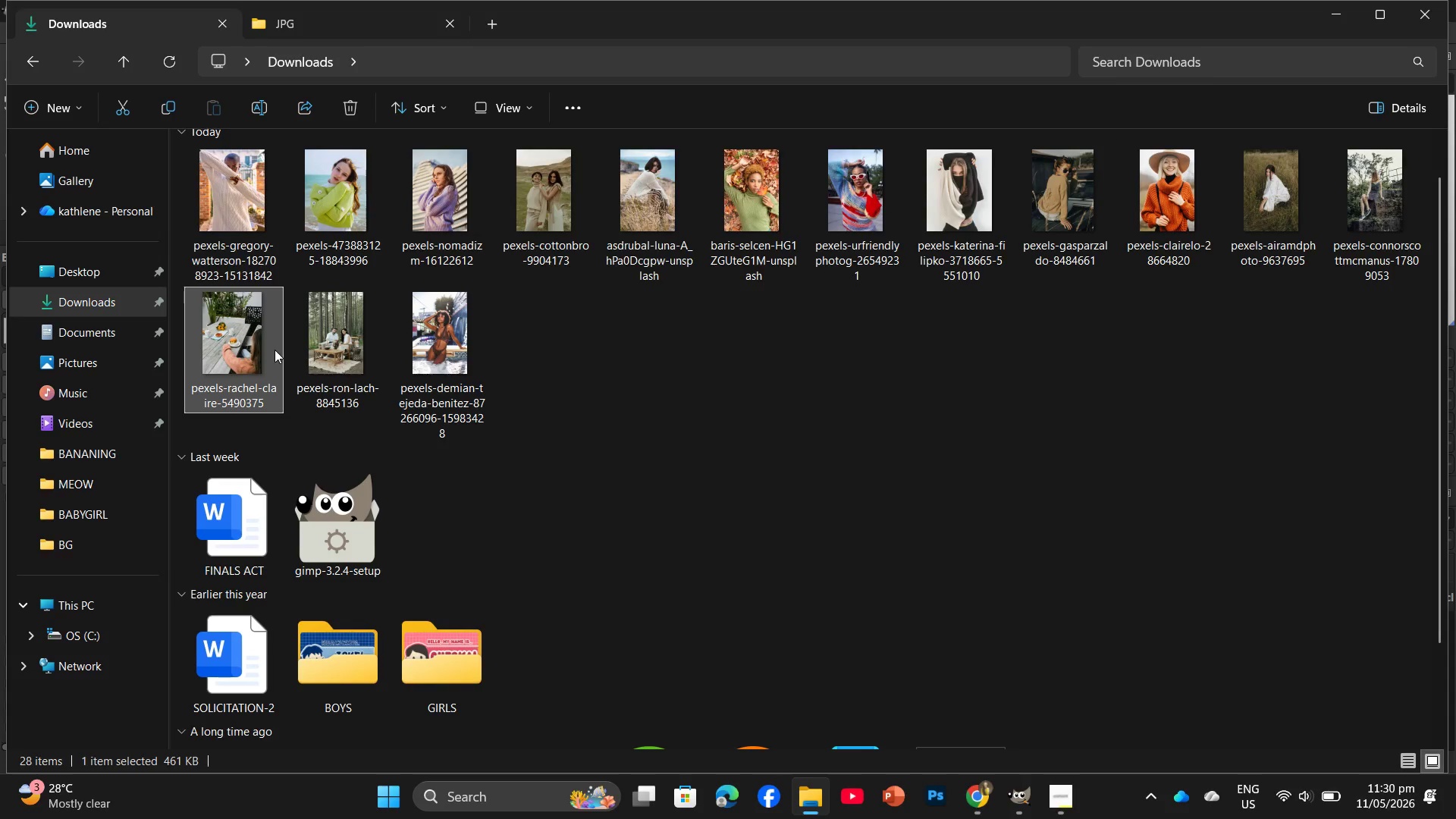 
left_click_drag(start_coordinate=[312, 334], to_coordinate=[230, 58])
 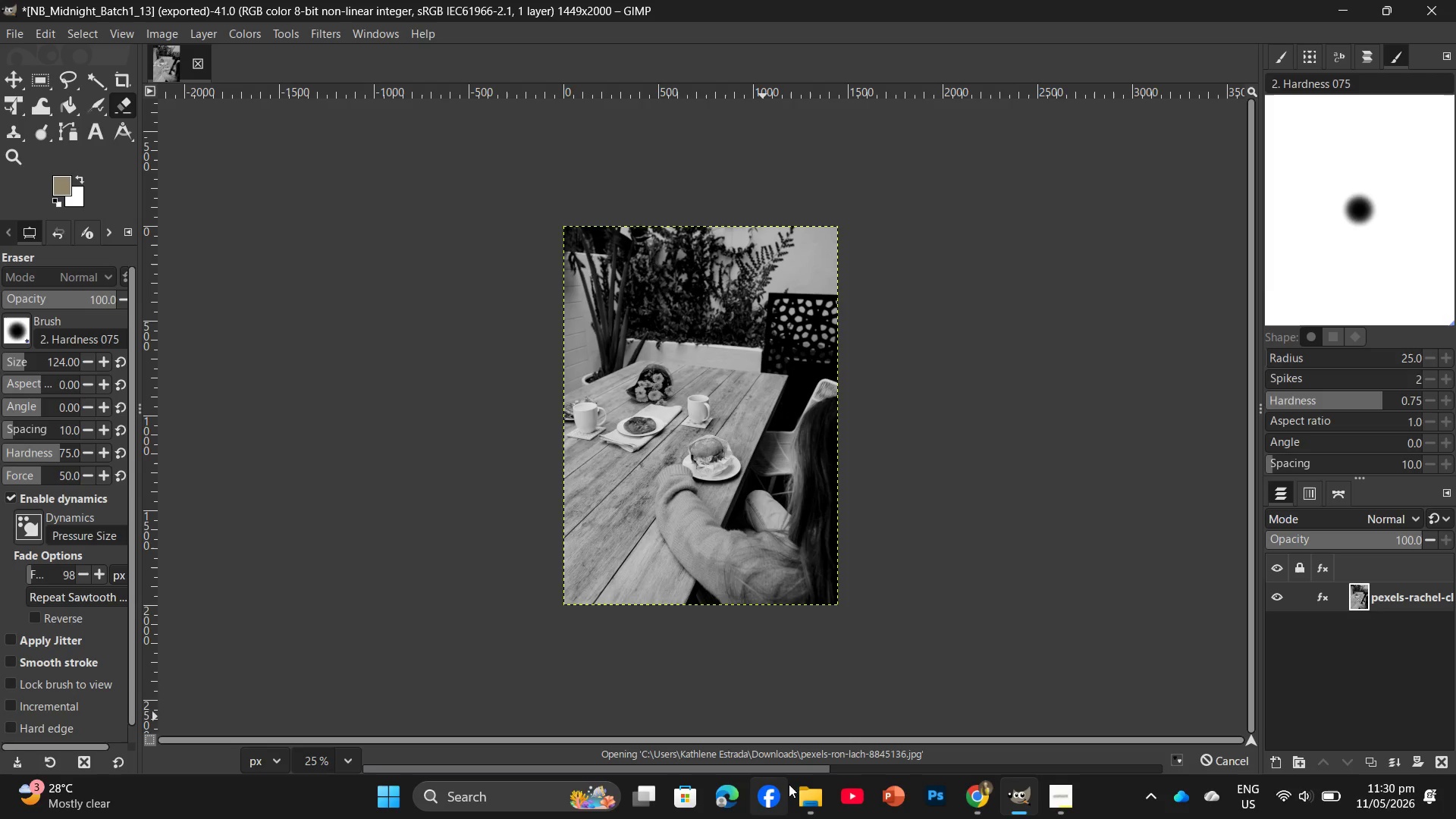 
left_click([815, 802])
 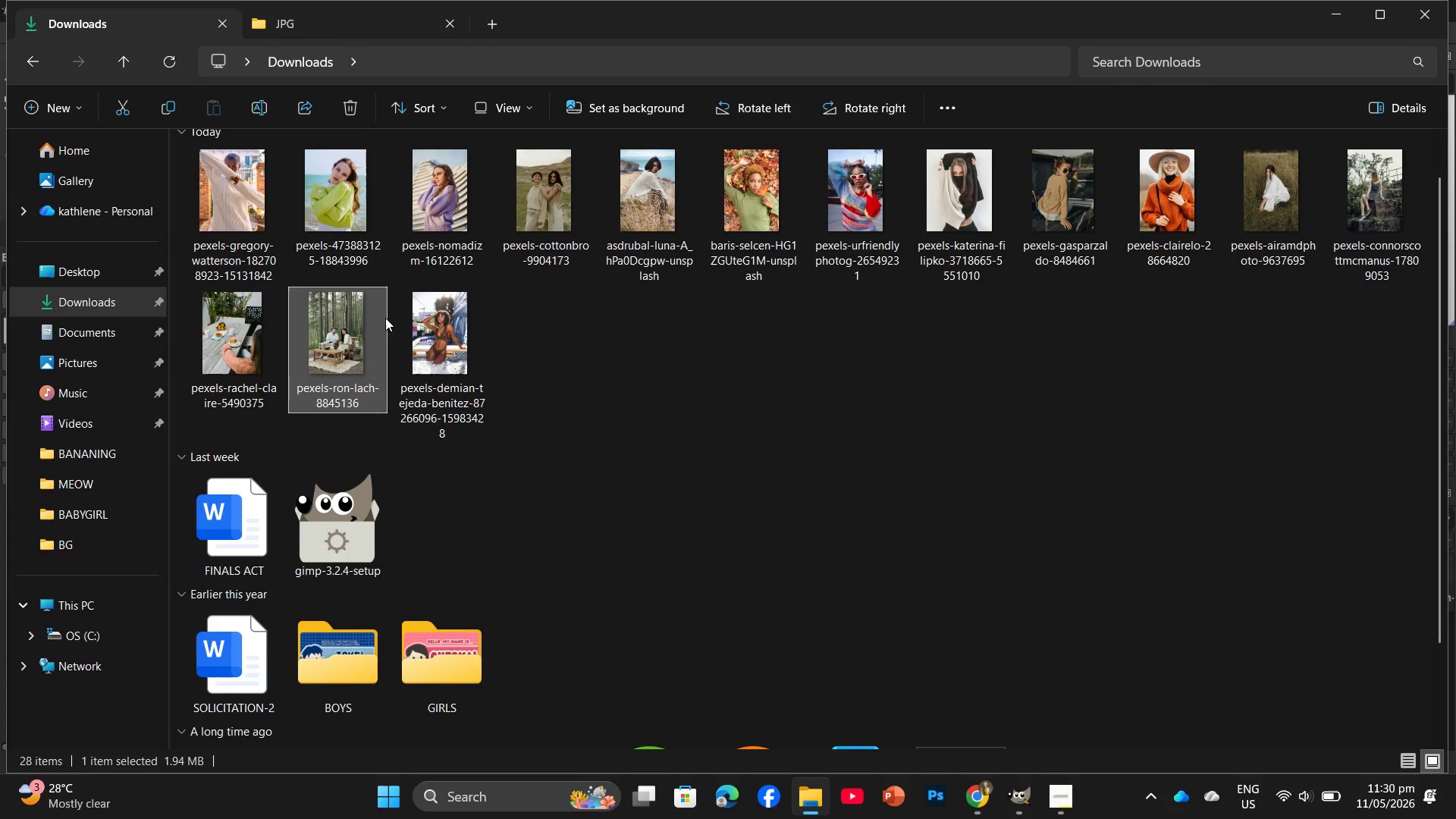 
left_click_drag(start_coordinate=[438, 334], to_coordinate=[307, 69])
 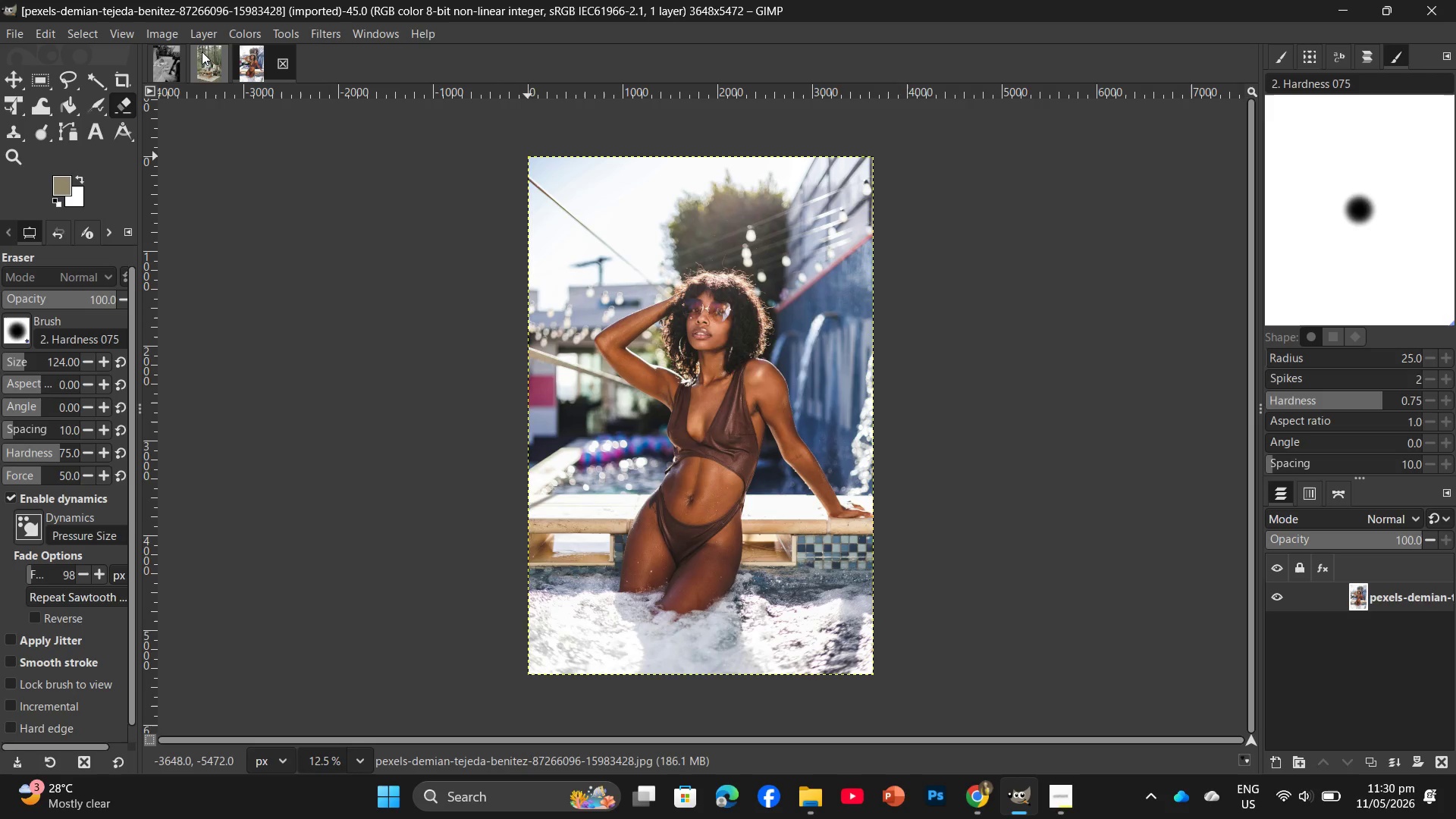 
wait(5.44)
 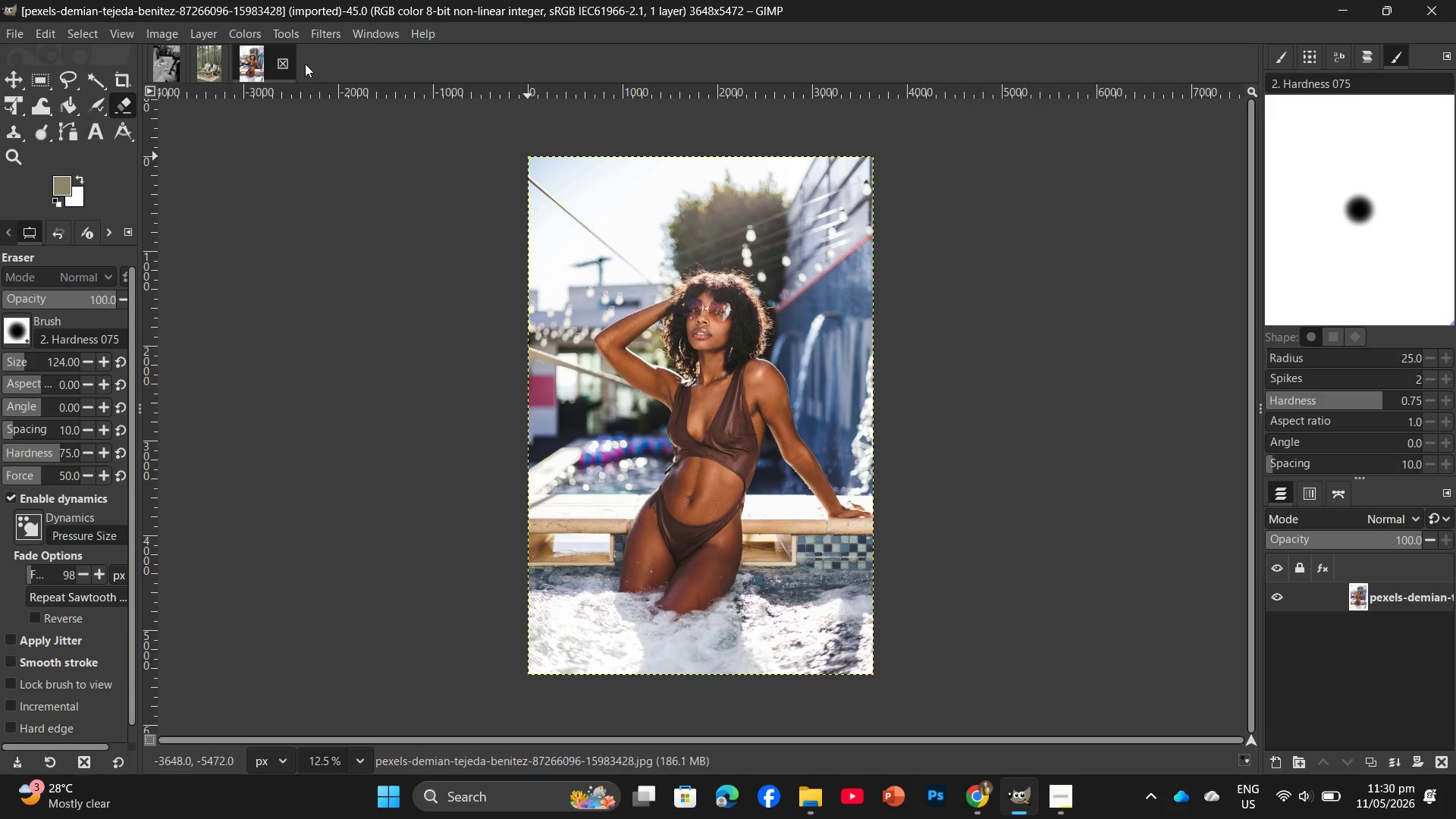 
left_click([197, 58])
 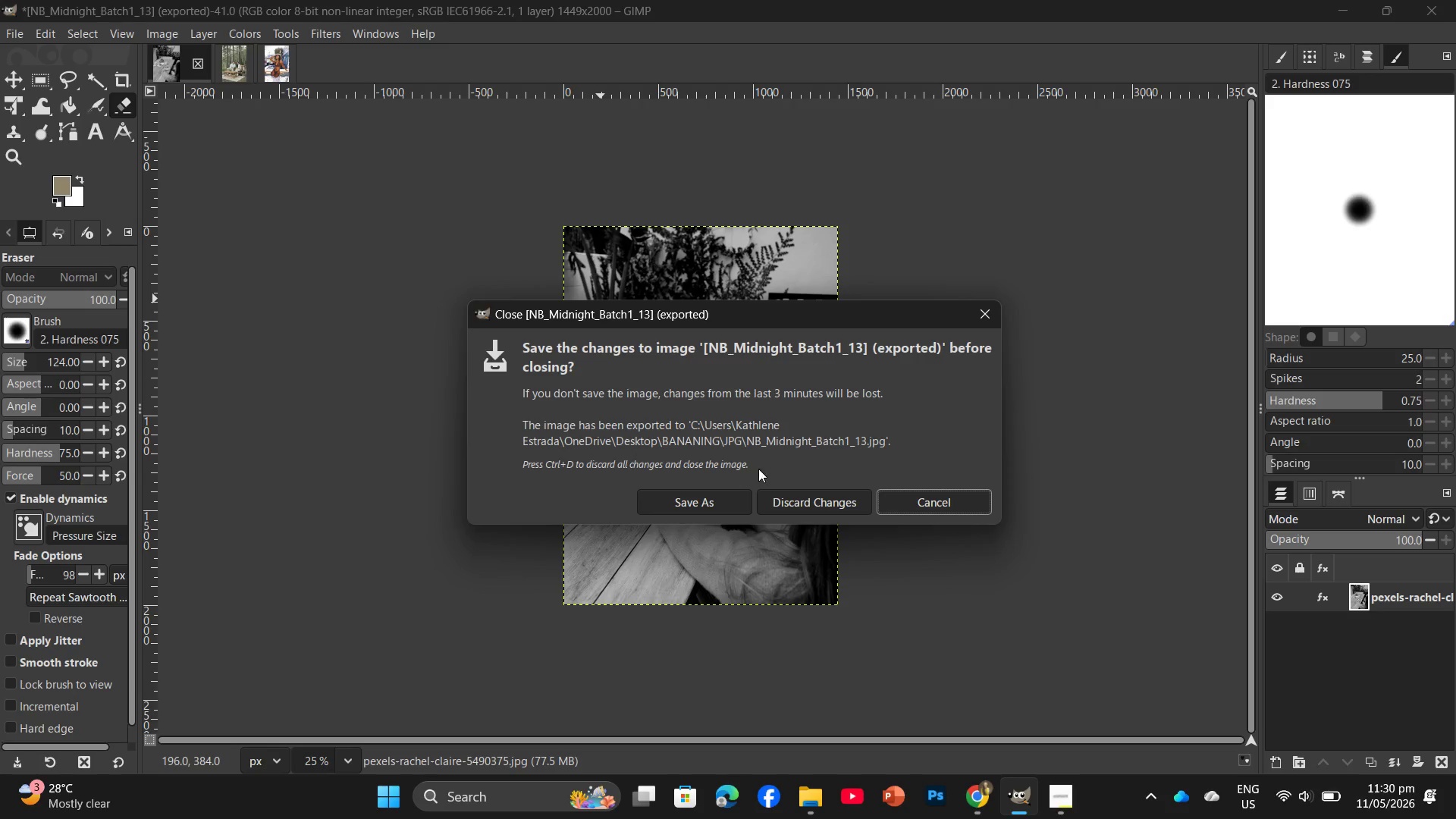 
left_click([802, 496])
 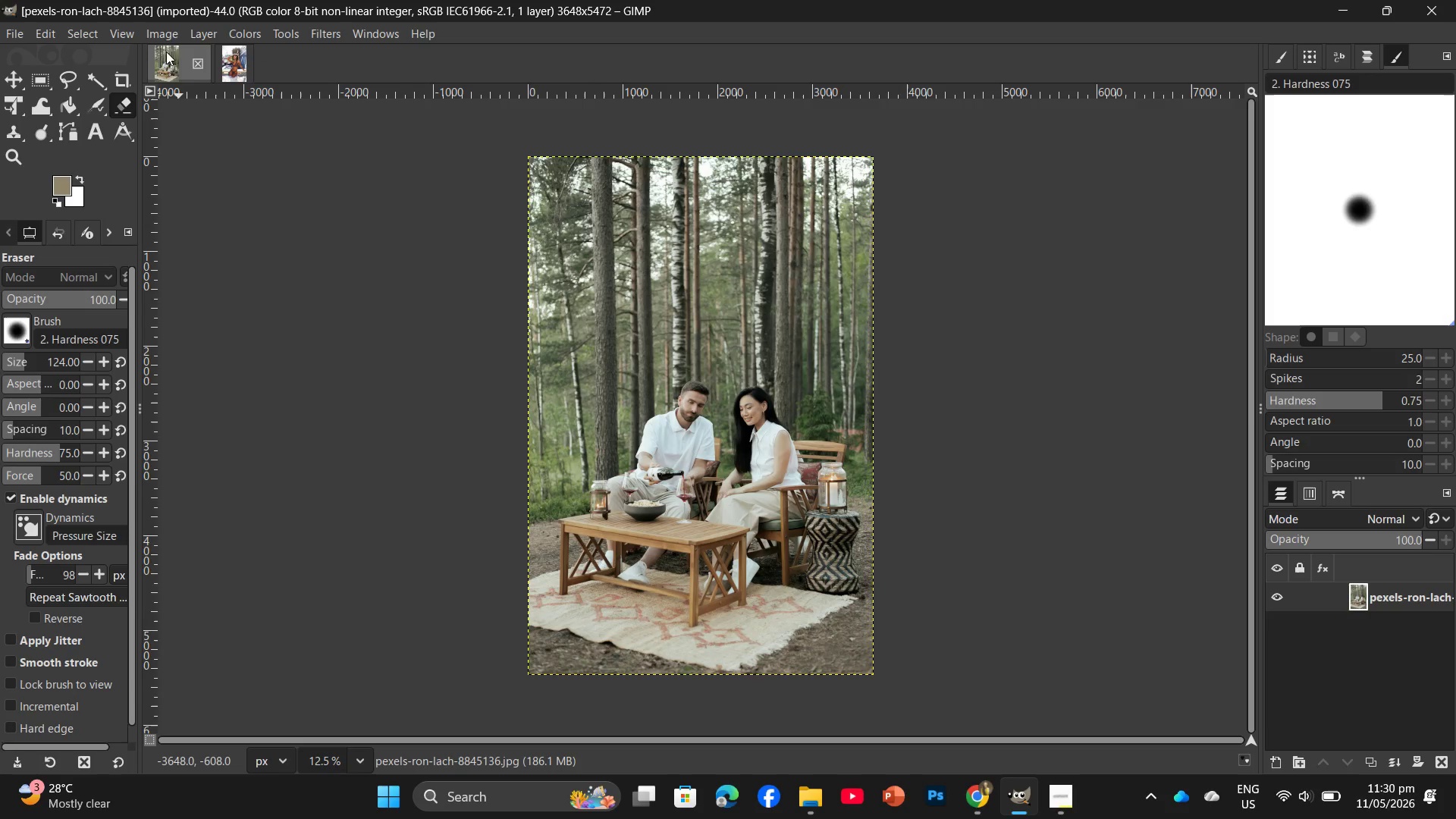 
left_click([264, 42])
 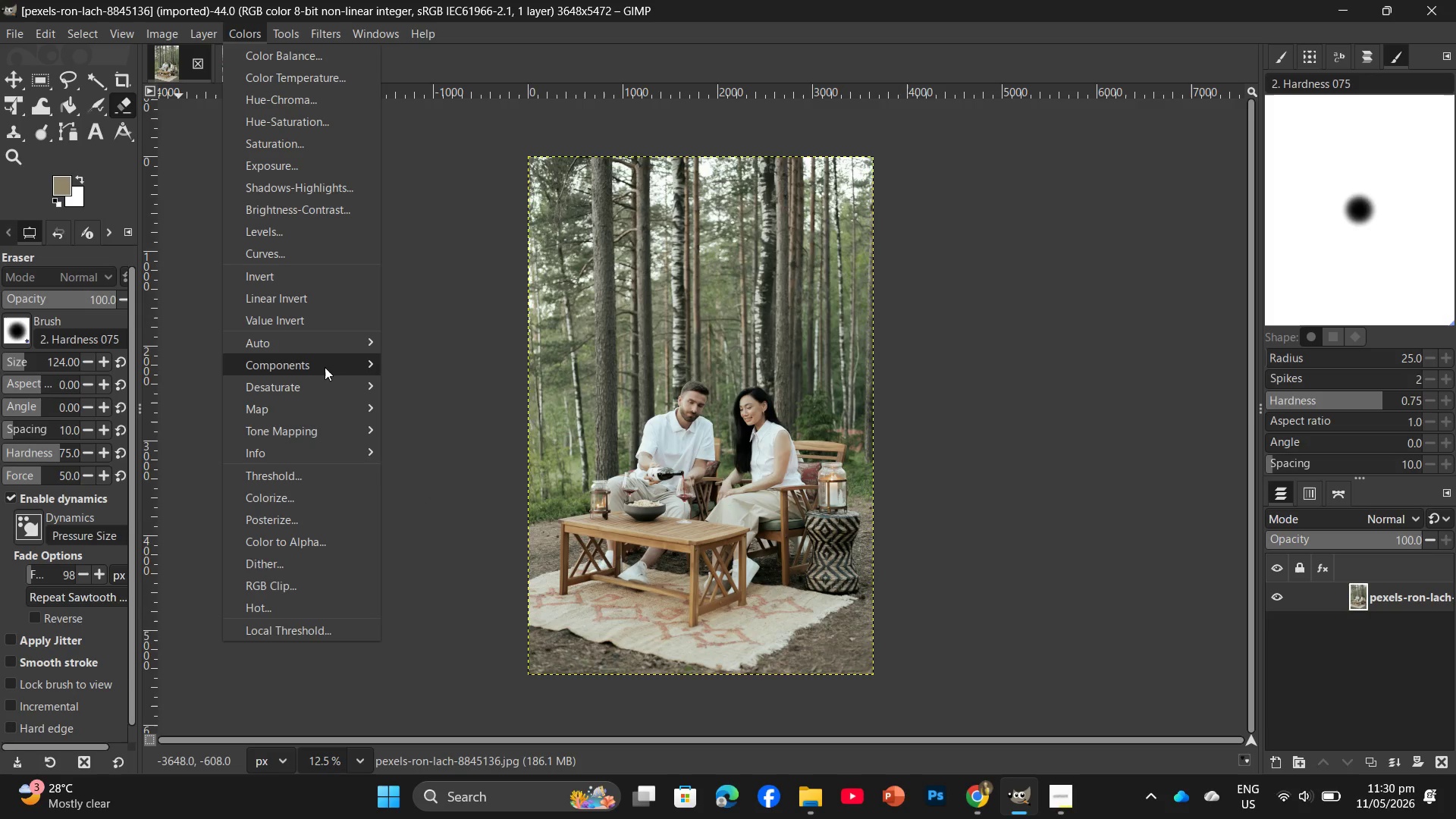 
left_click([452, 402])
 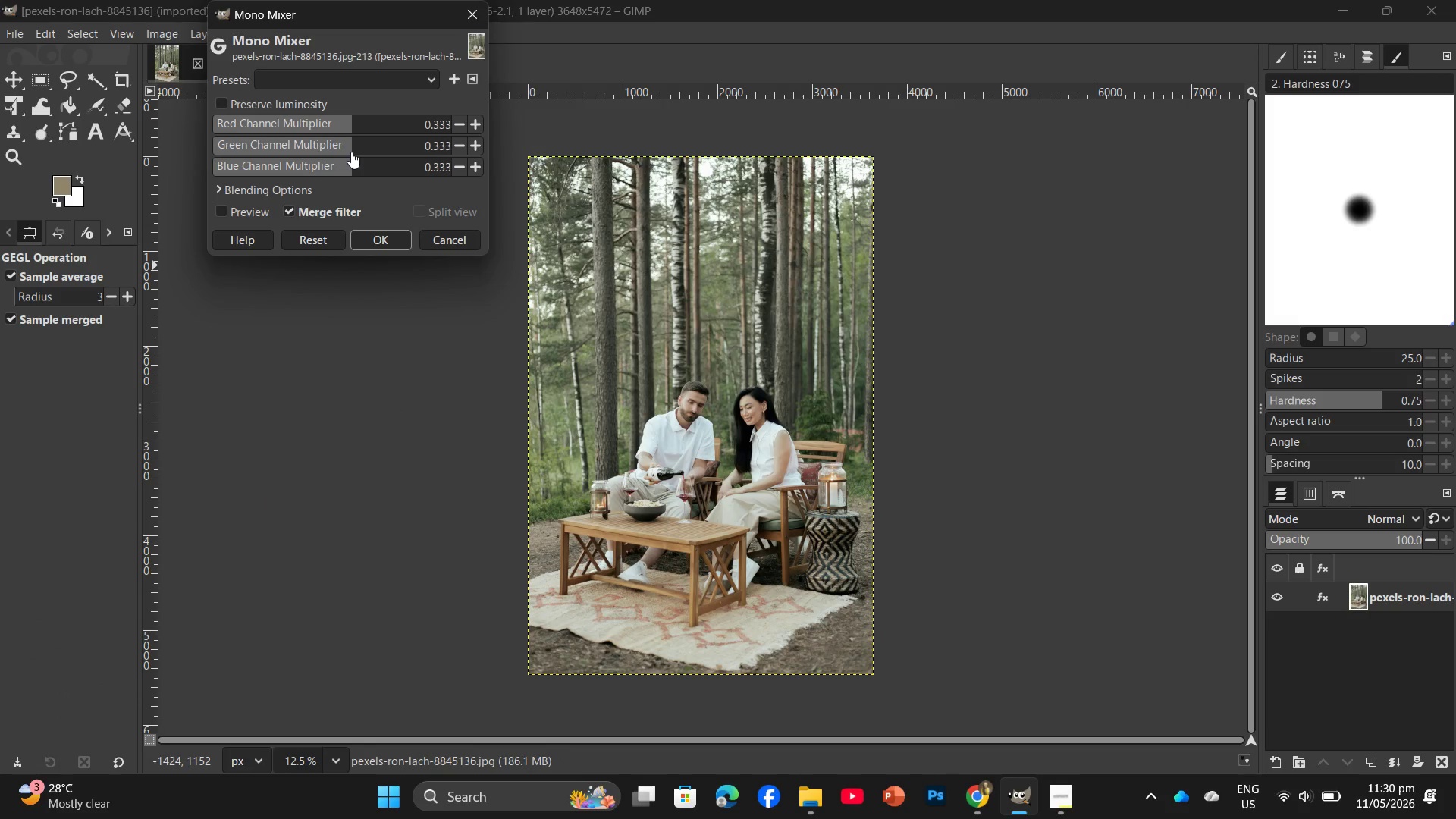 
left_click([346, 150])
 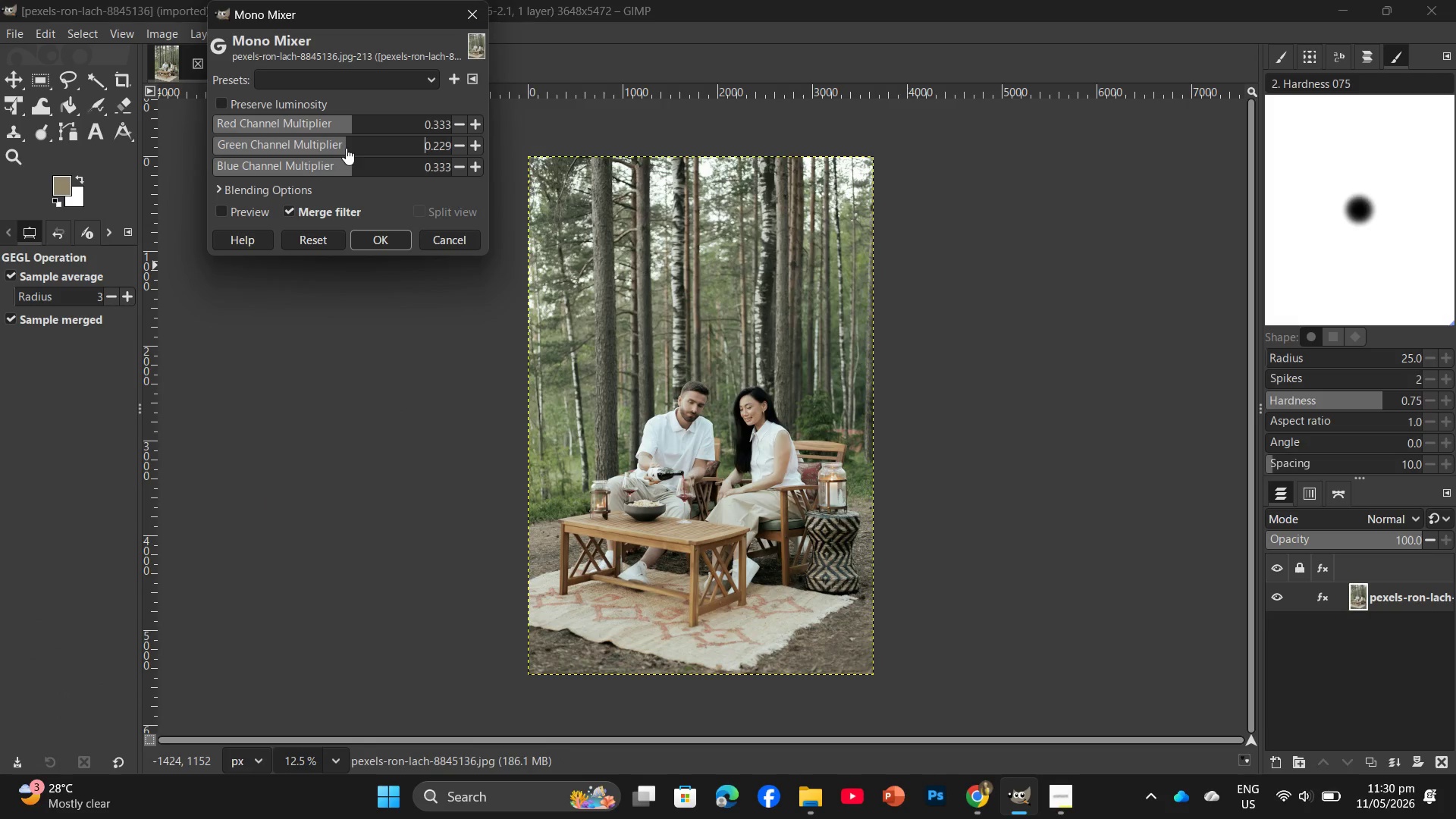 
left_click([348, 147])
 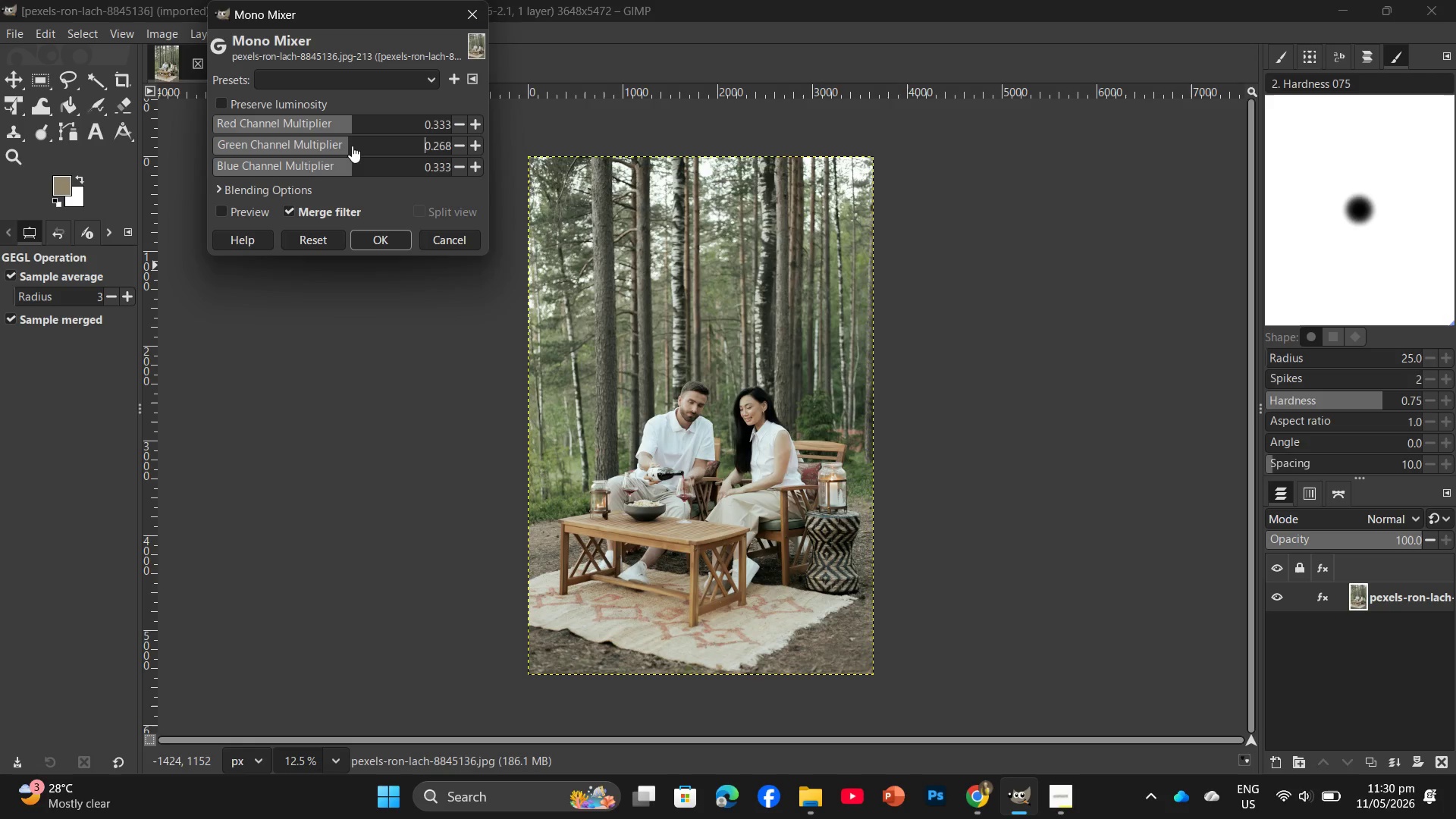 
left_click([352, 146])
 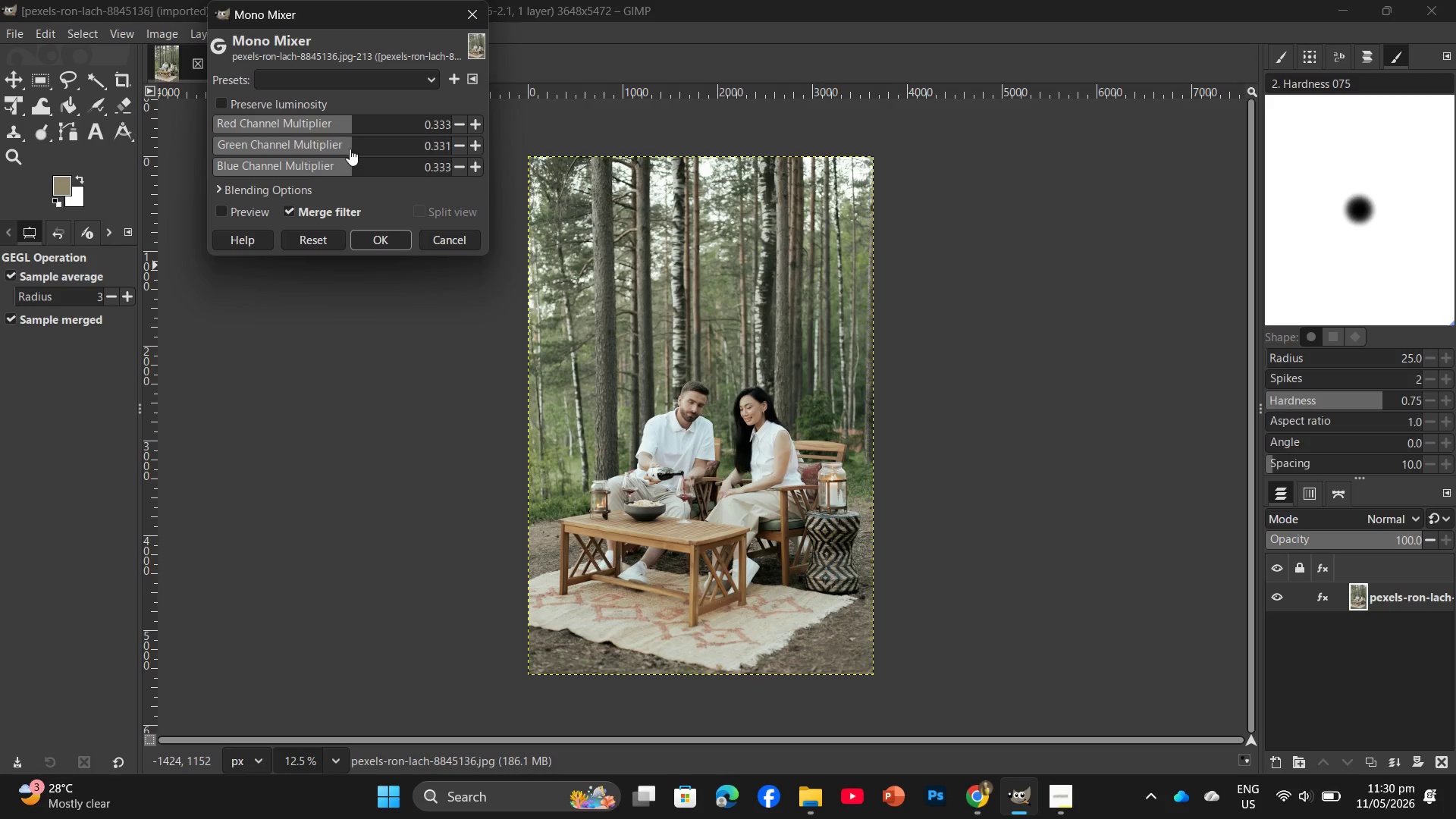 
left_click([350, 149])
 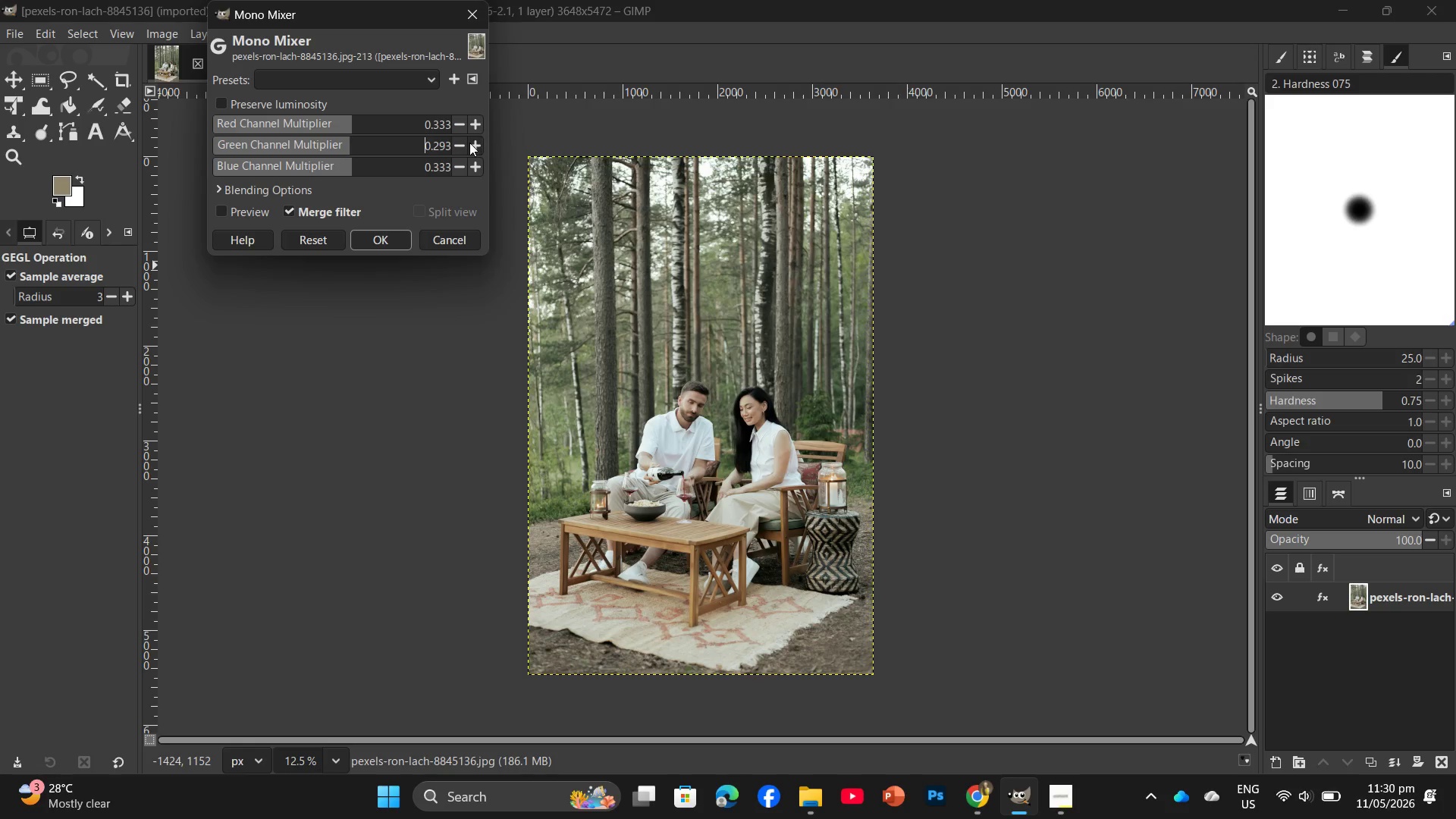 
double_click([463, 146])
 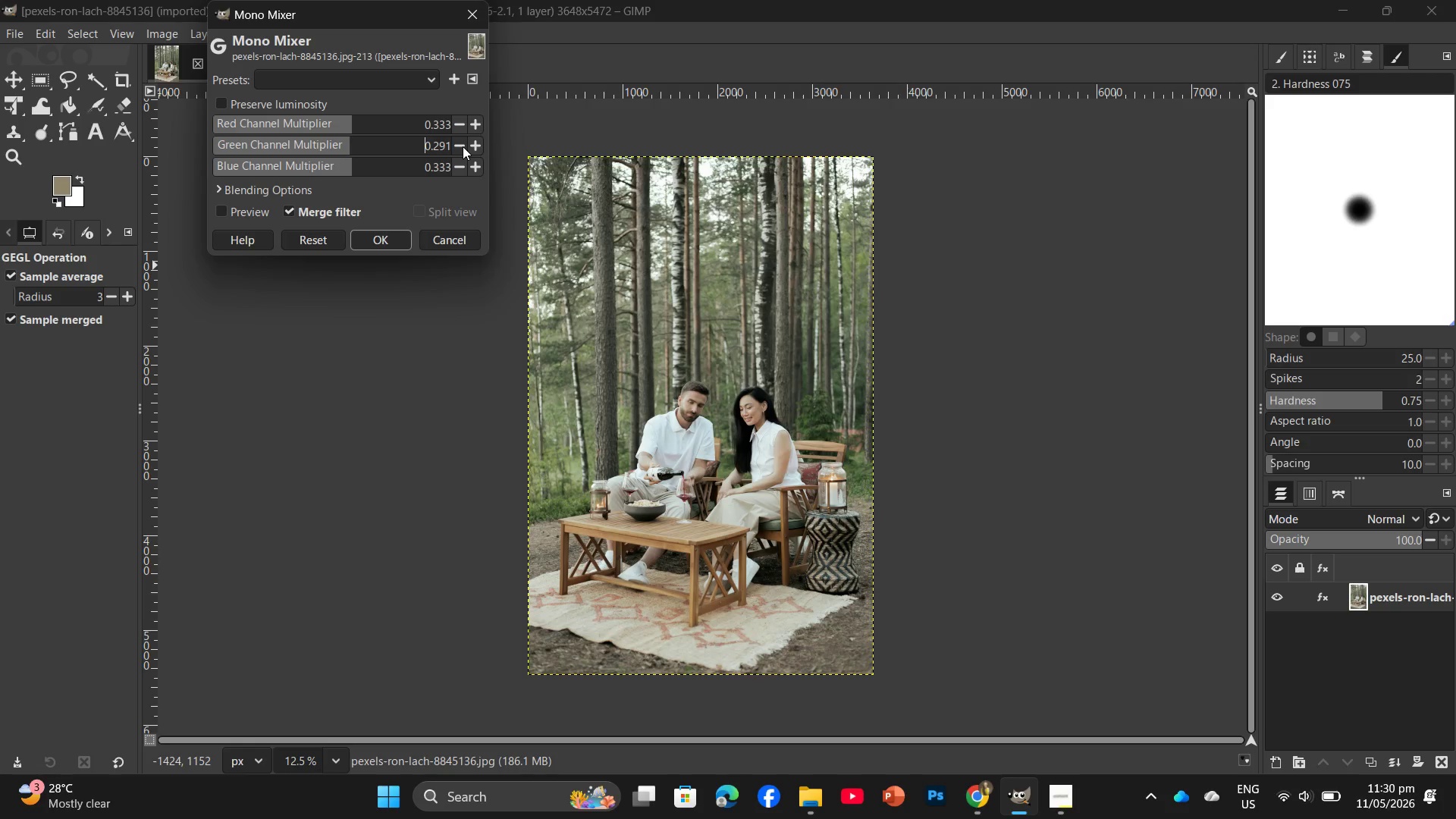 
triple_click([463, 146])
 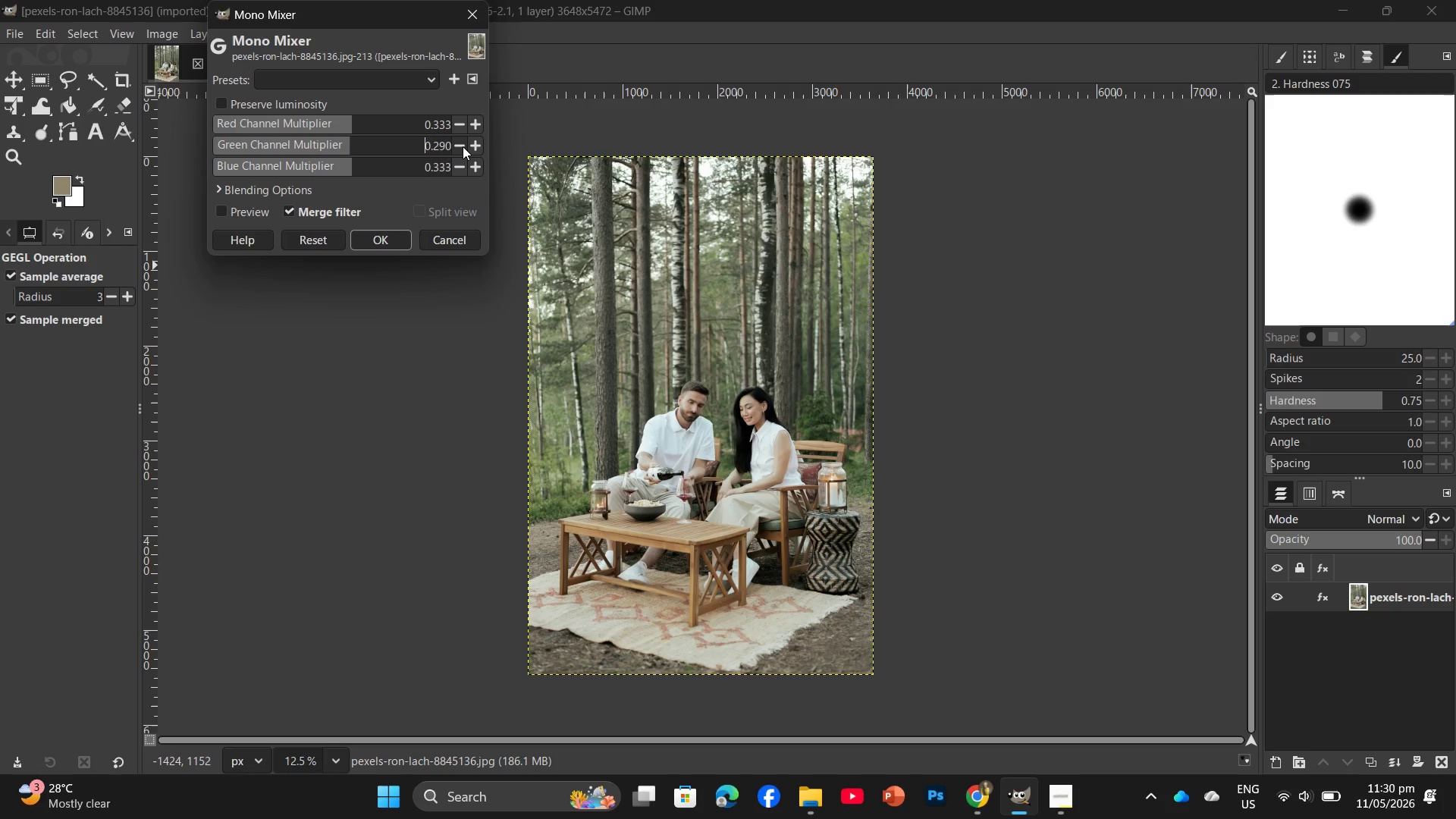 
triple_click([463, 146])
 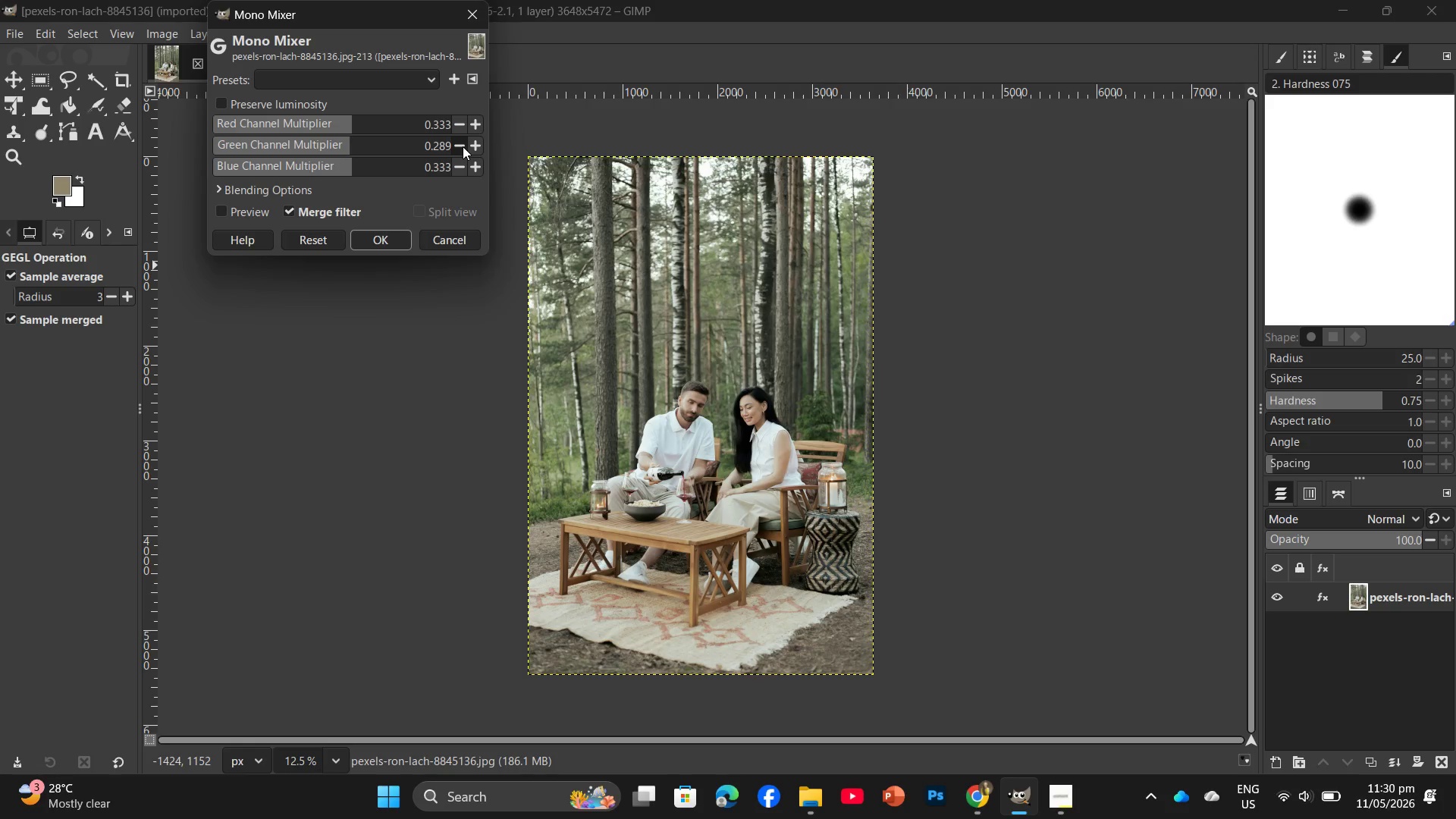 
left_click([463, 146])
 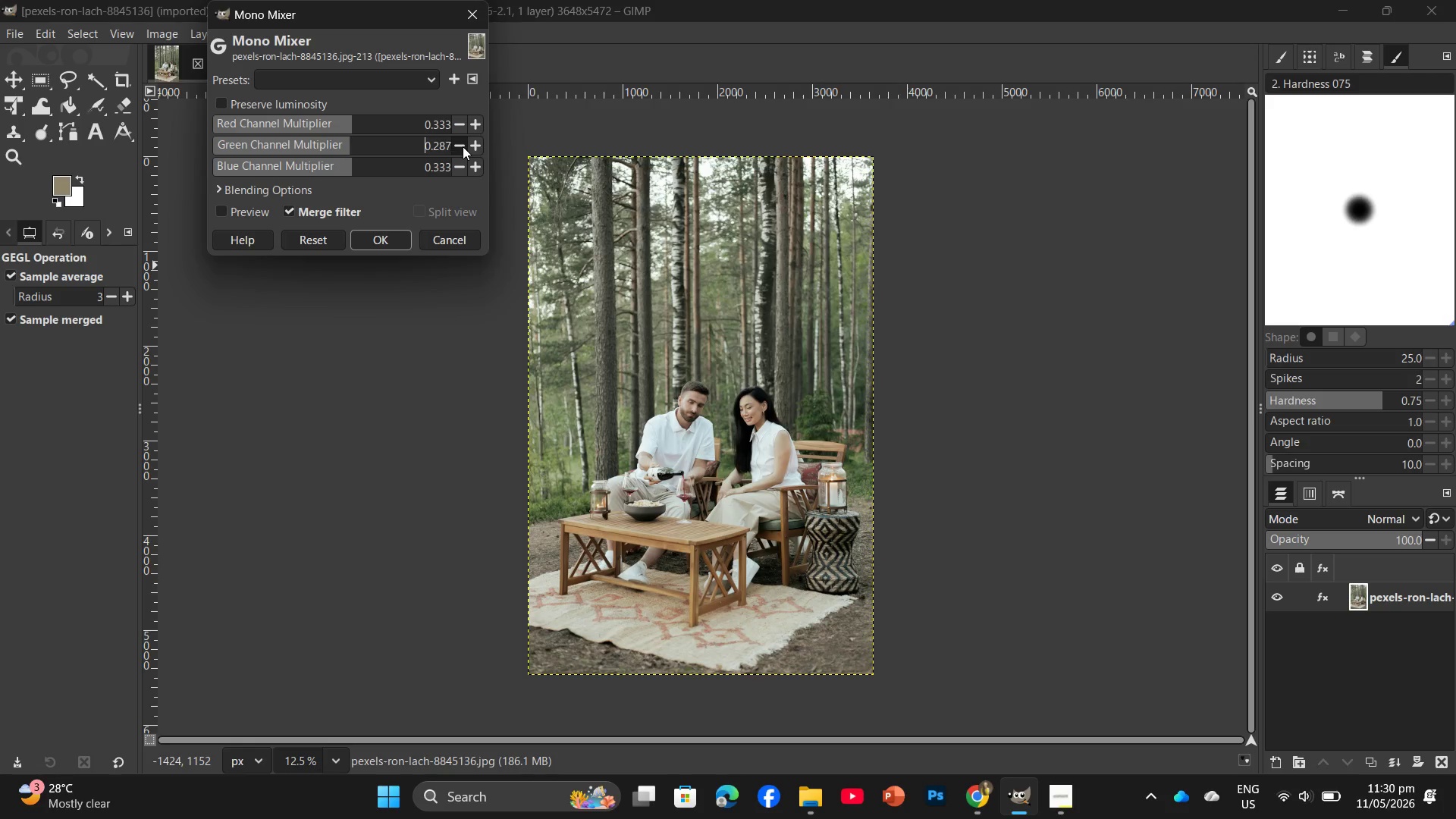 
double_click([463, 146])
 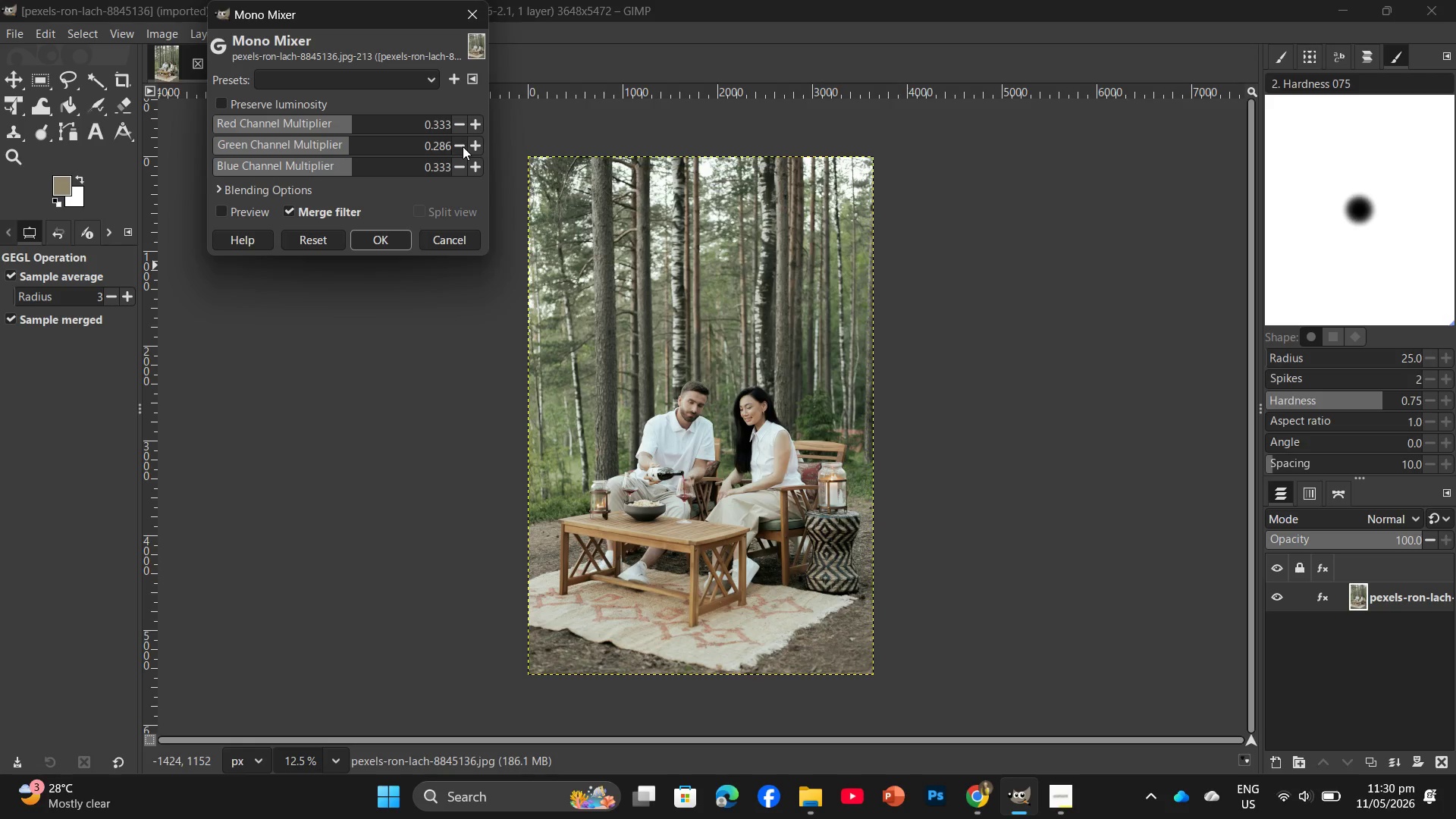 
triple_click([463, 146])
 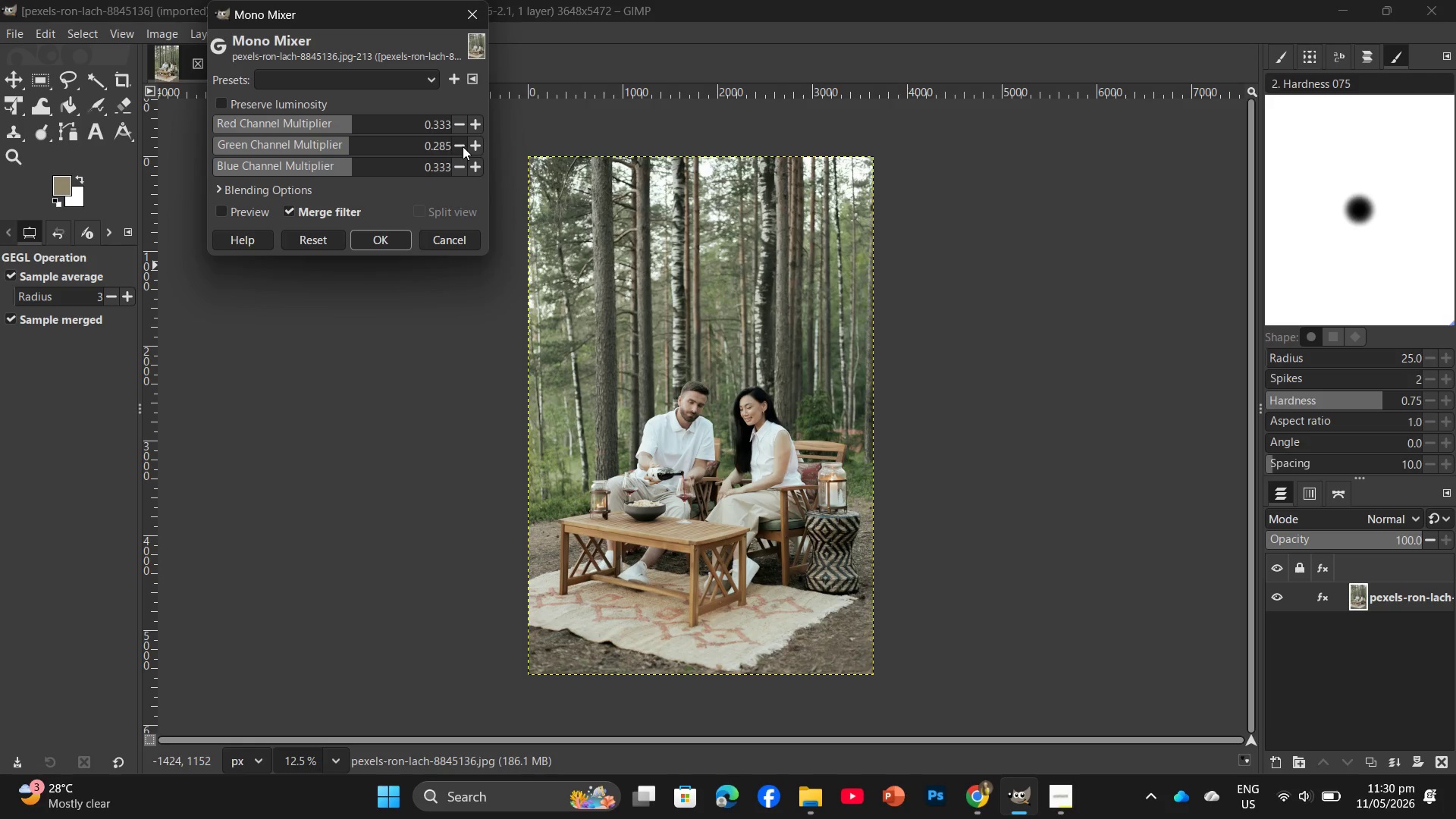 
triple_click([463, 146])
 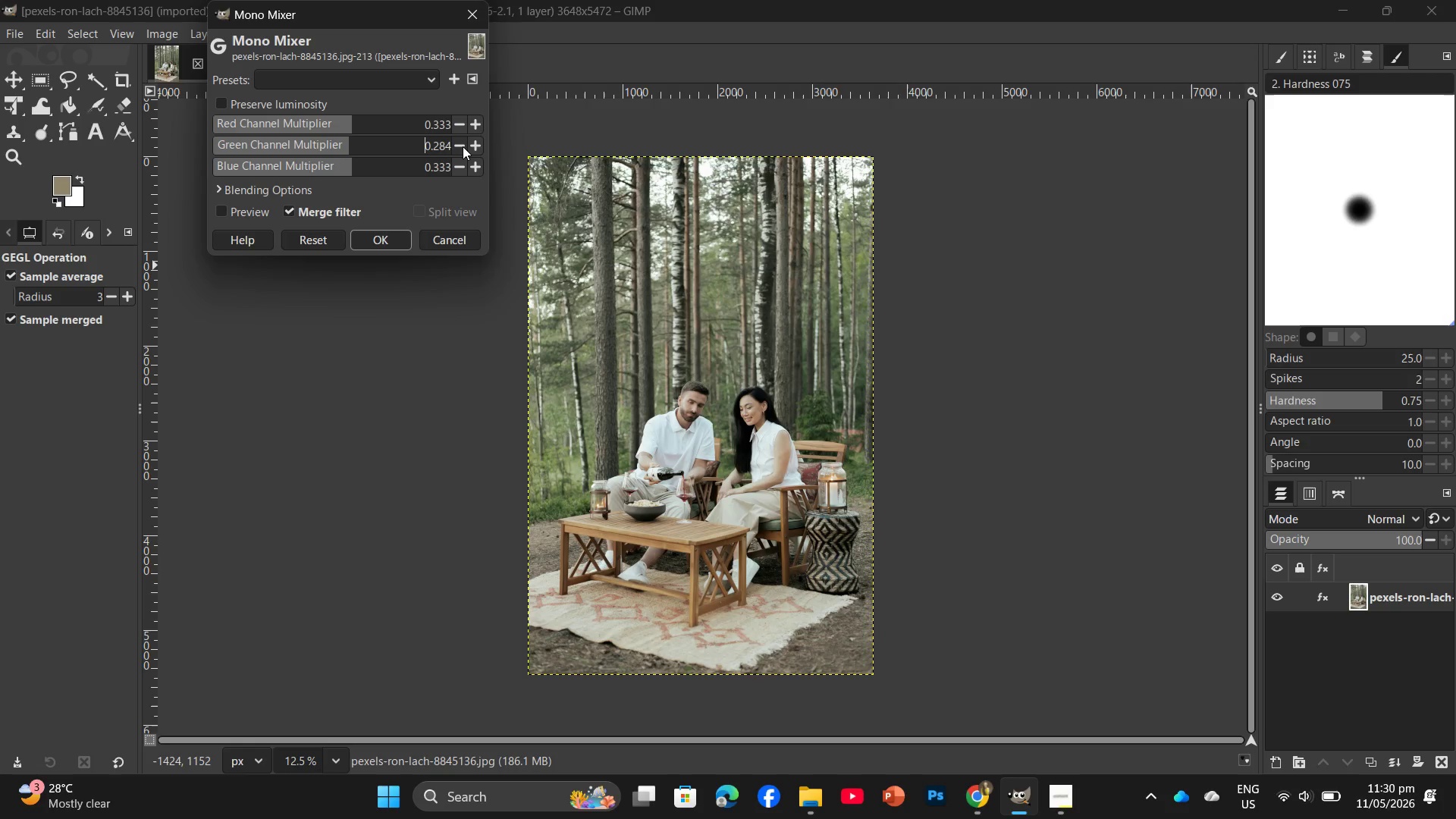 
triple_click([463, 146])
 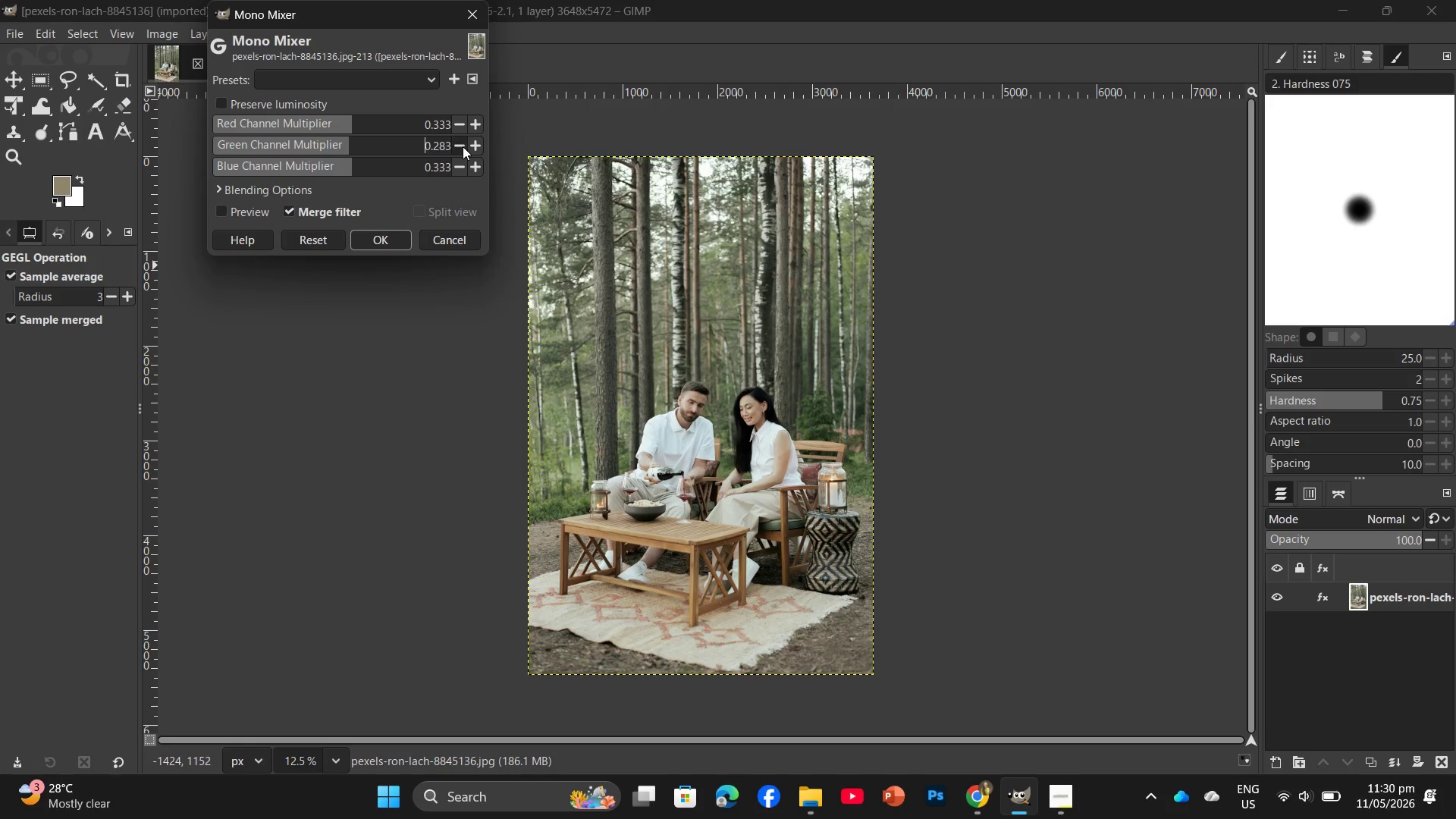 
triple_click([463, 146])
 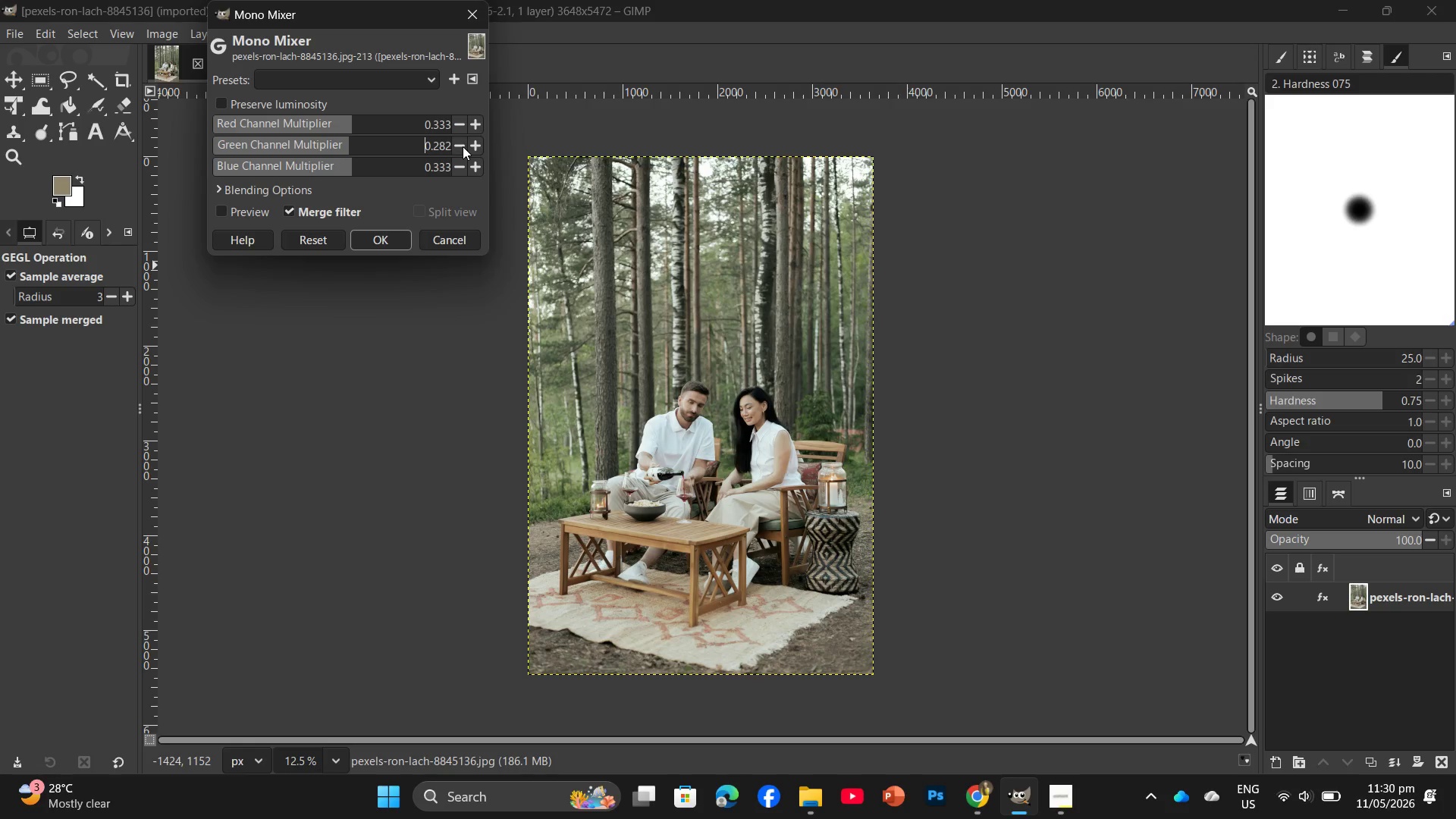 
triple_click([463, 146])
 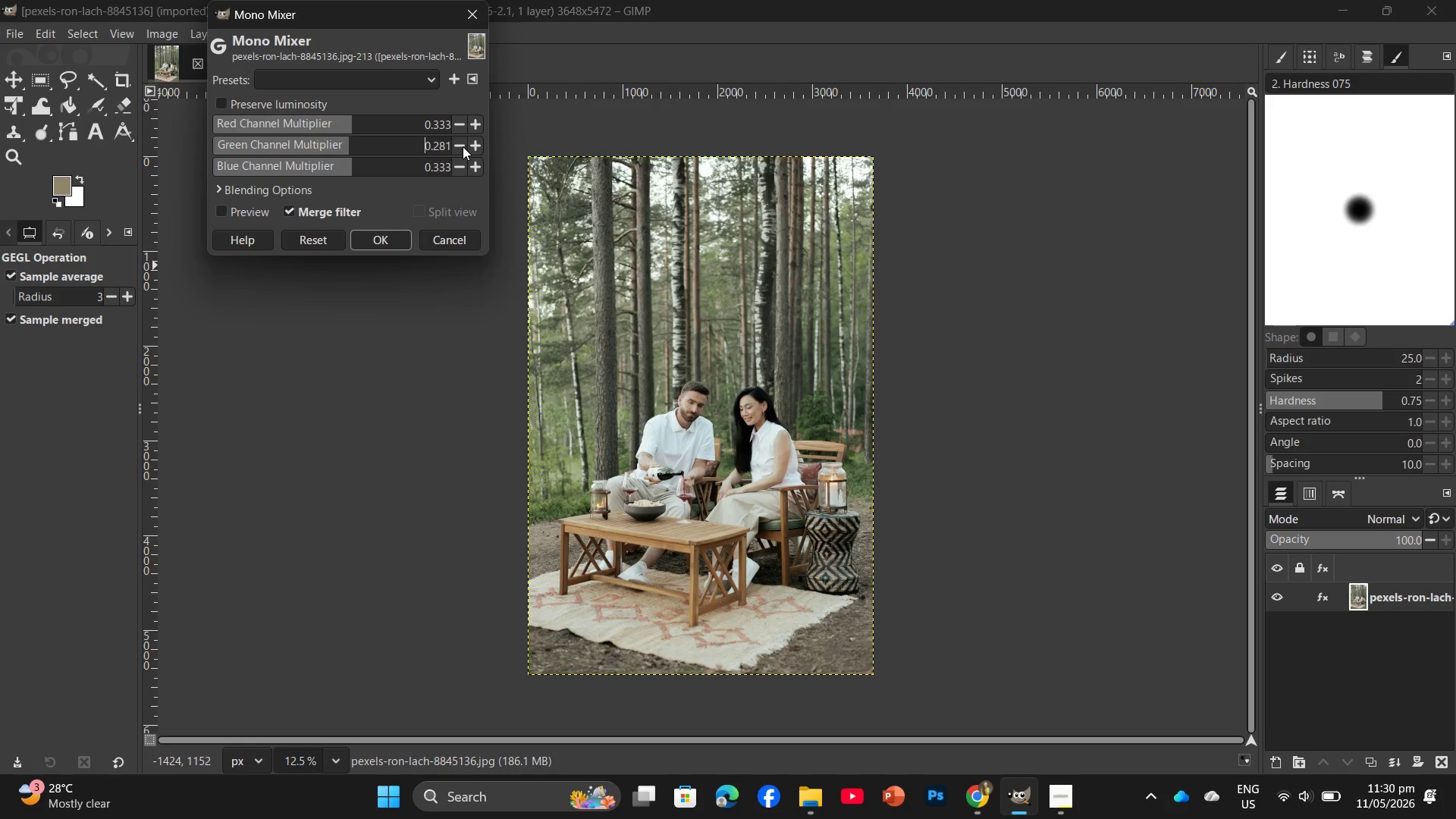 
triple_click([463, 146])
 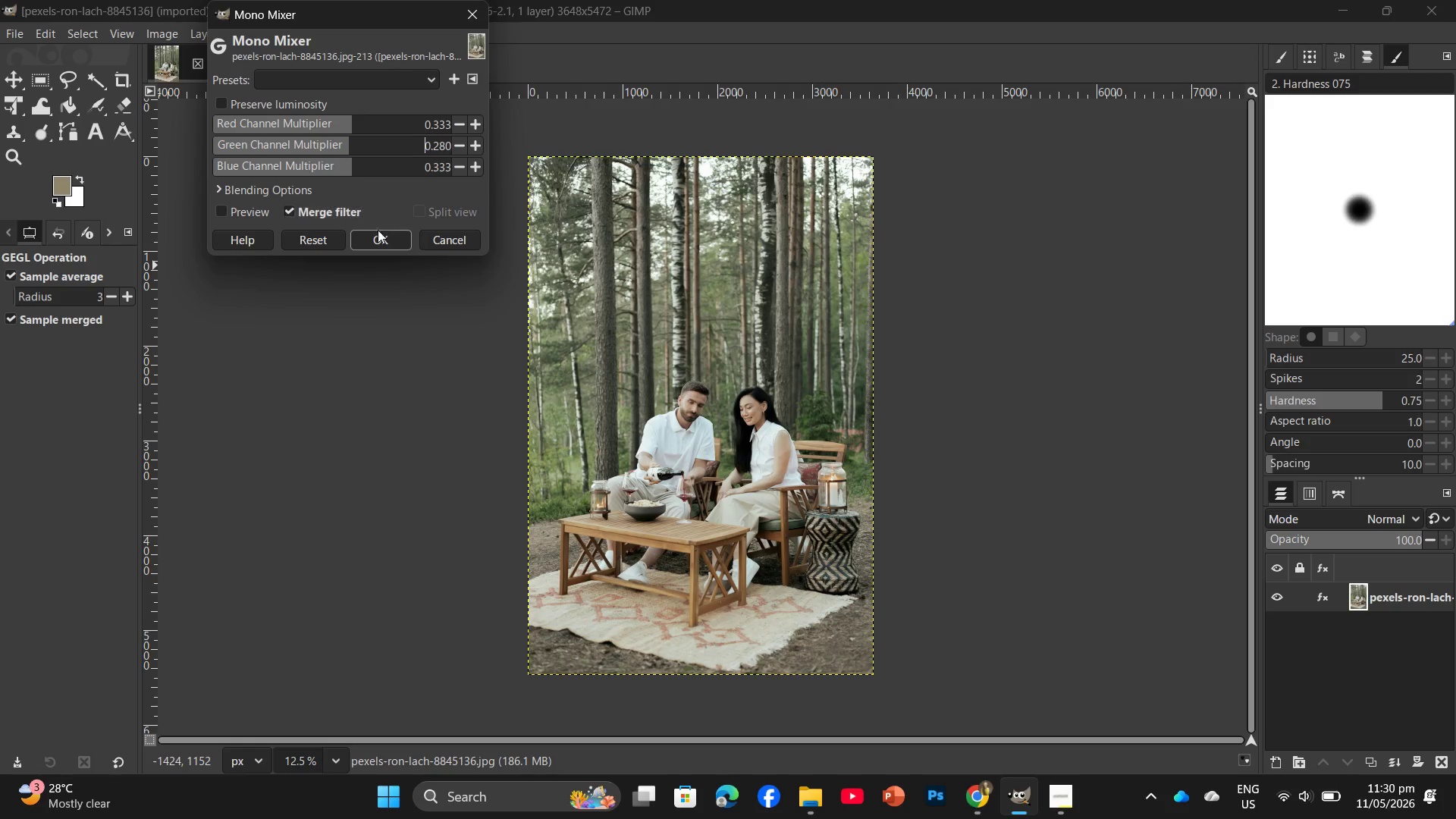 
left_click([374, 237])
 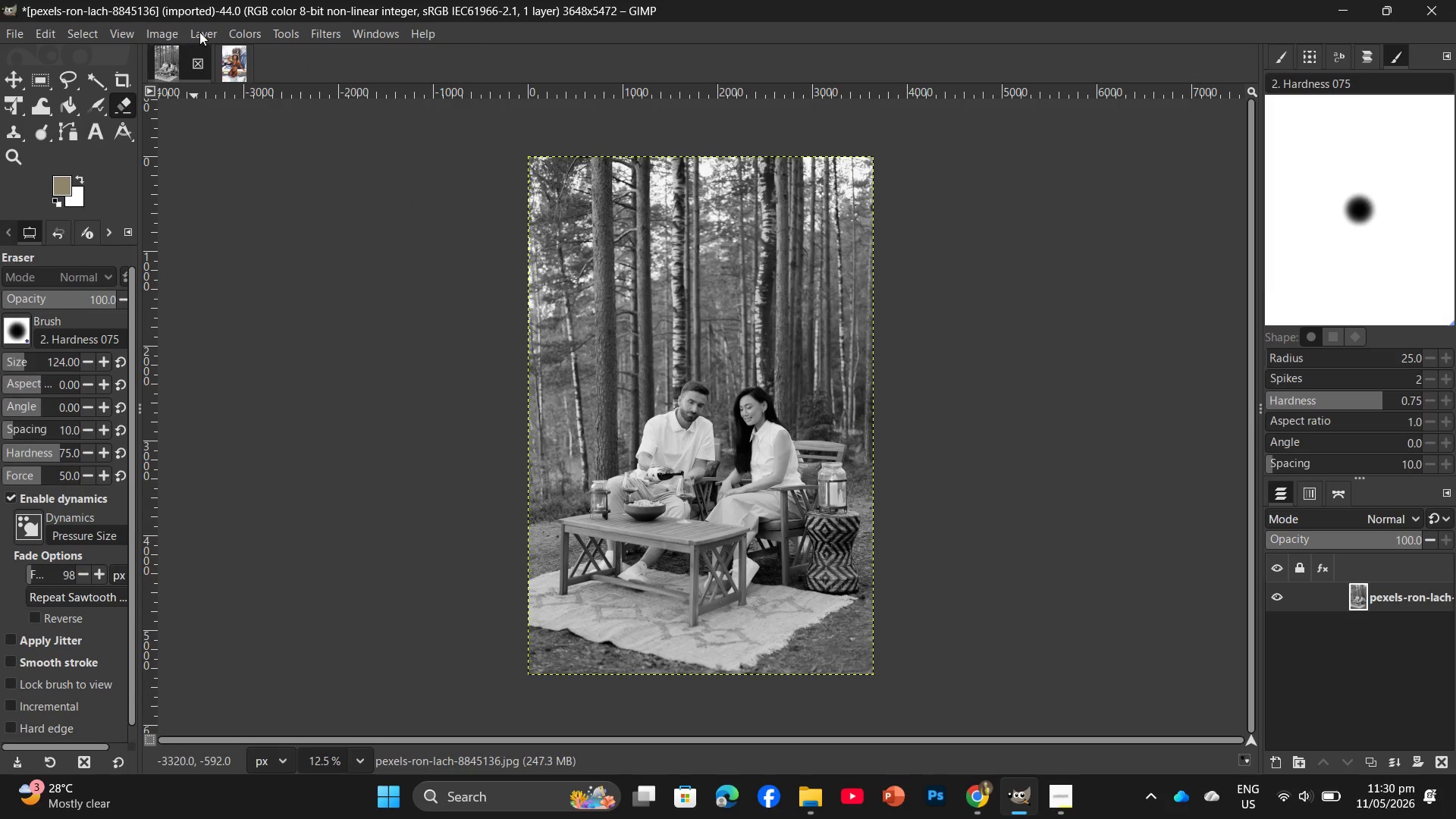 
left_click([246, 30])
 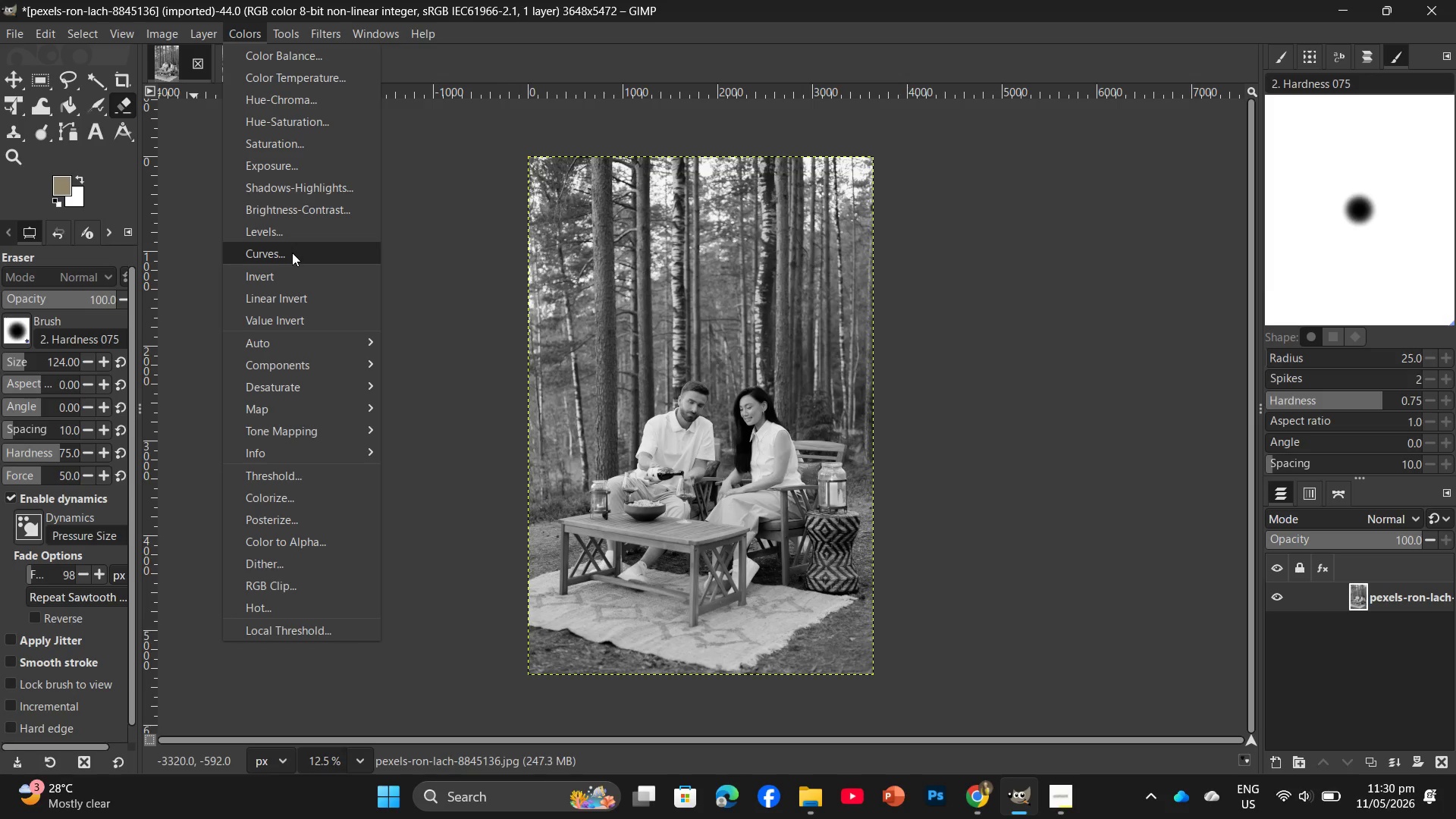 
left_click([293, 249])
 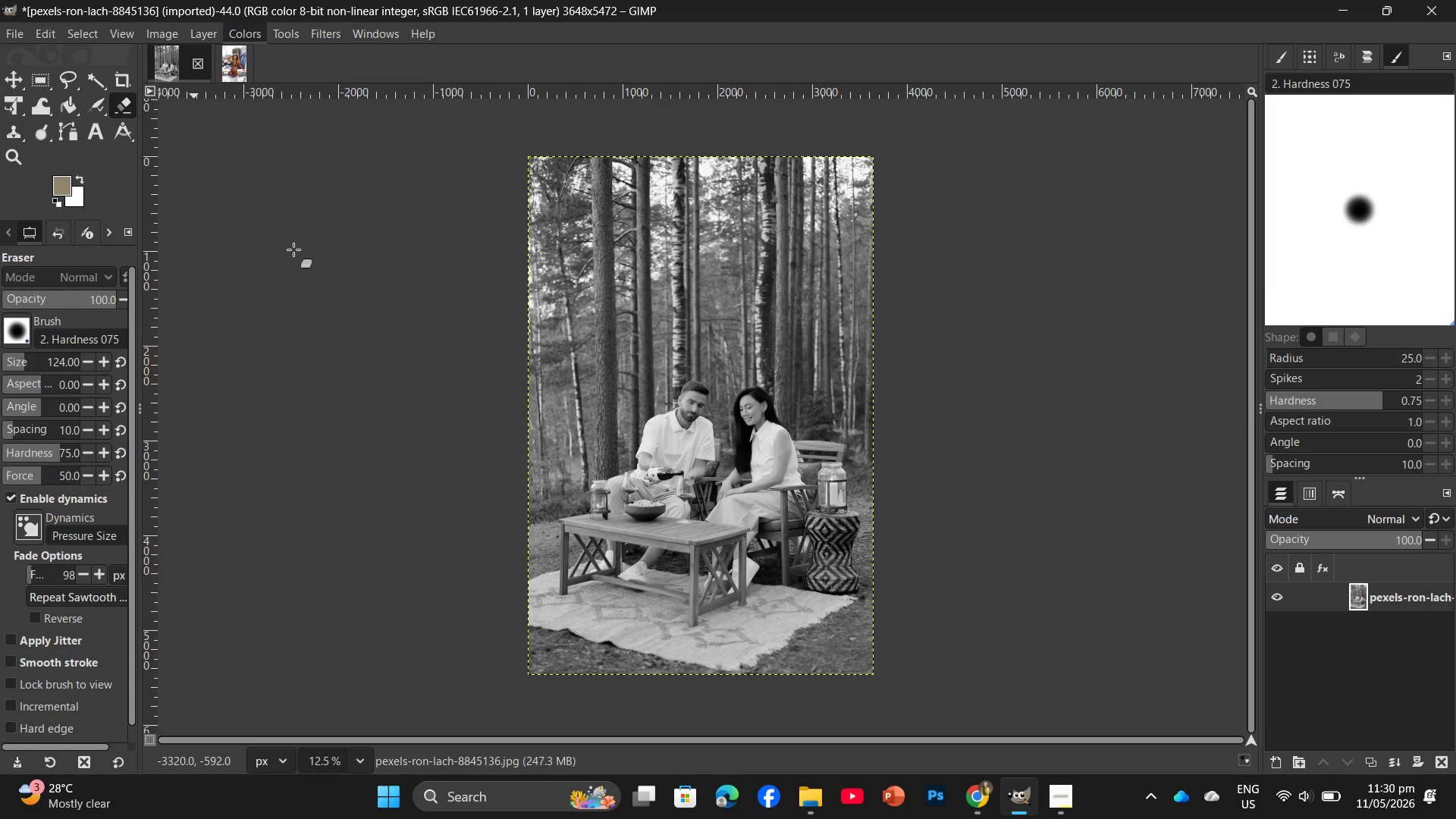 
left_click_drag(start_coordinate=[356, 208], to_coordinate=[340, 244])
 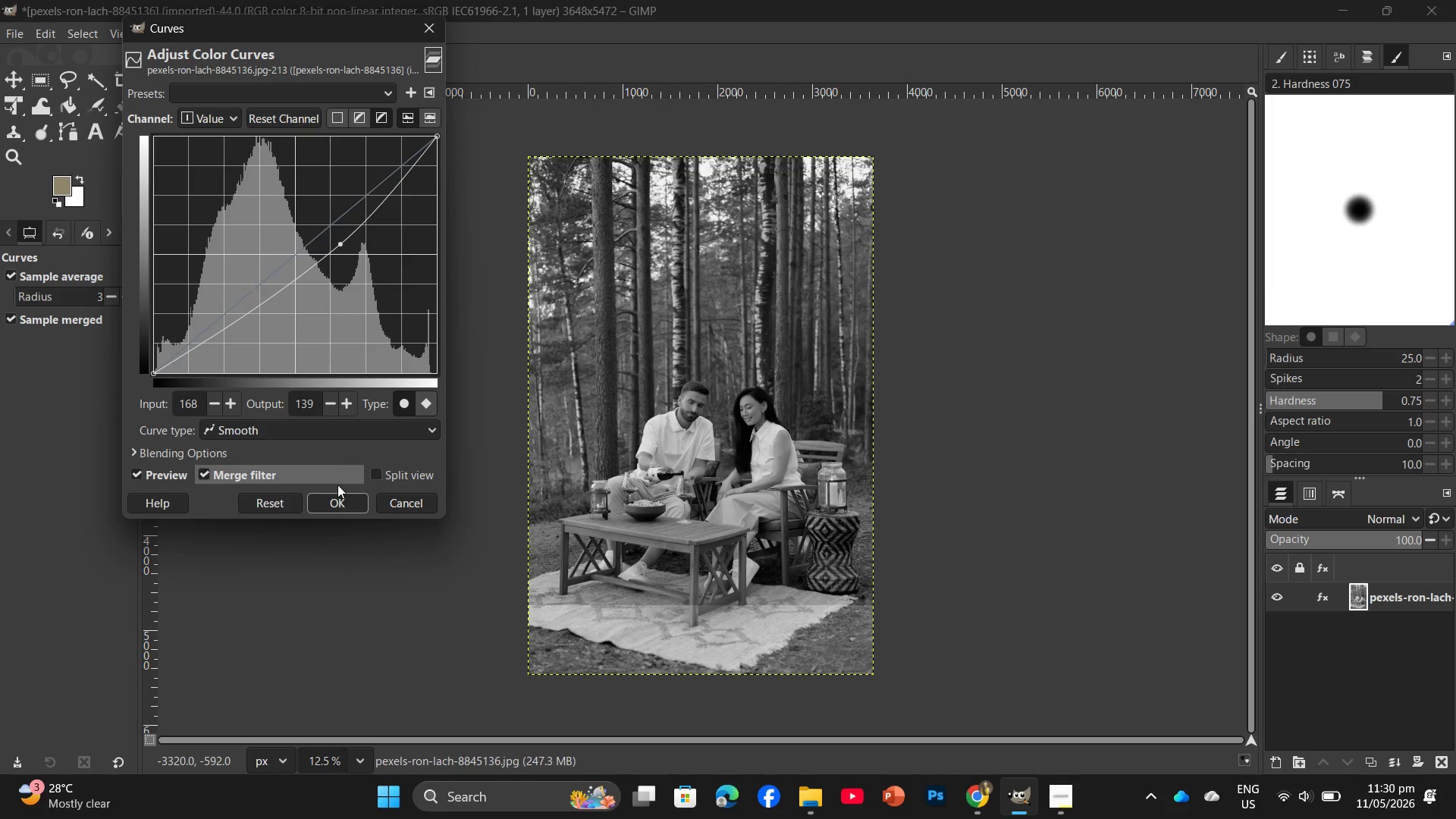 
left_click([334, 499])
 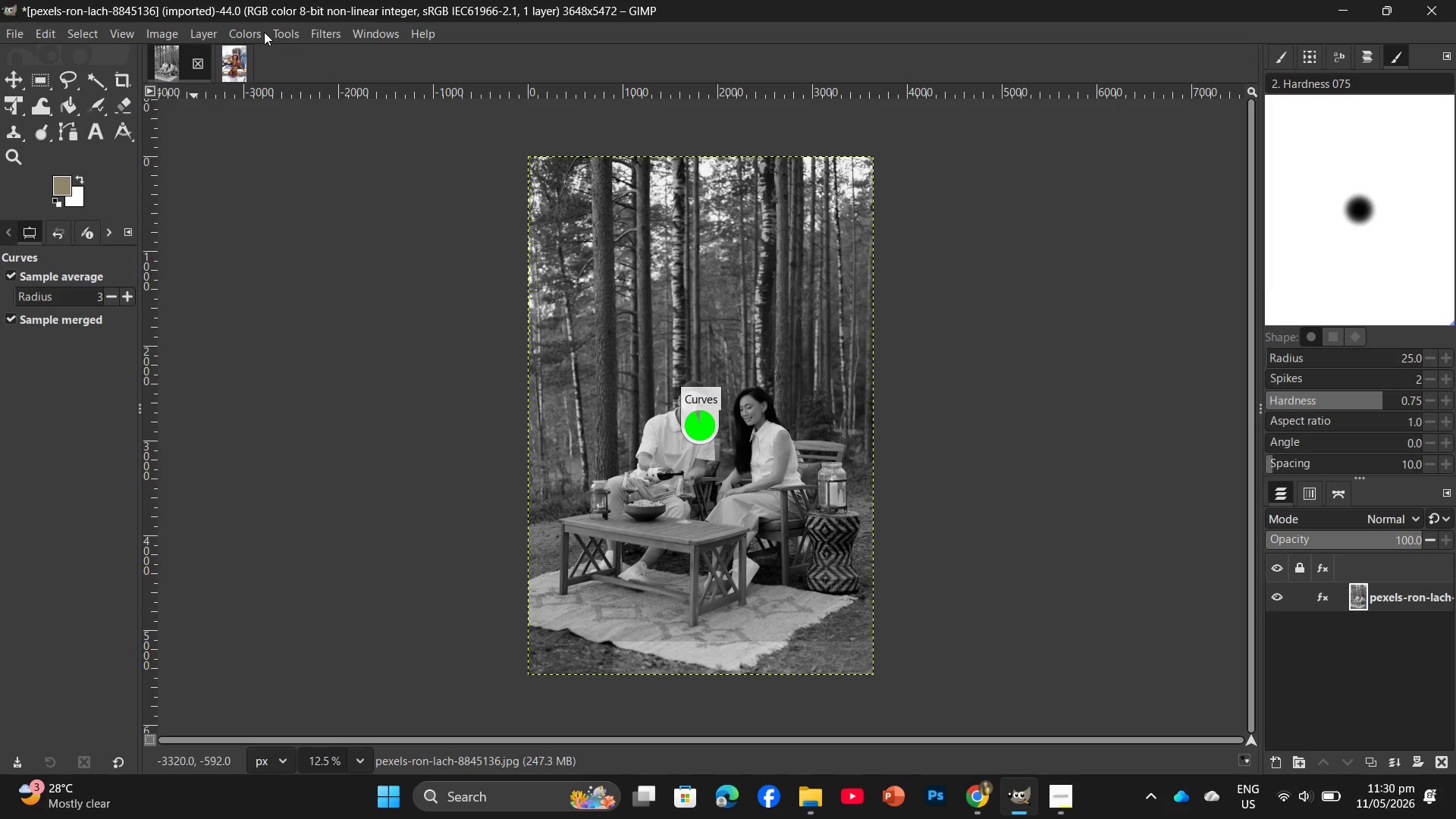 
left_click([256, 32])
 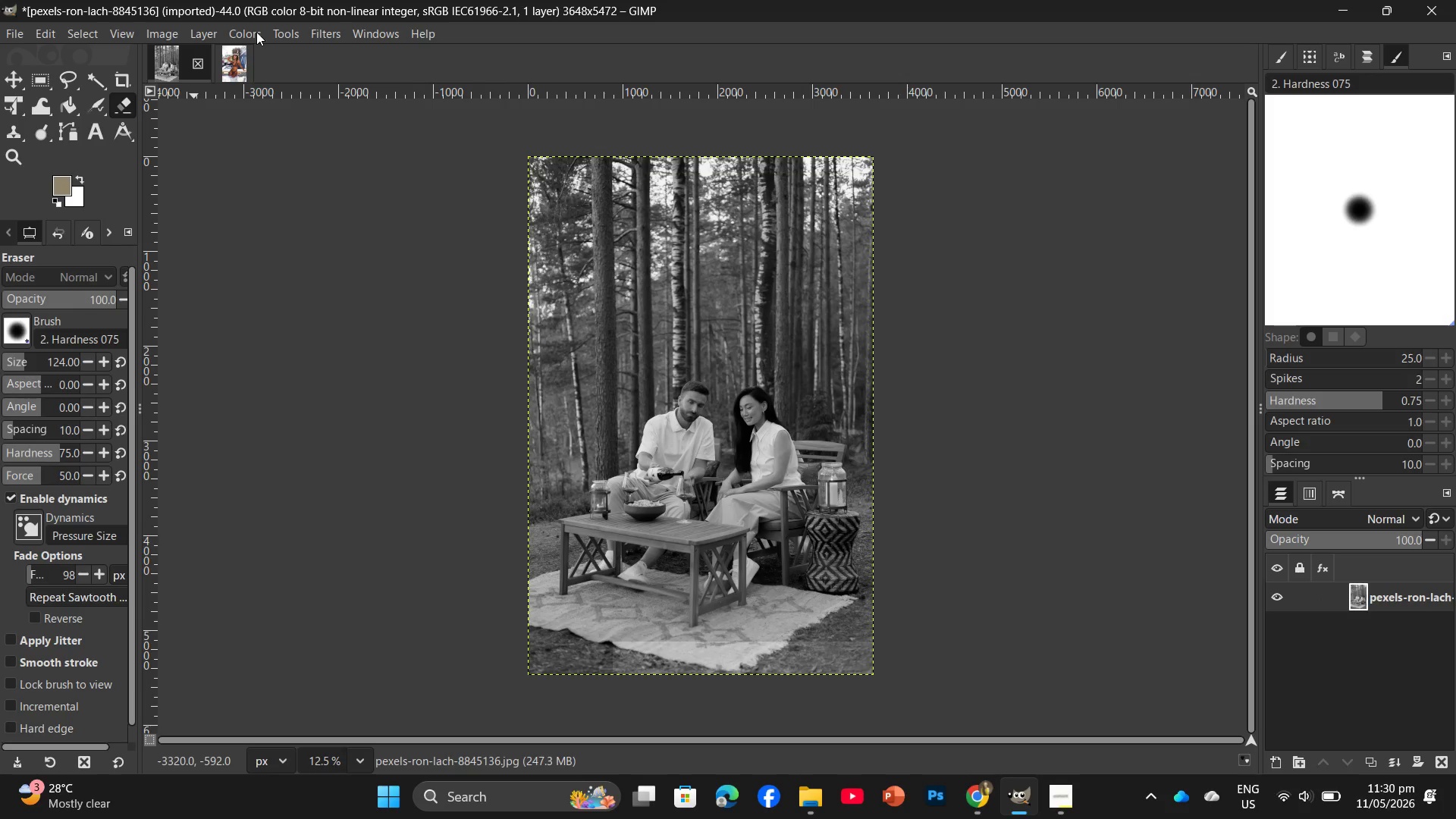 
left_click([256, 32])
 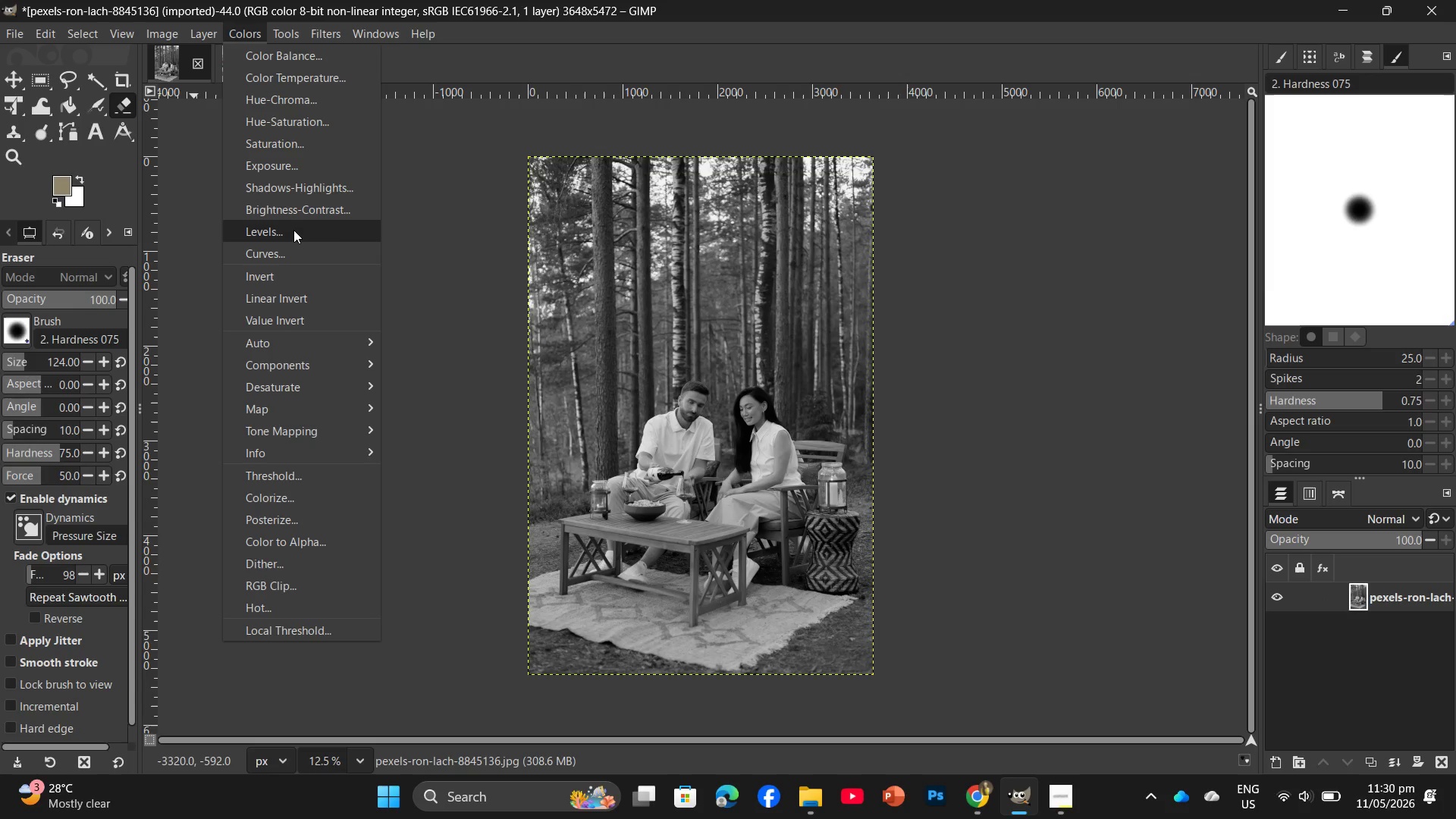 
left_click([293, 230])
 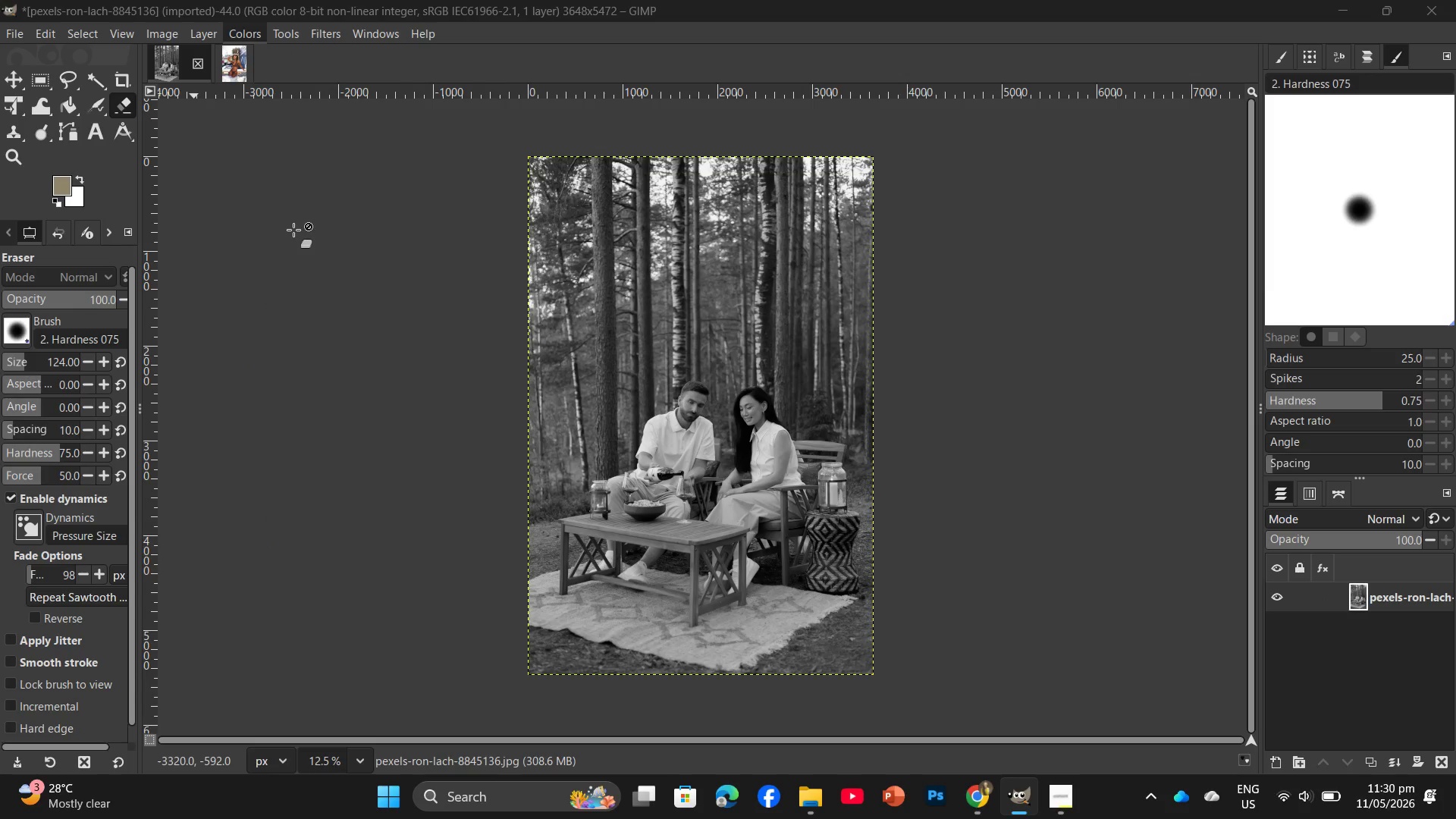 
left_click([80, 340])
 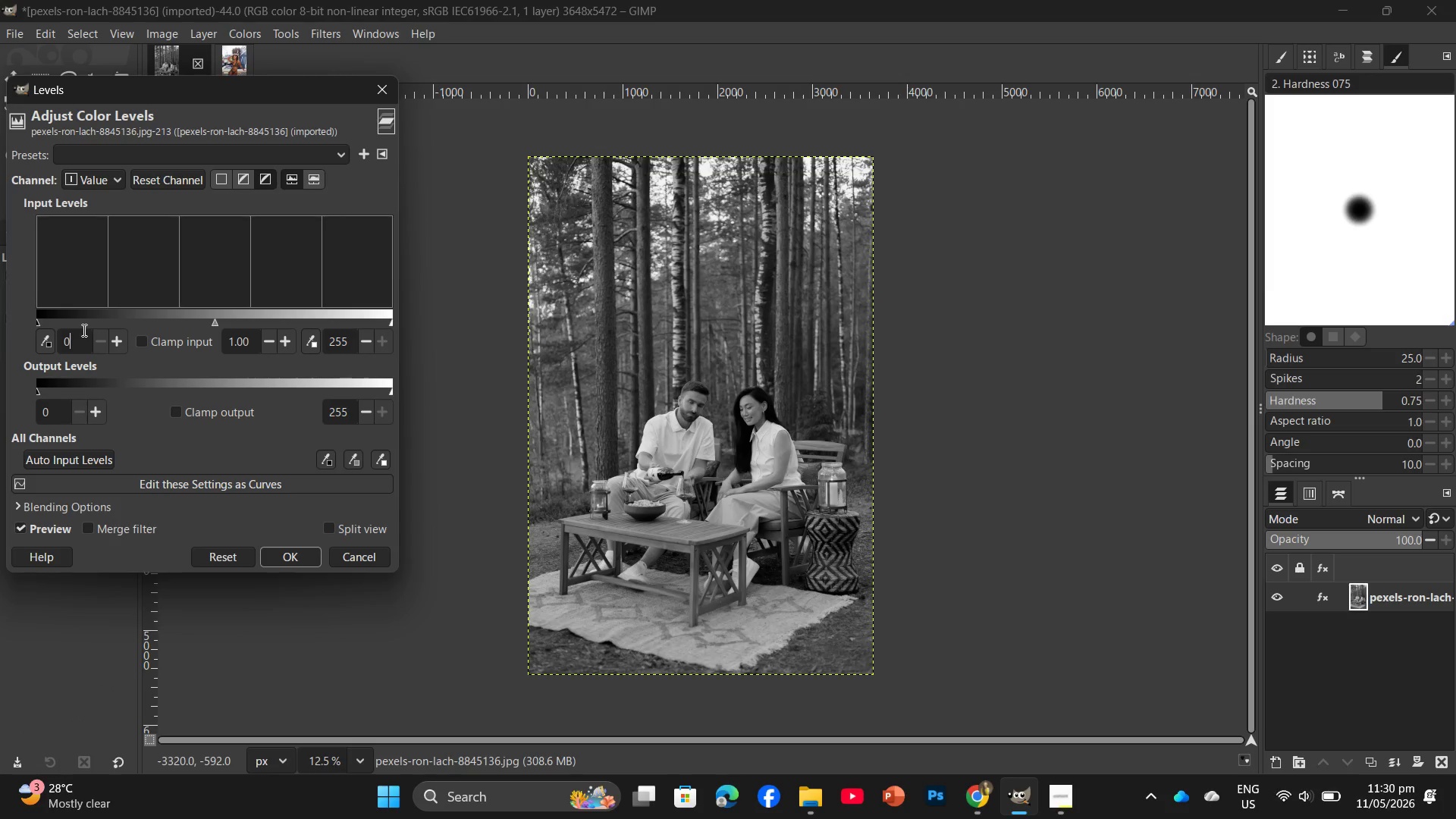 
key(Backspace)
 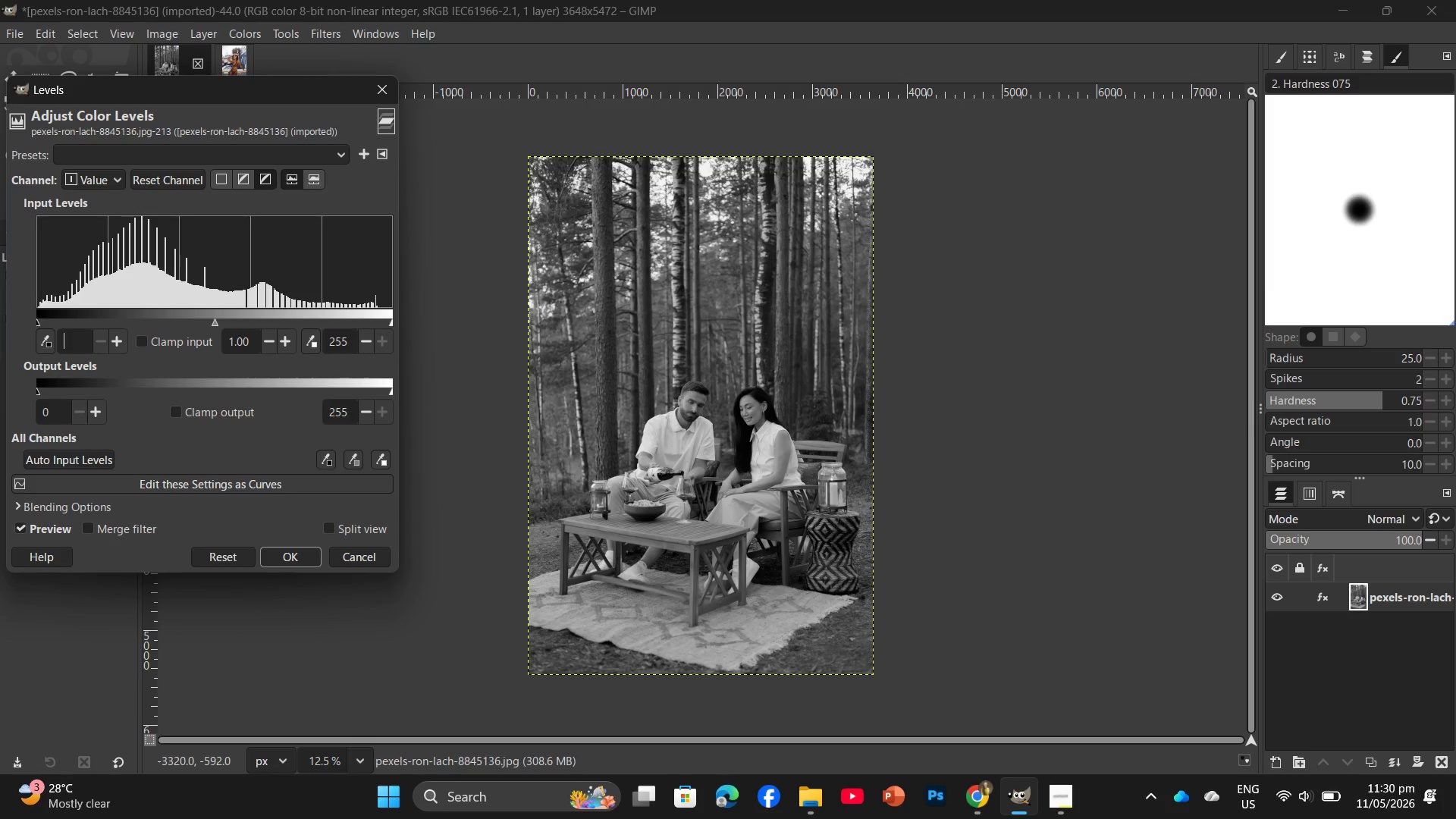 
key(Numpad1)
 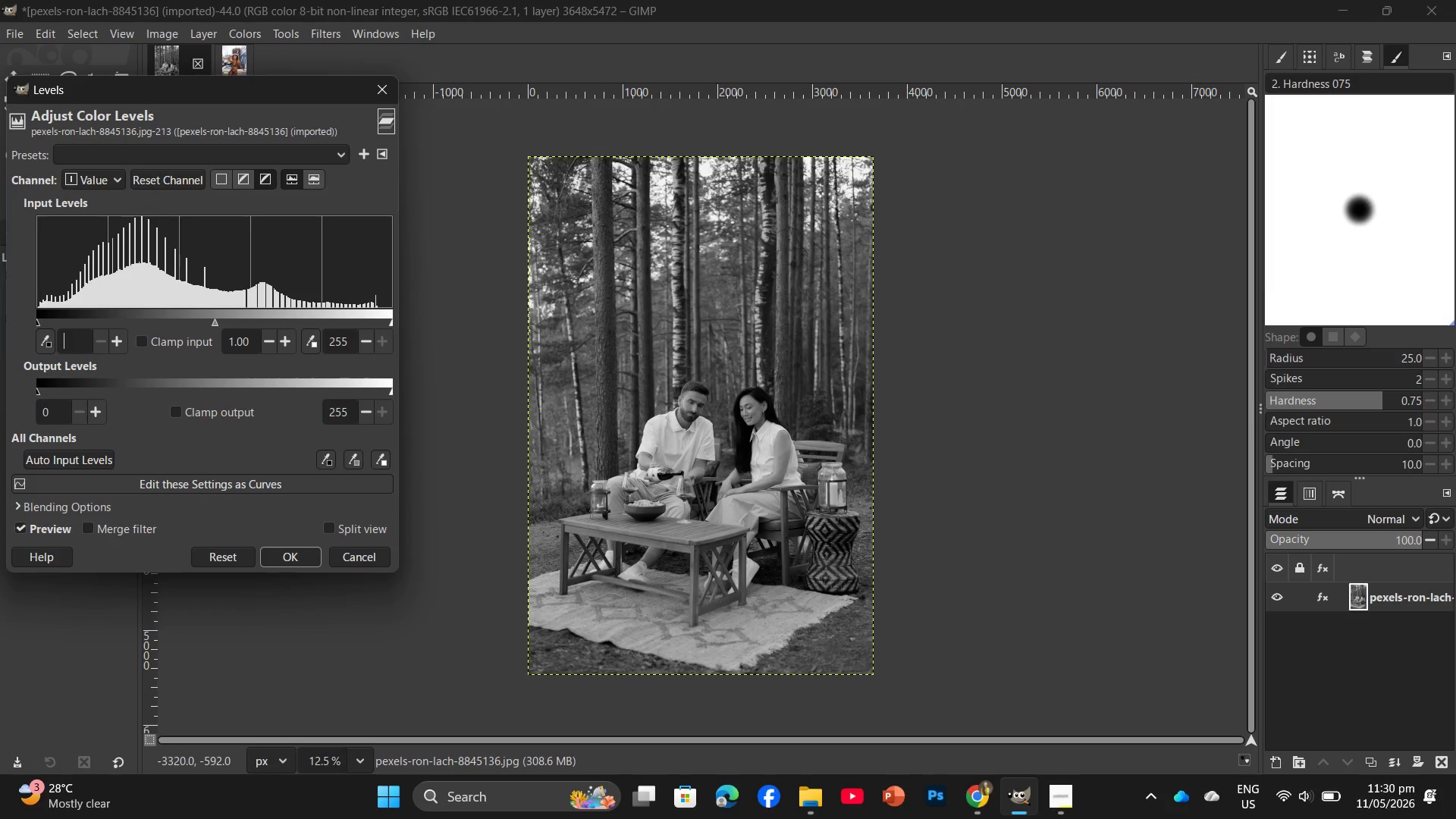 
key(Numpad5)
 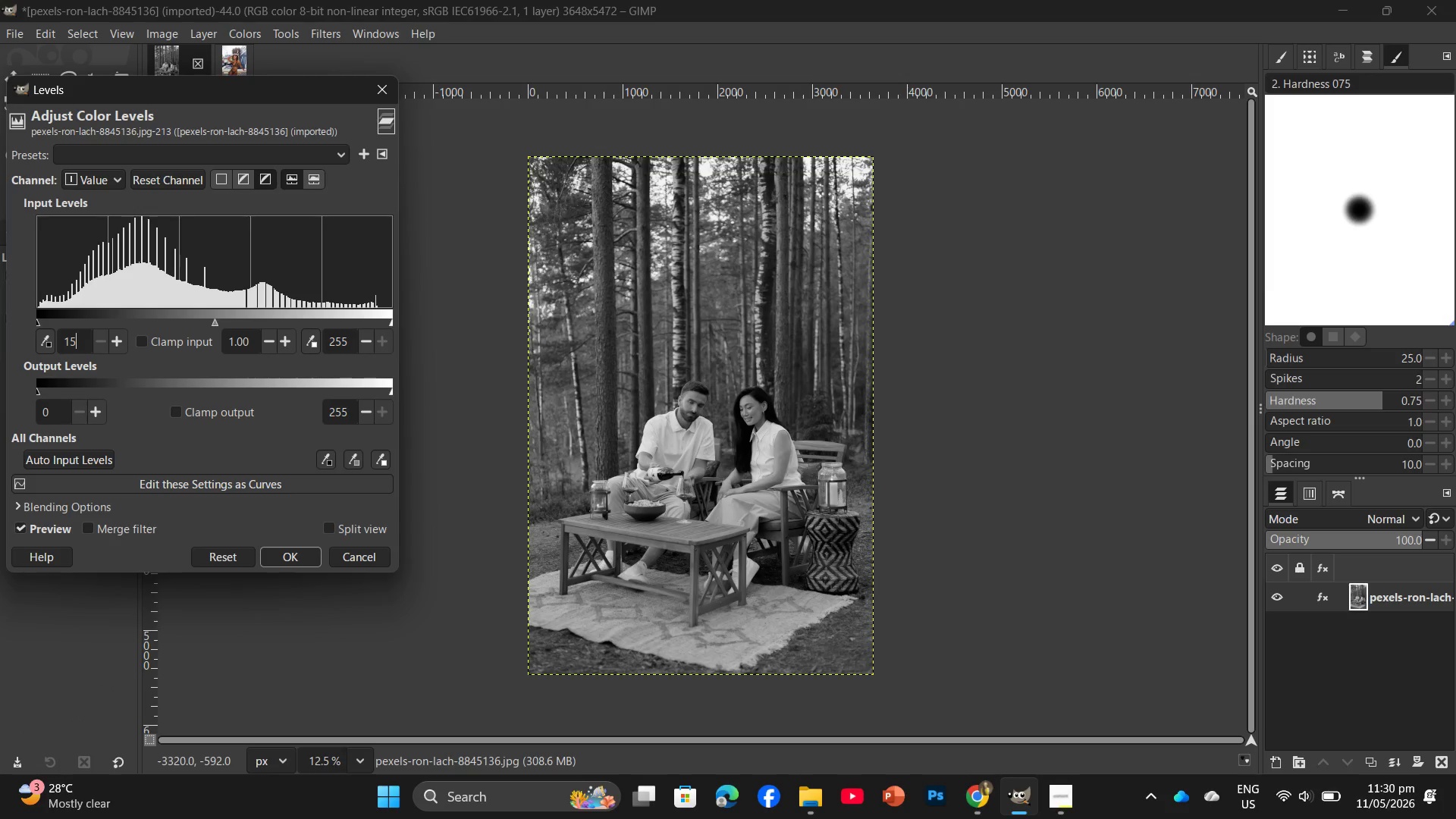 
key(Enter)
 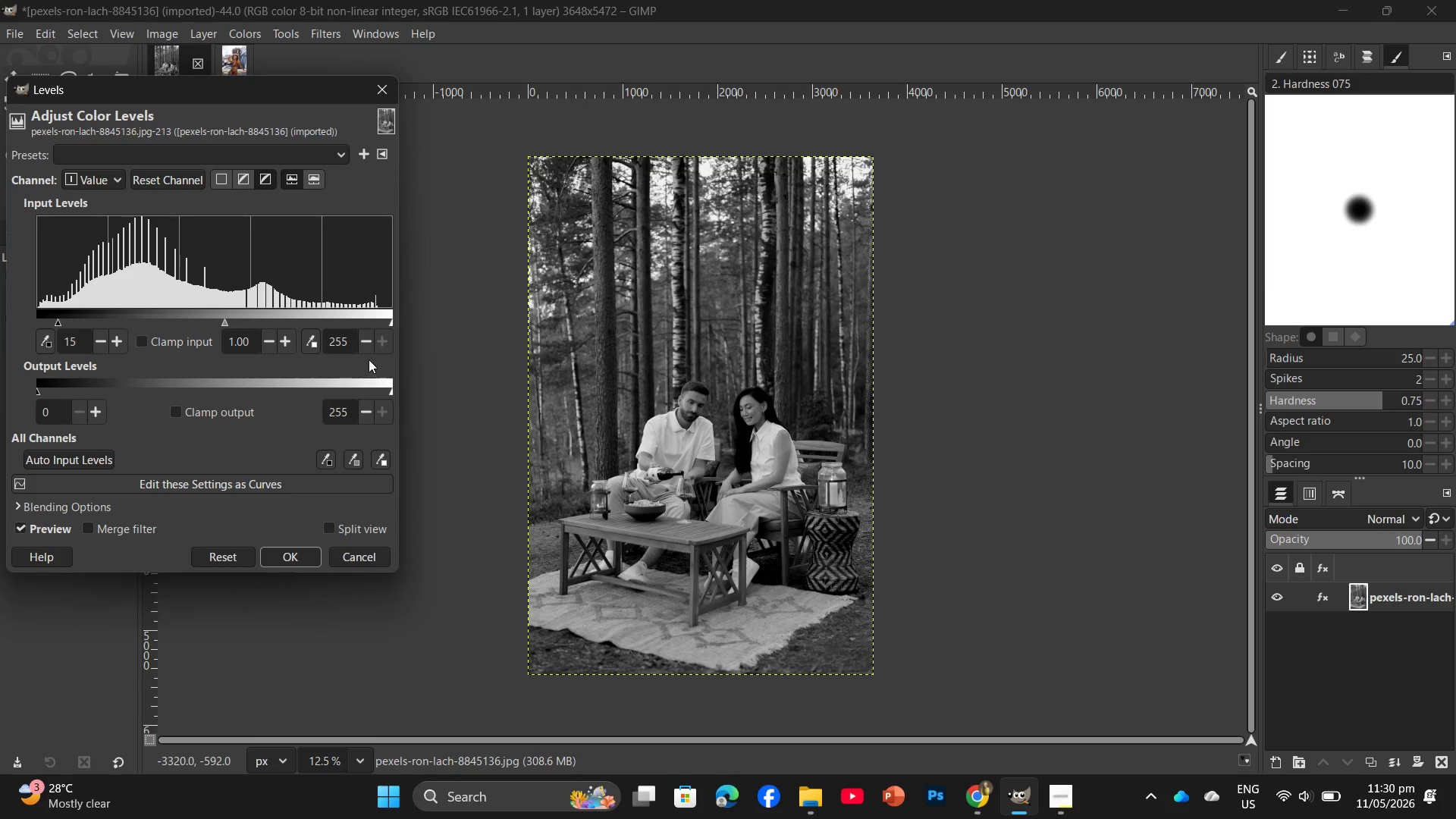 
left_click([346, 334])
 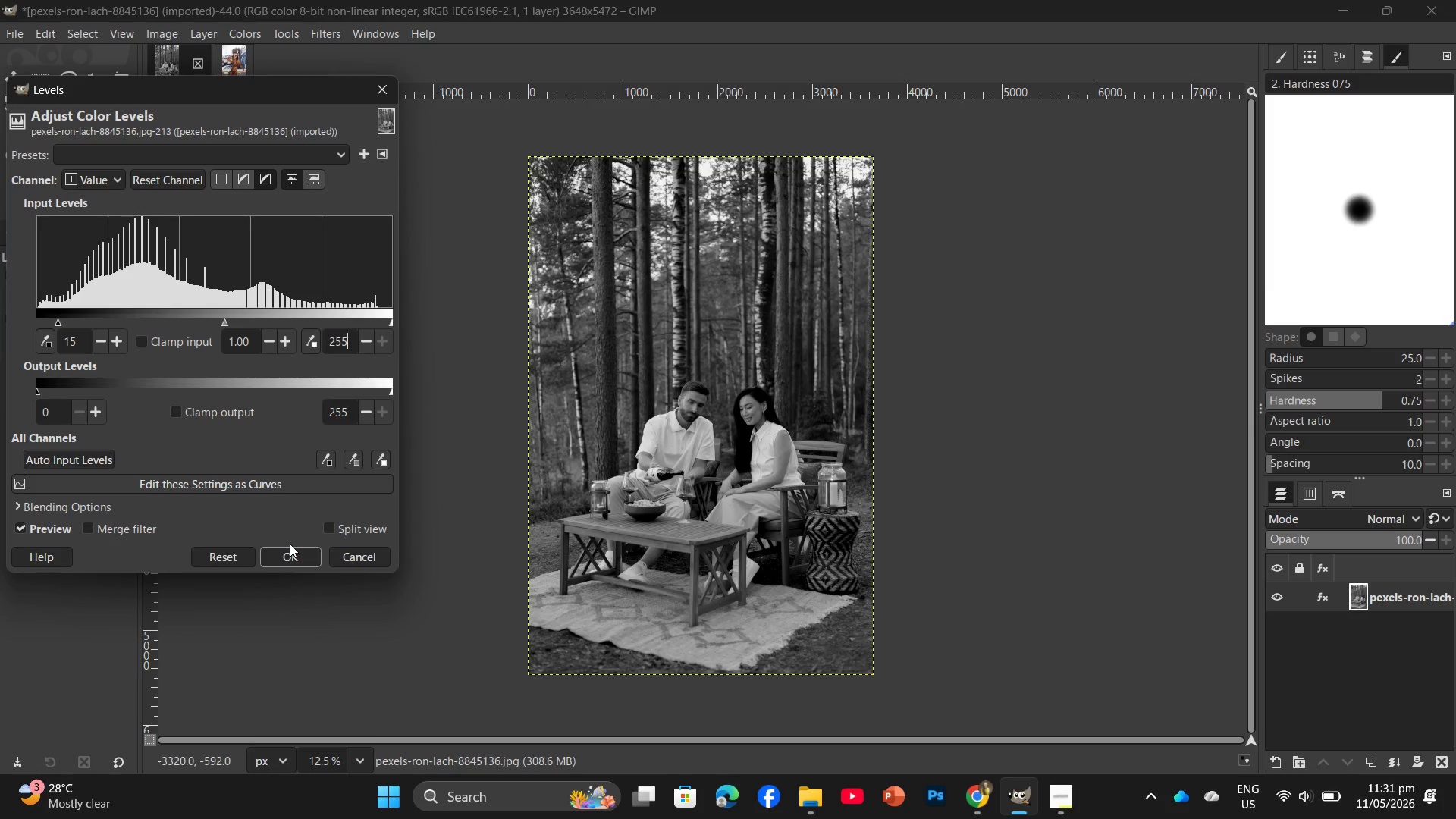 
double_click([290, 550])
 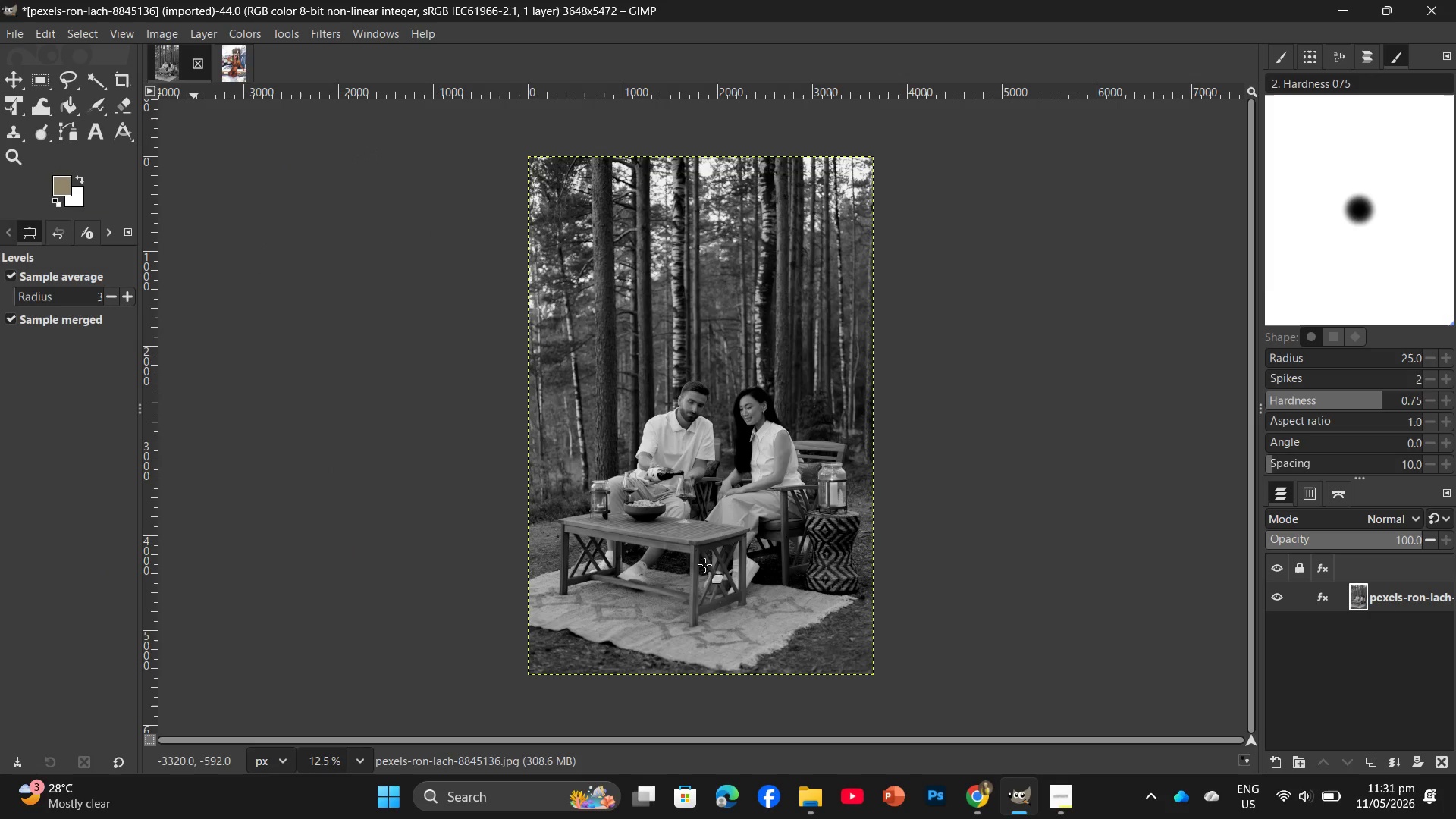 
hold_key(key=ControlLeft, duration=4.69)
scroll: coordinate [825, 475], scroll_direction: up, amount: 13.0
 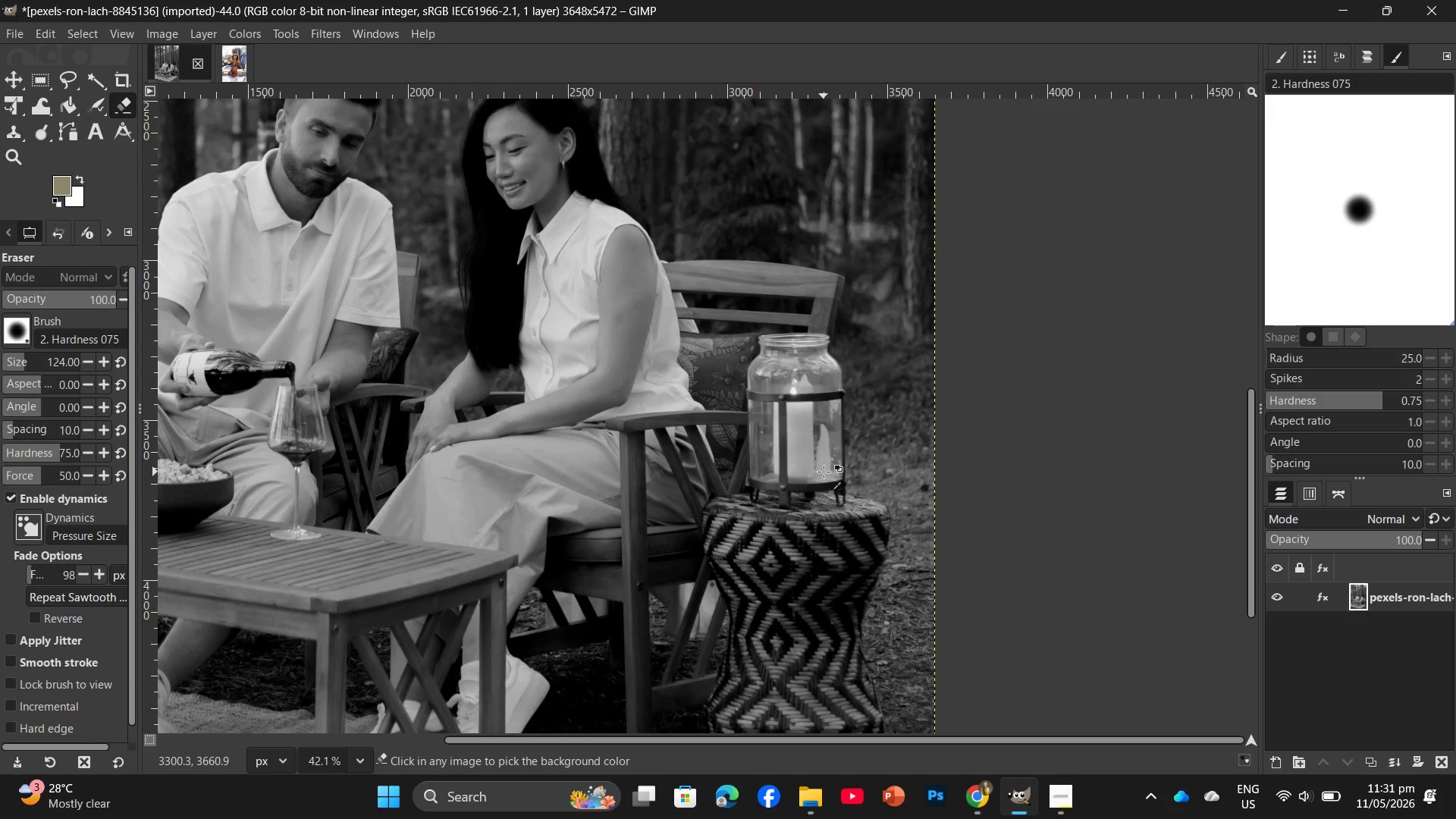 
scroll: coordinate [814, 456], scroll_direction: down, amount: 8.0
 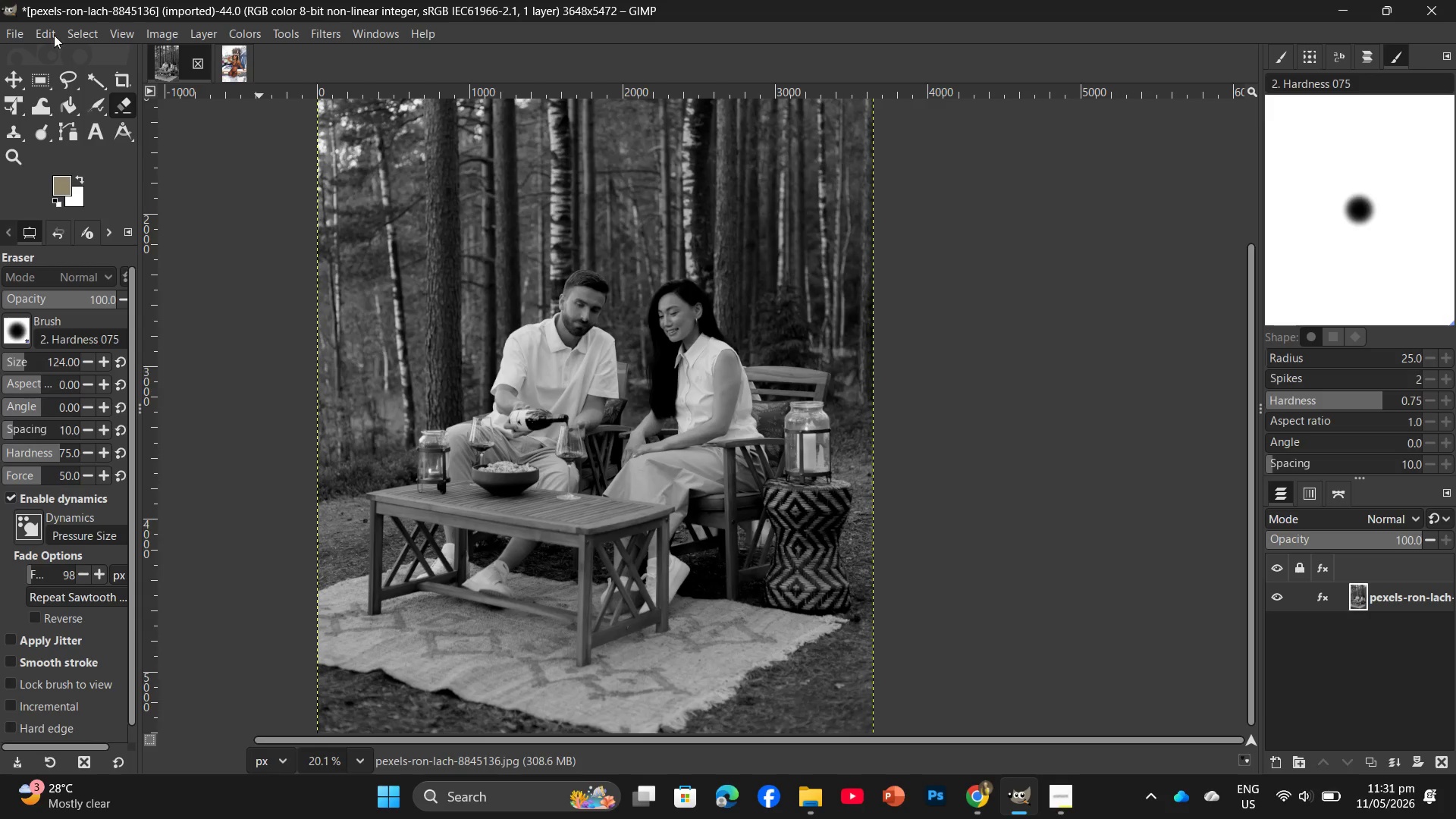 
left_click([161, 35])
 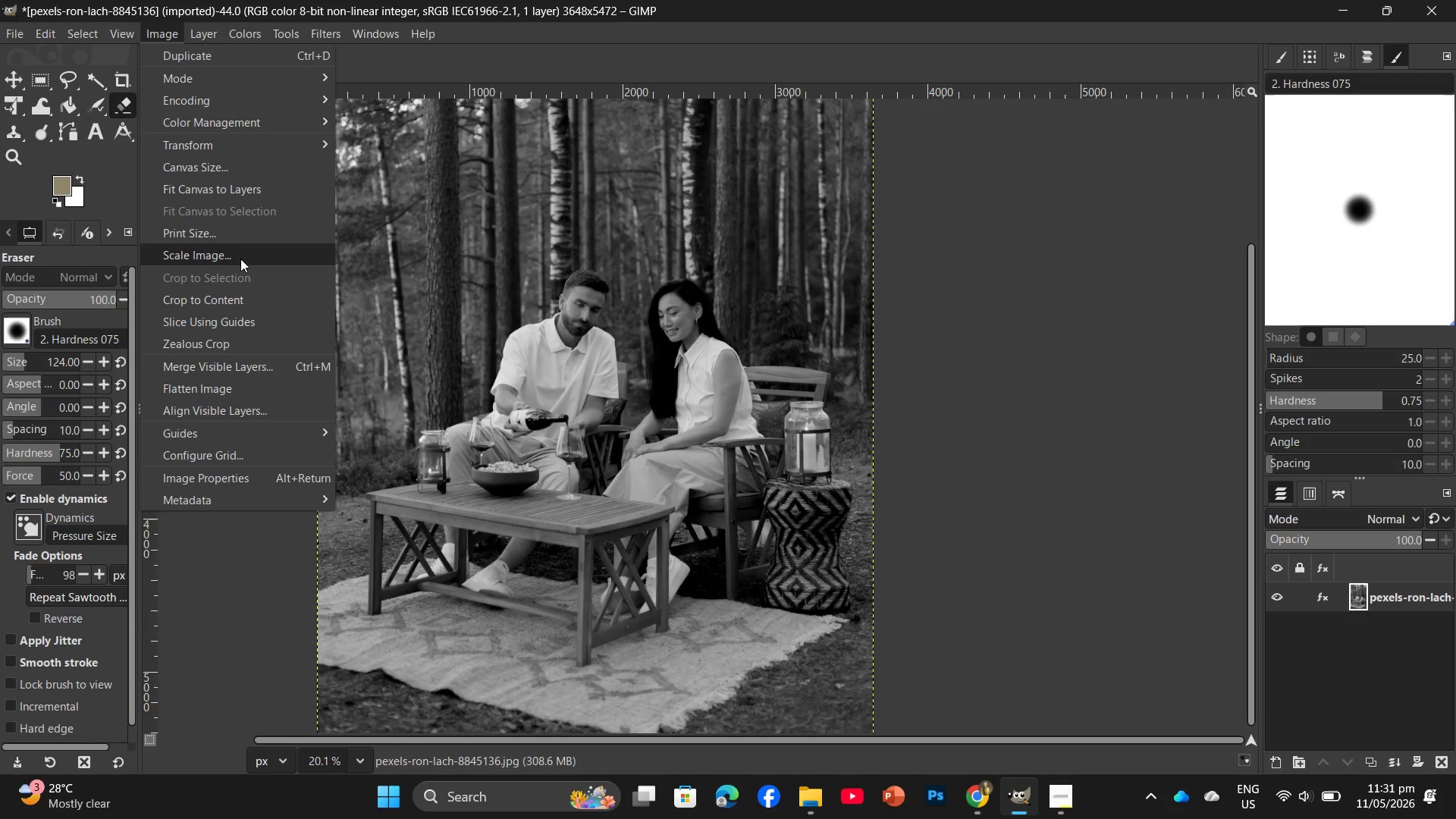 
left_click([240, 252])
 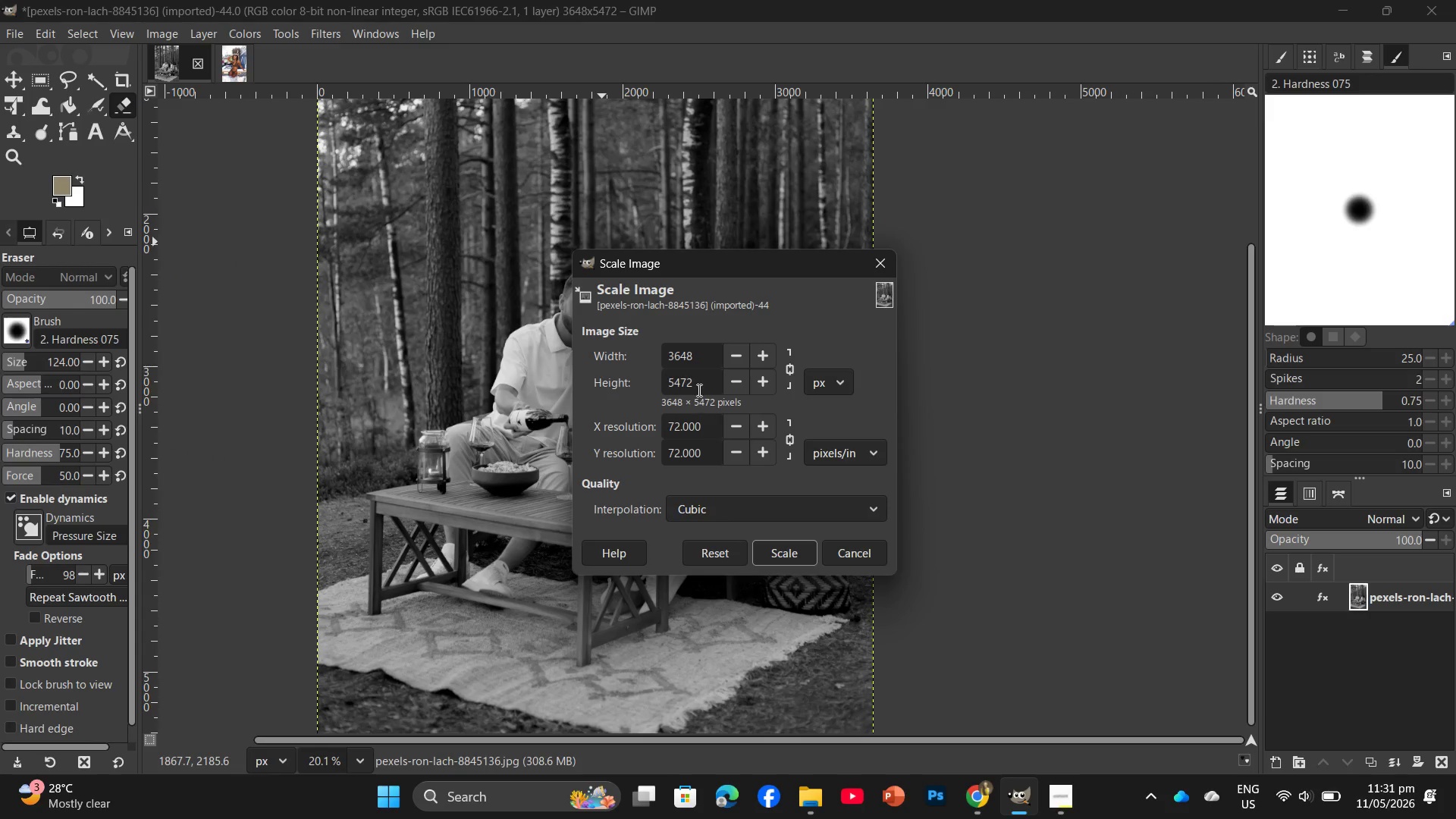 
left_click_drag(start_coordinate=[697, 384], to_coordinate=[668, 384])
 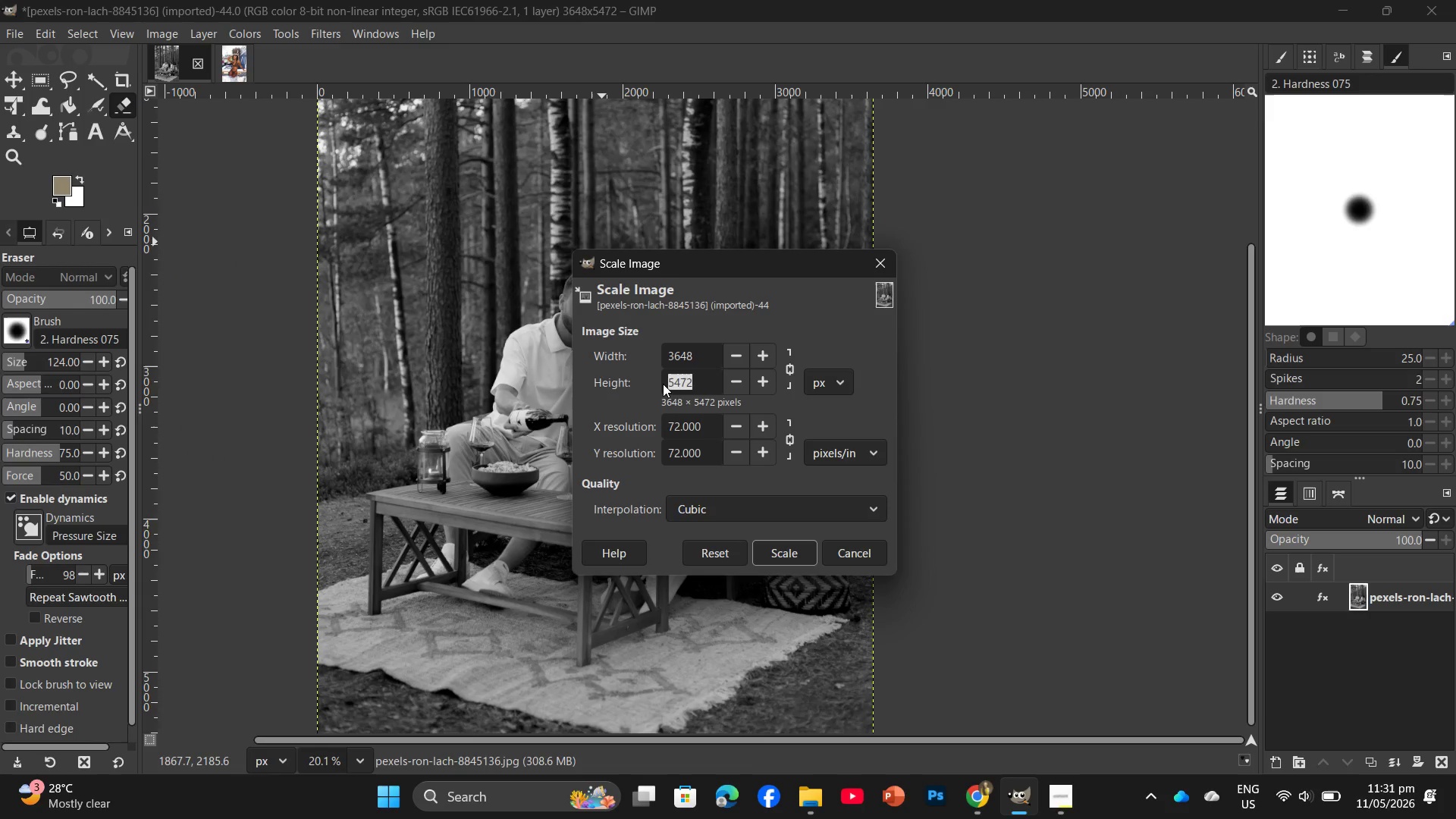 
key(Numpad3)
 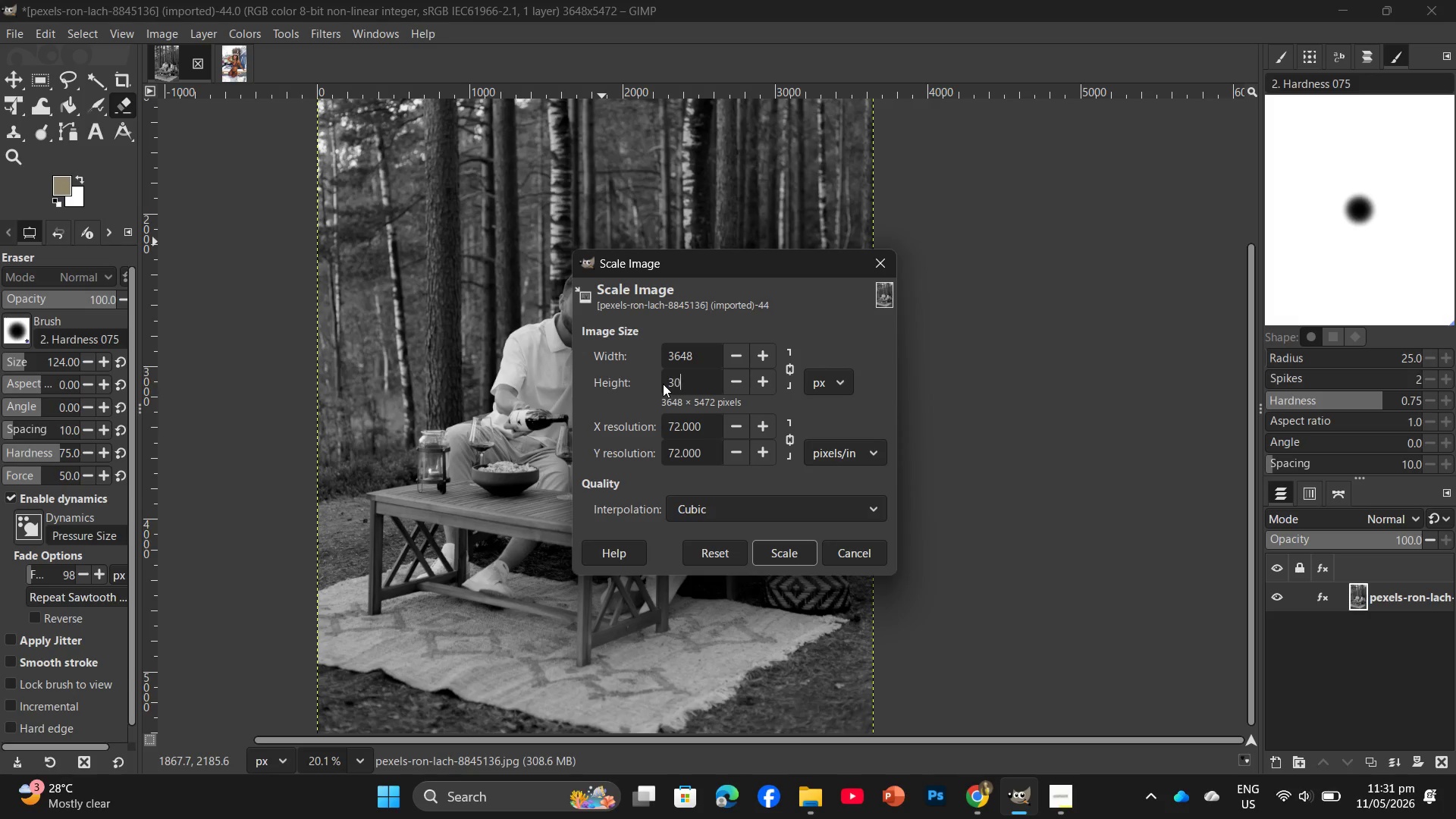 
key(Numpad0)
 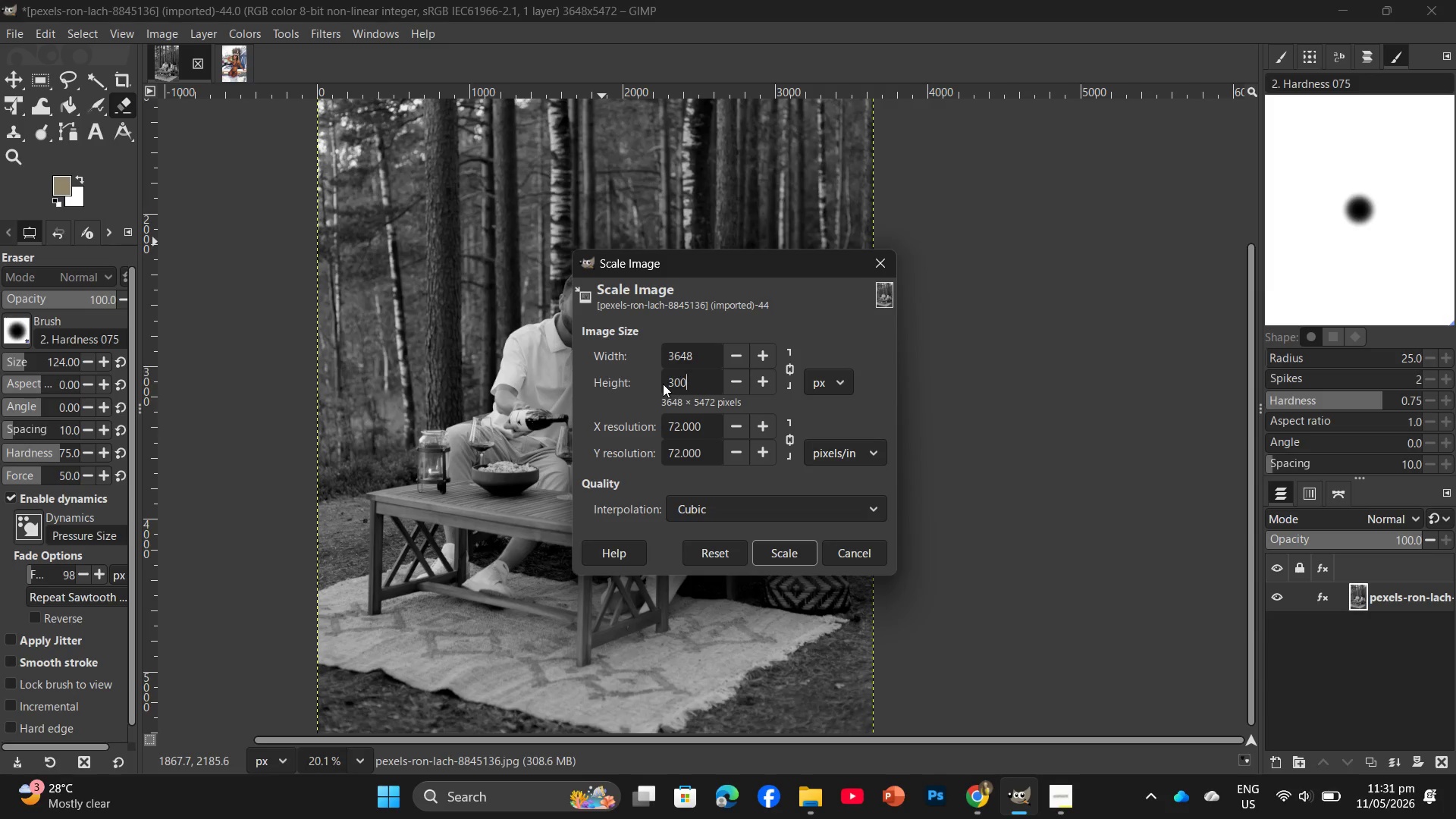 
key(Numpad0)
 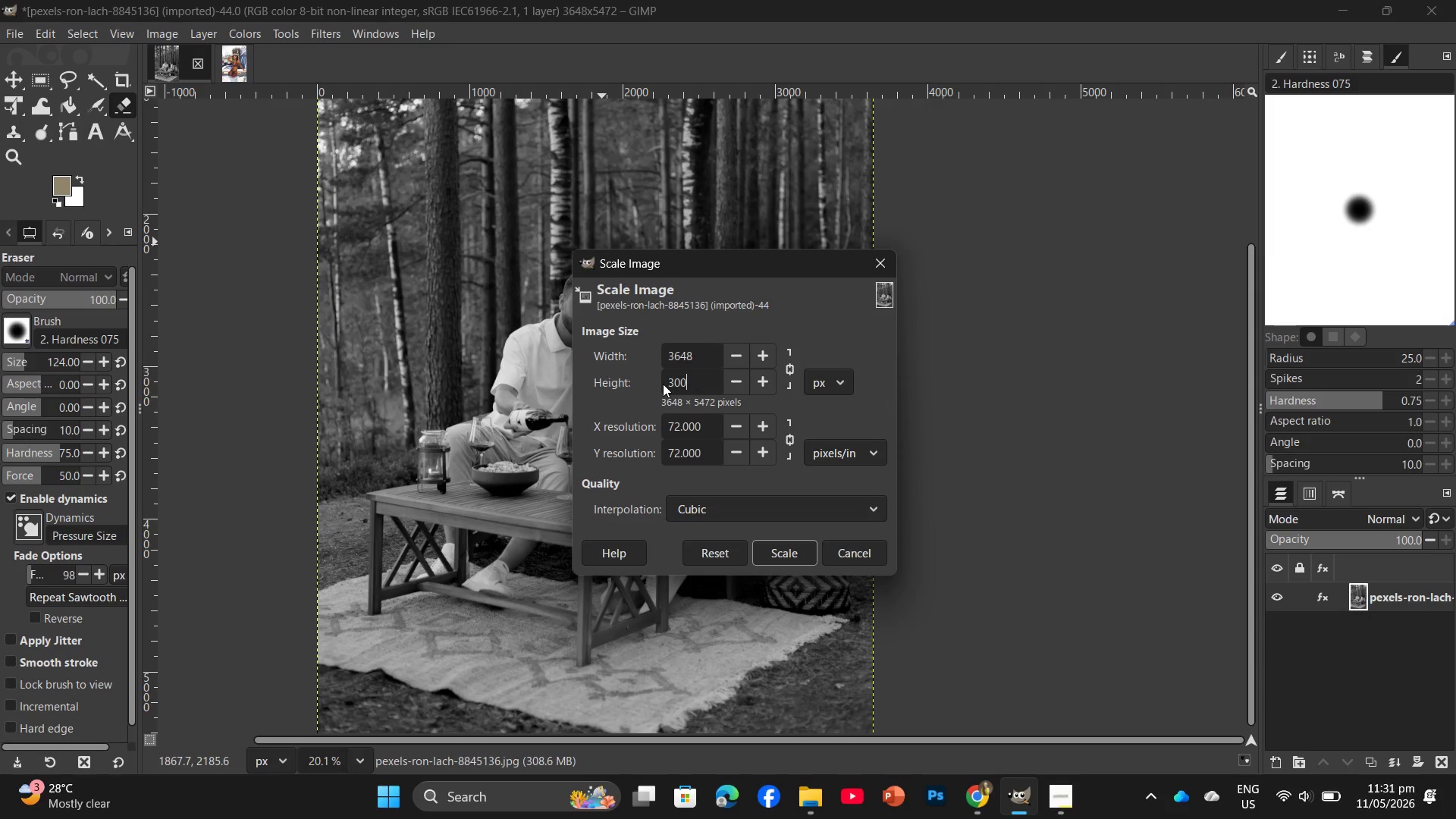 
key(Numpad0)
 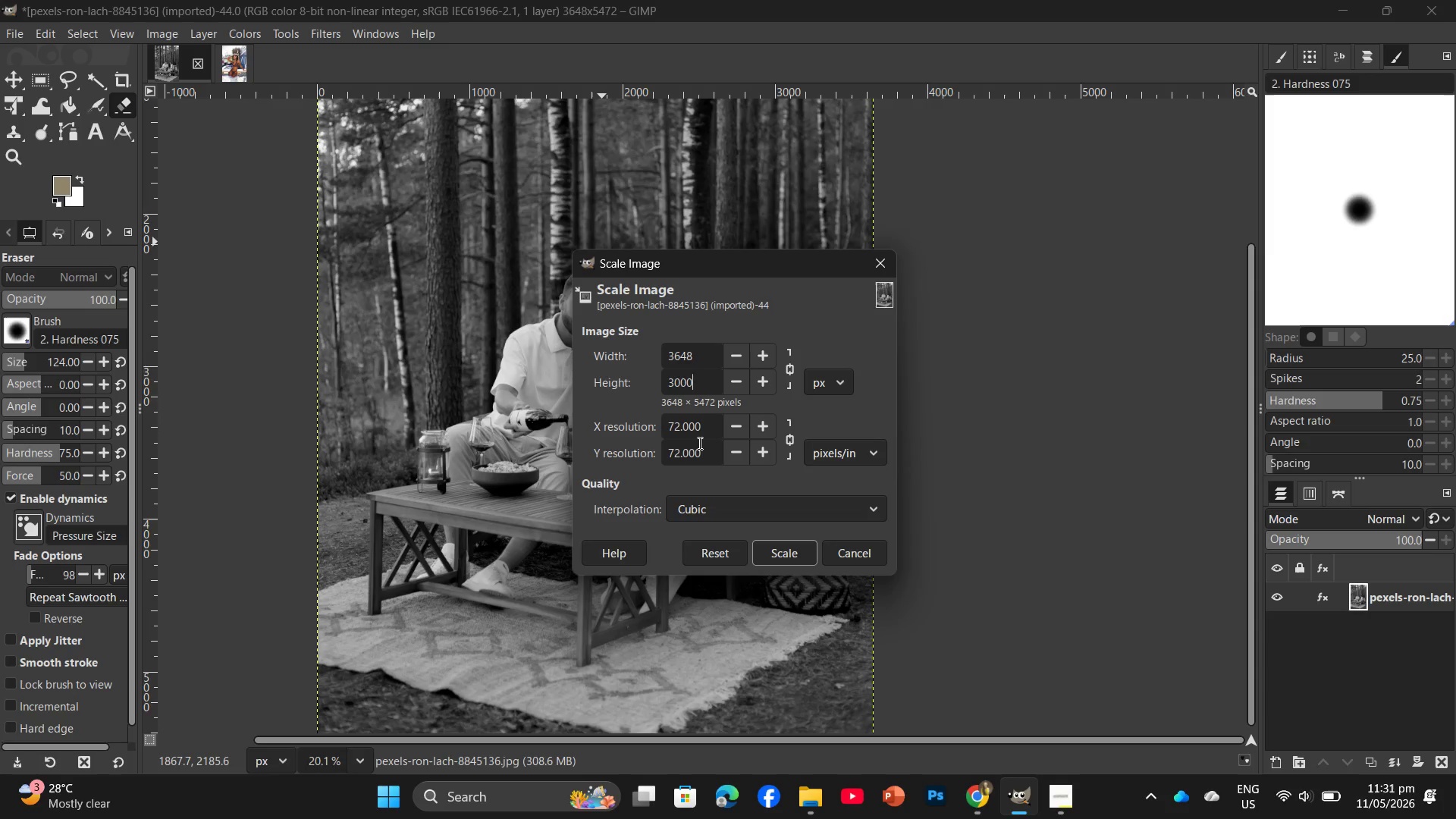 
key(Backspace)
 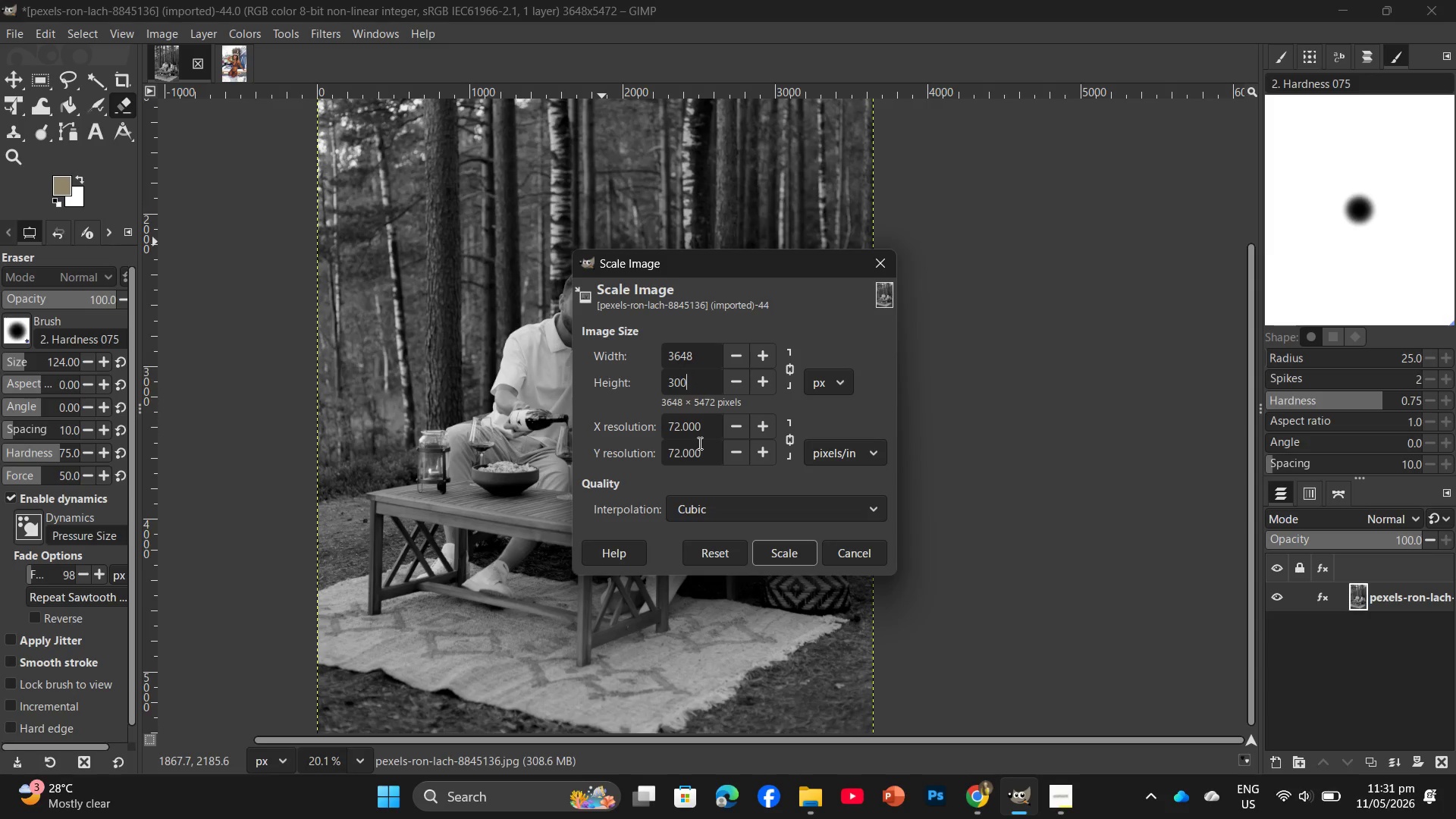 
key(Backspace)
 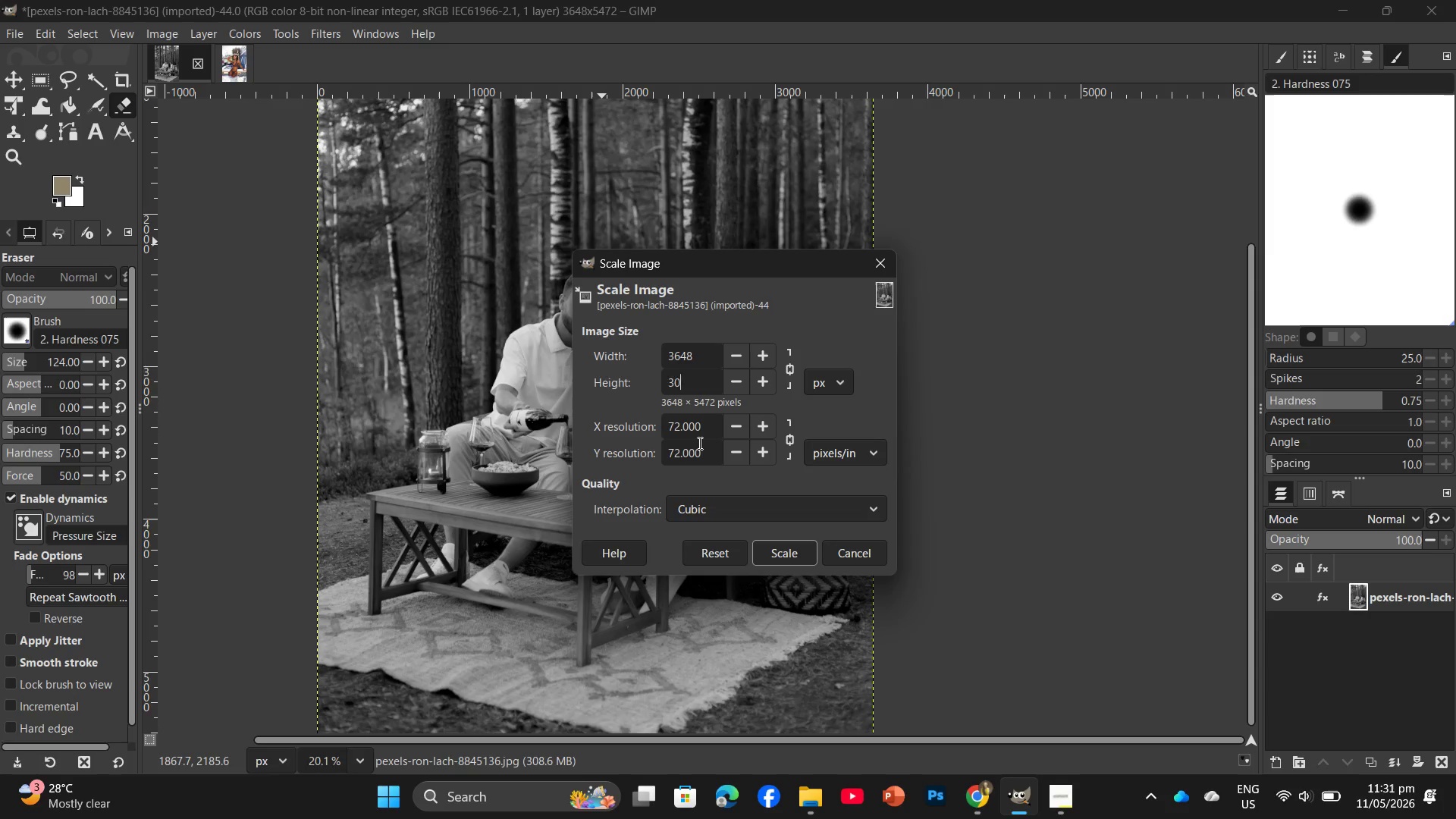 
key(Backspace)
 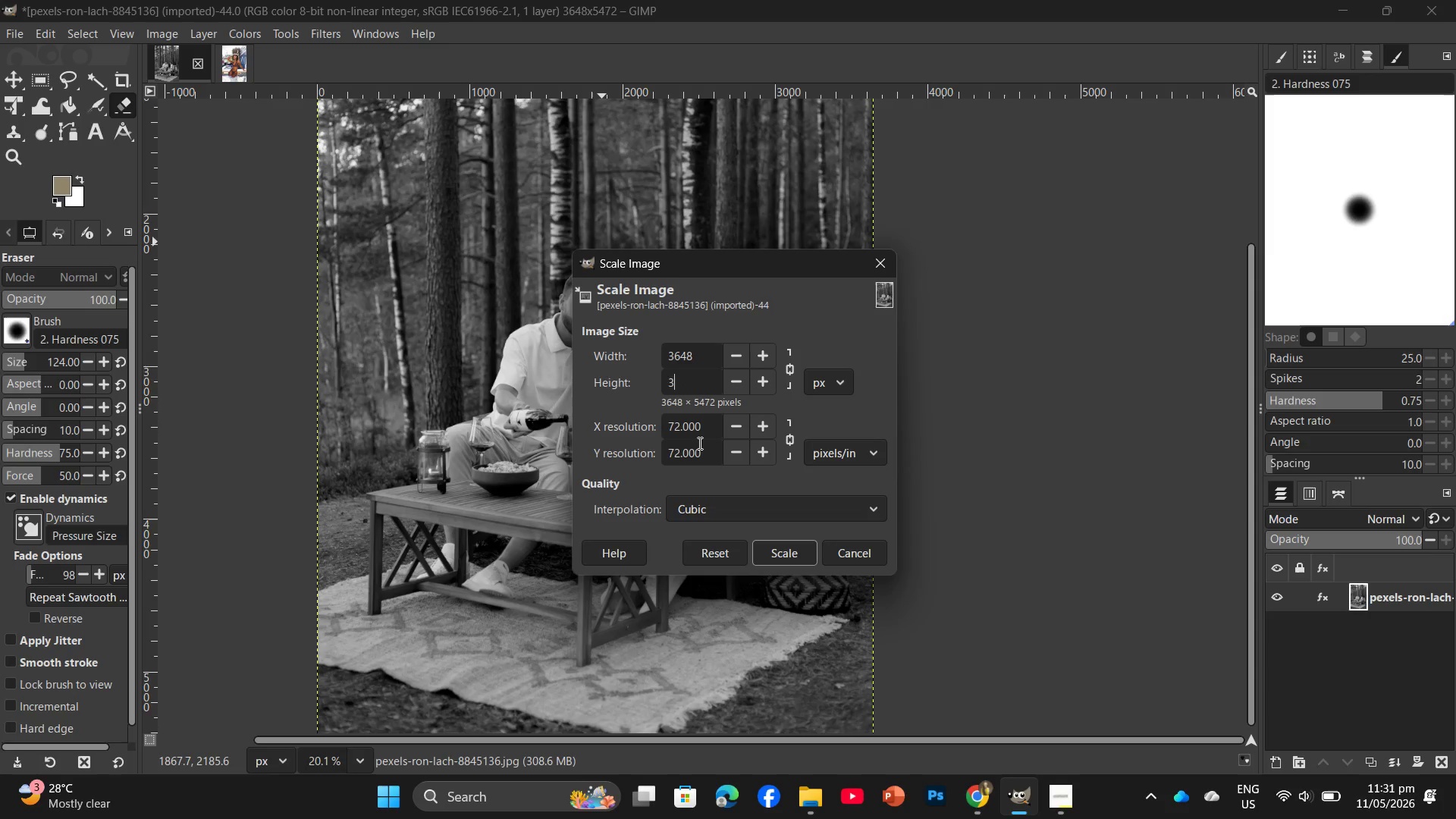 
key(Backspace)
 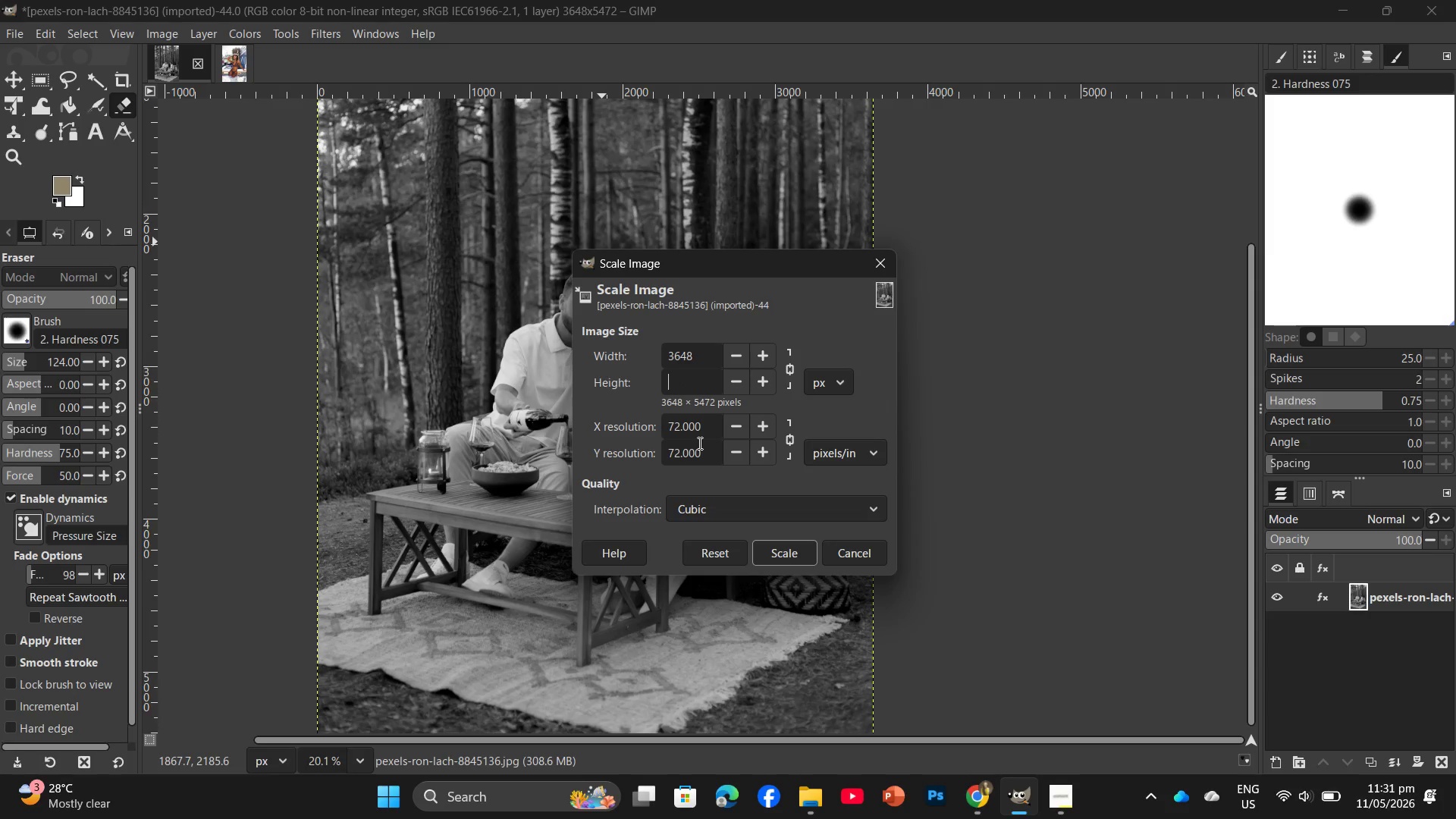 
key(Numpad2)
 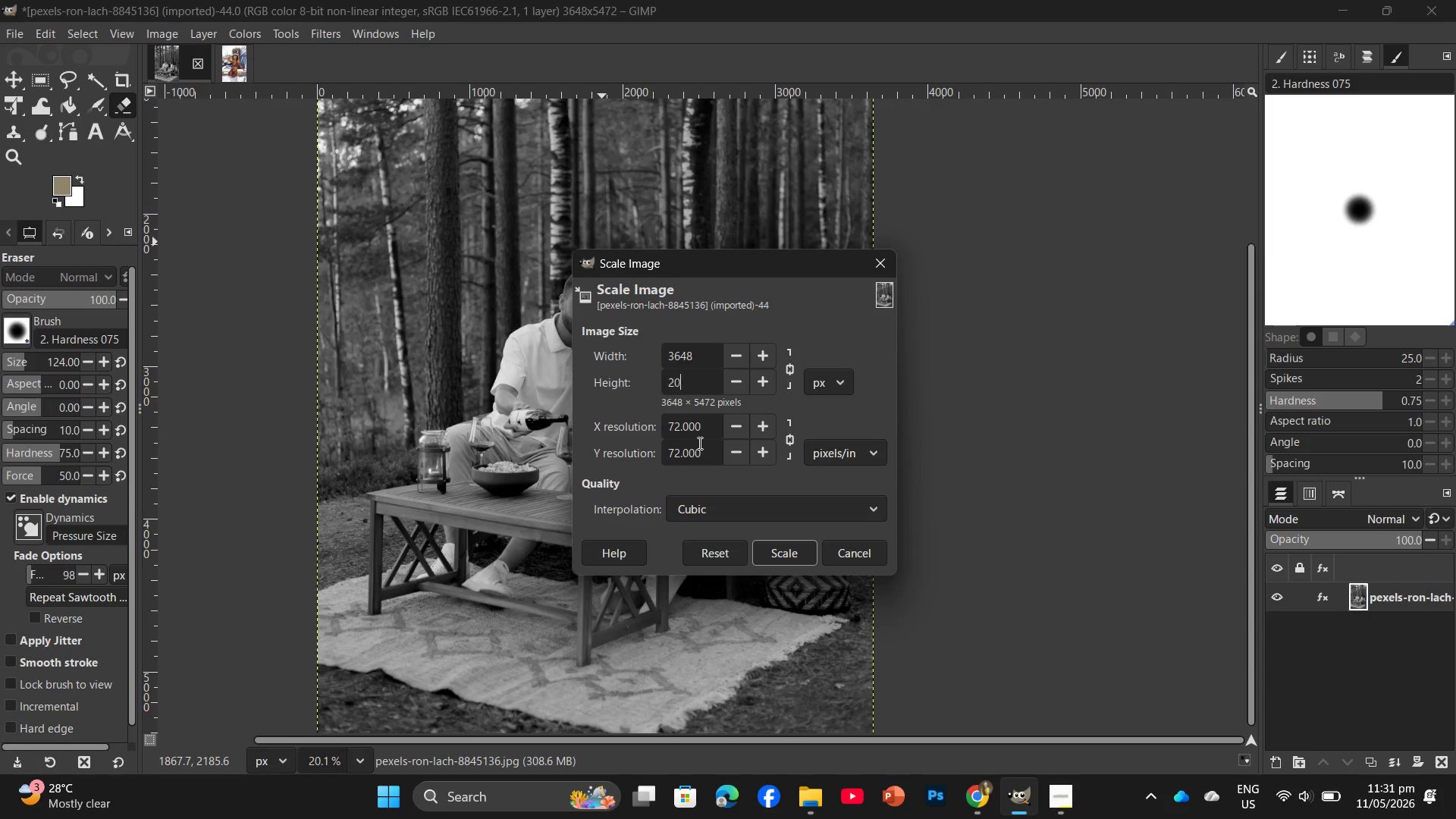 
key(Numpad0)
 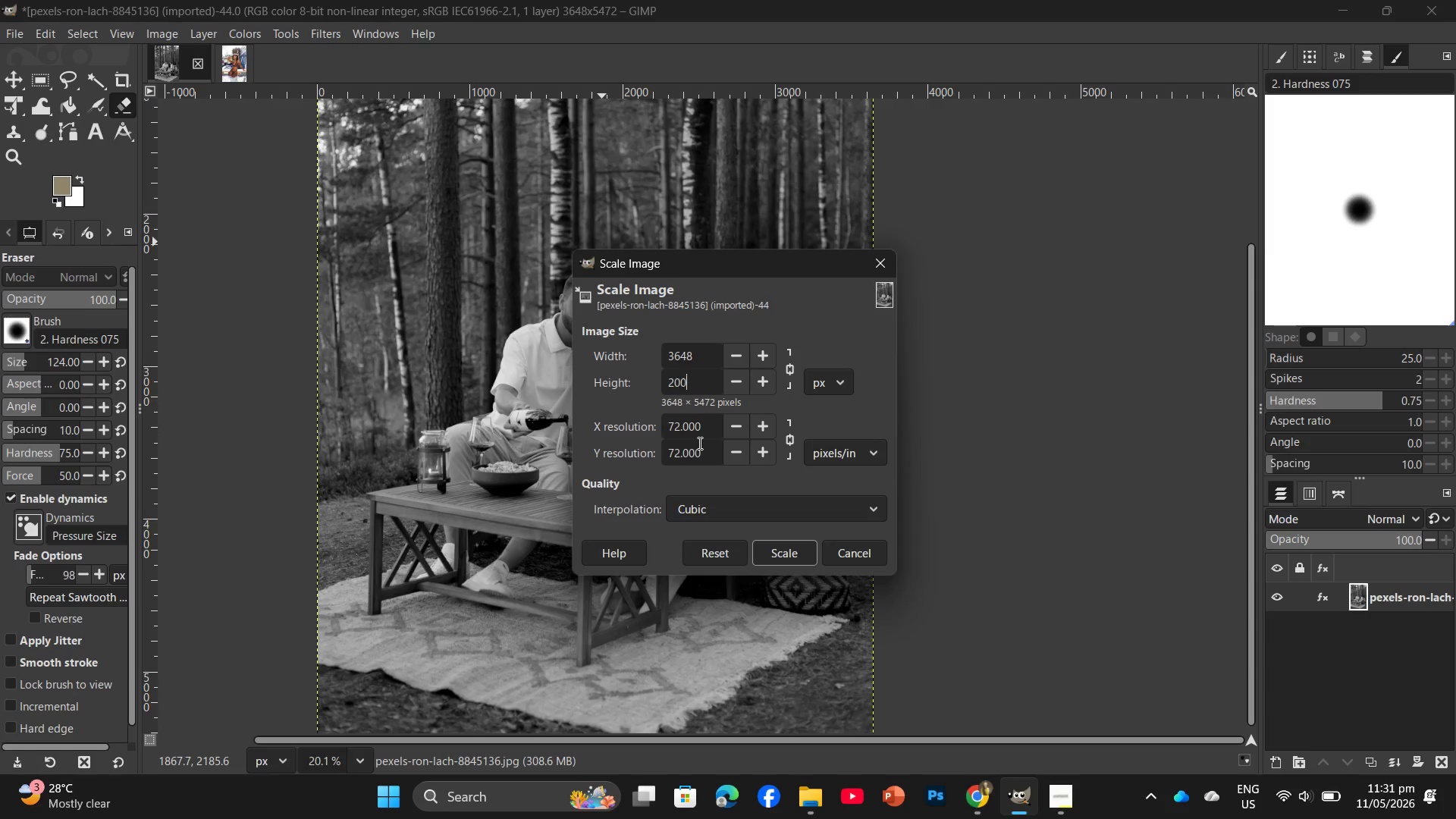 
key(Numpad0)
 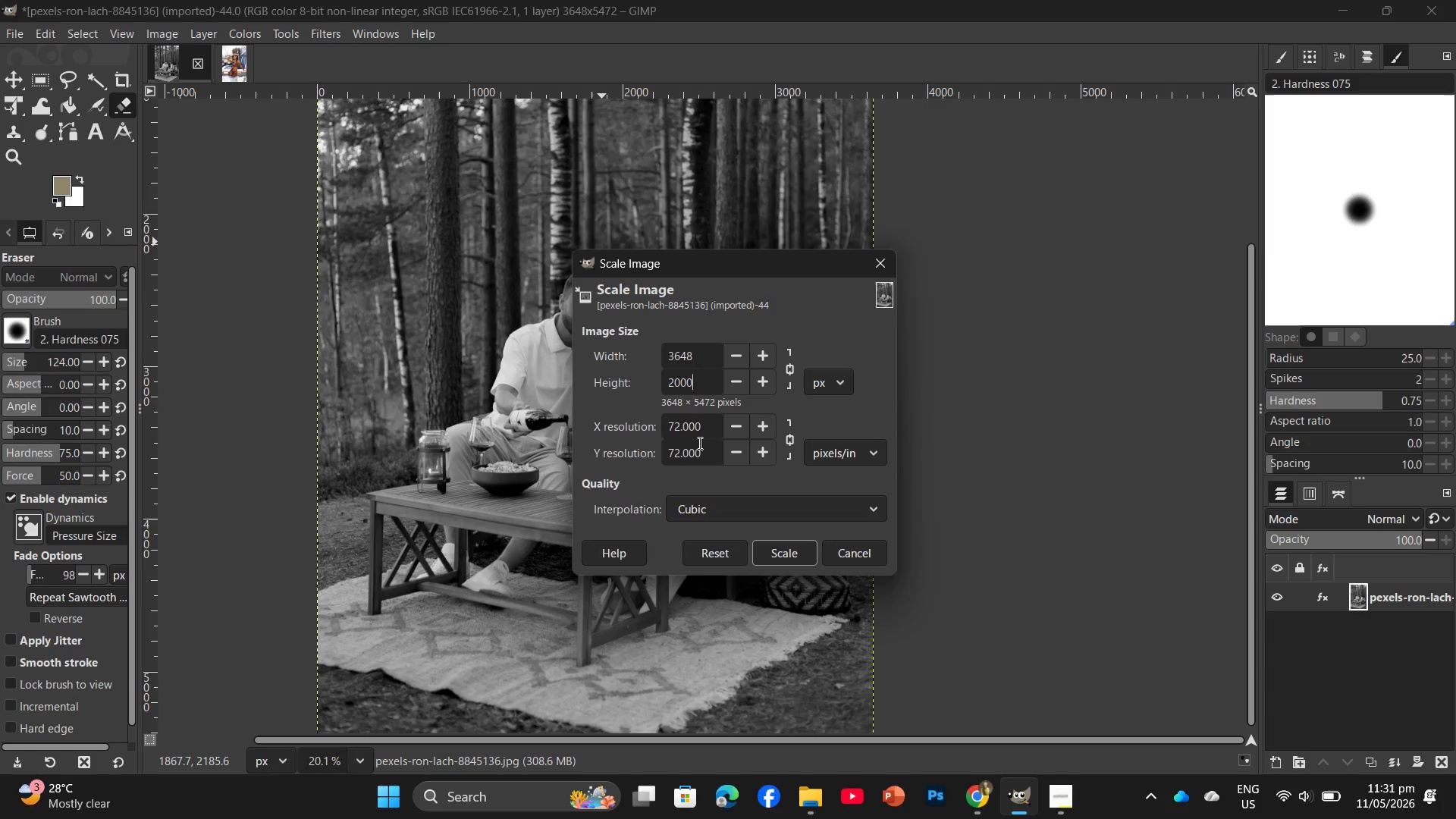 
key(Numpad0)
 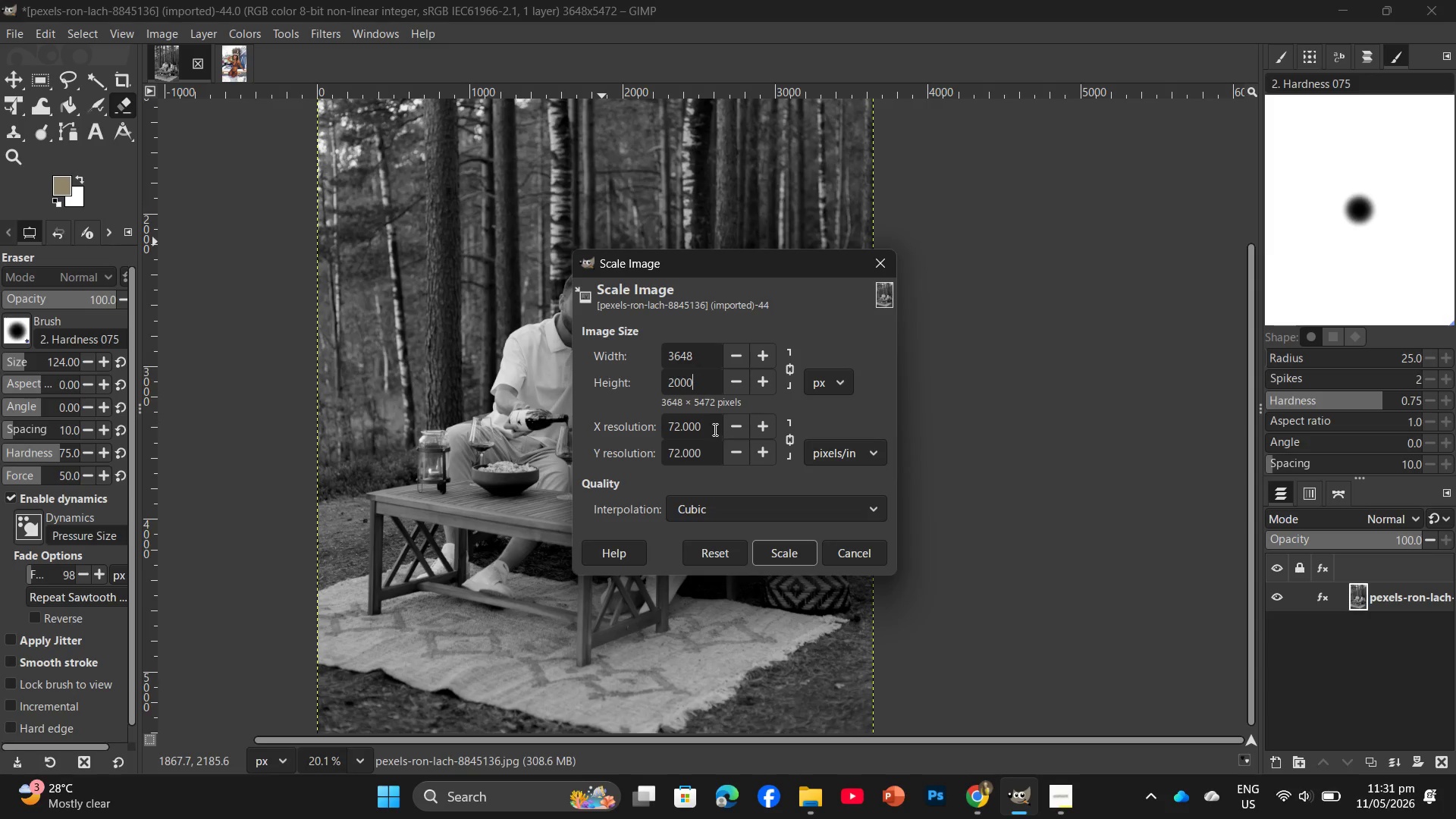 
left_click_drag(start_coordinate=[714, 427], to_coordinate=[579, 419])
 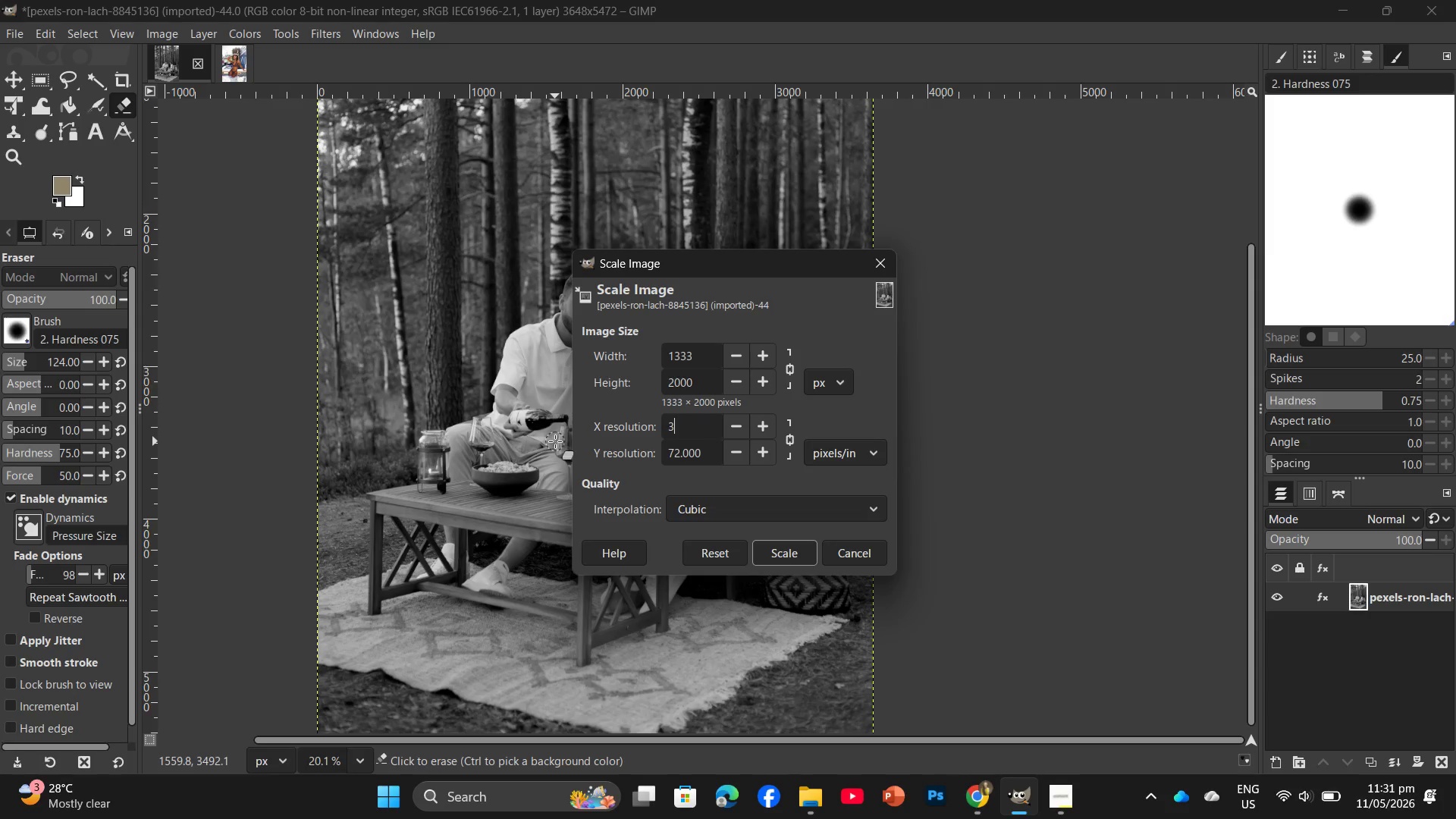 
key(Numpad3)
 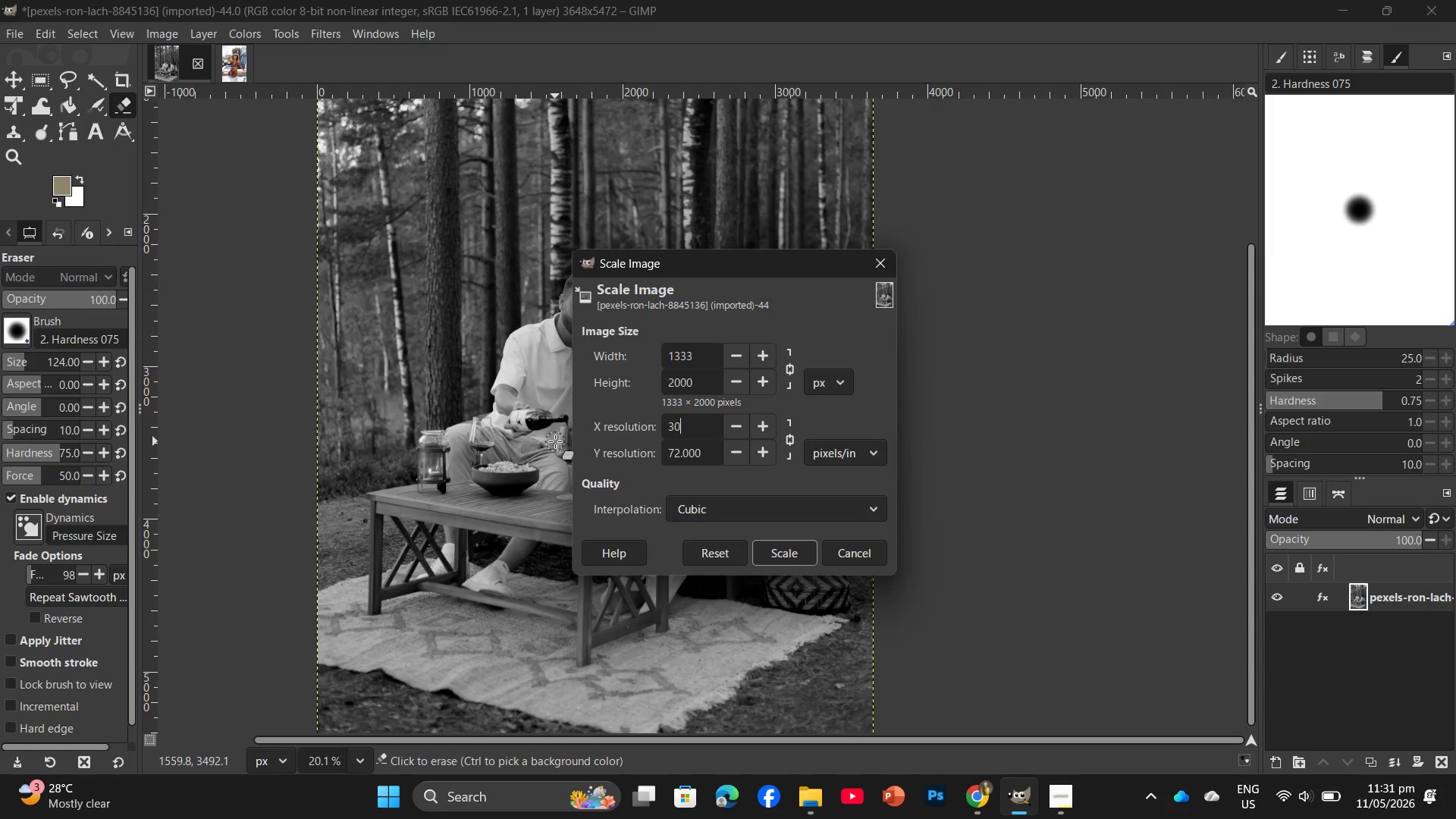 
key(Numpad0)
 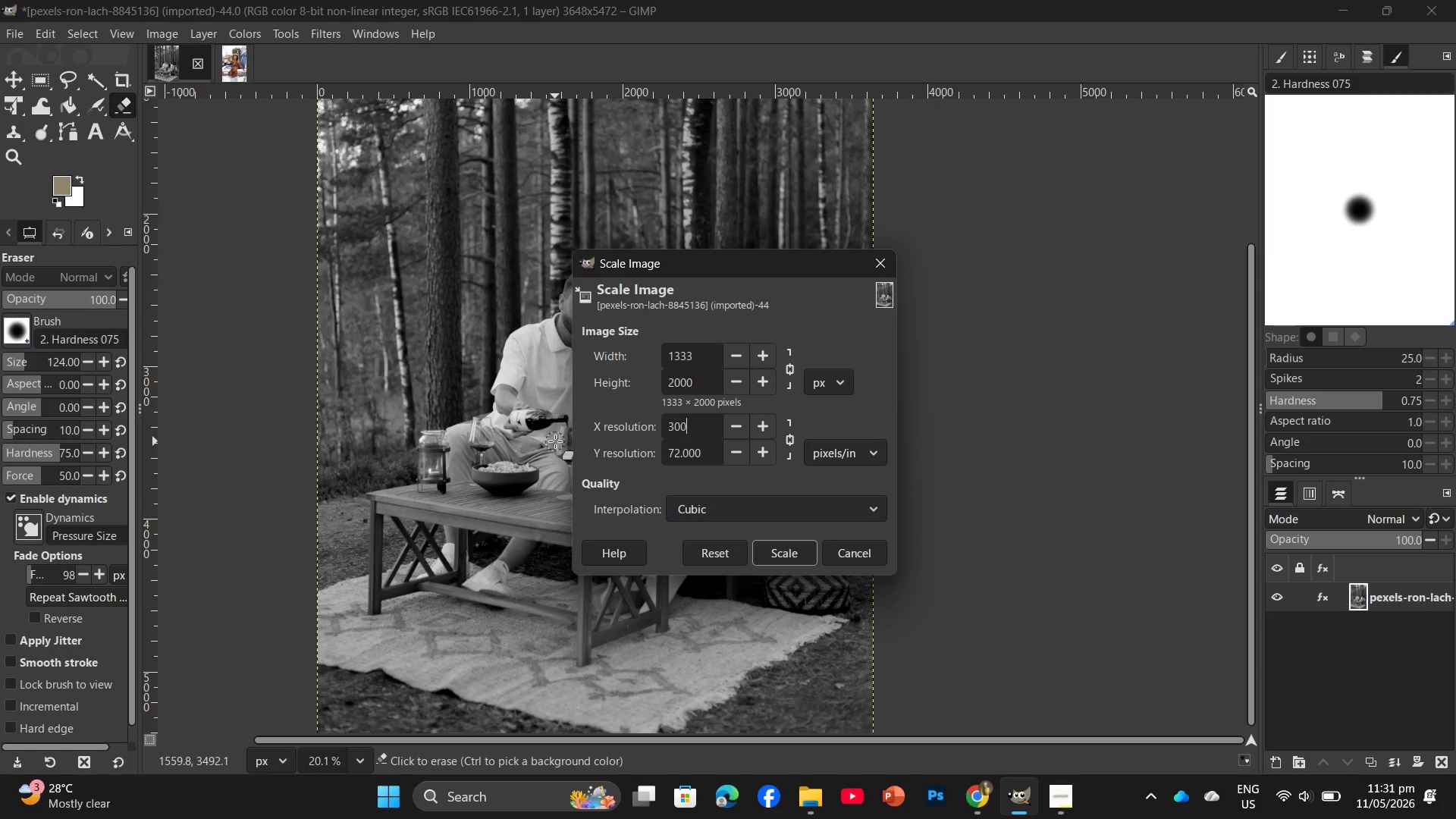 
key(Numpad0)
 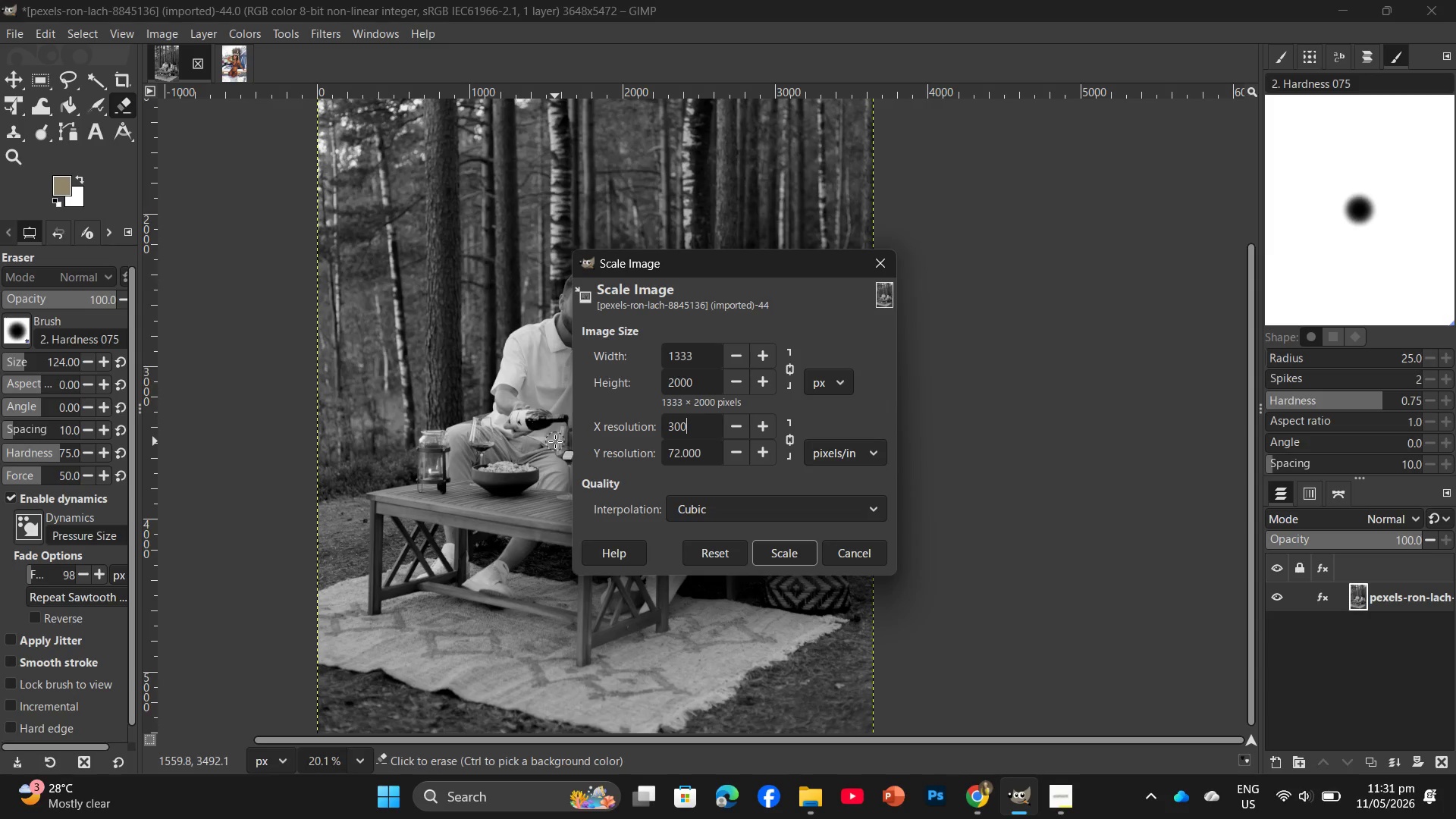 
key(Enter)
 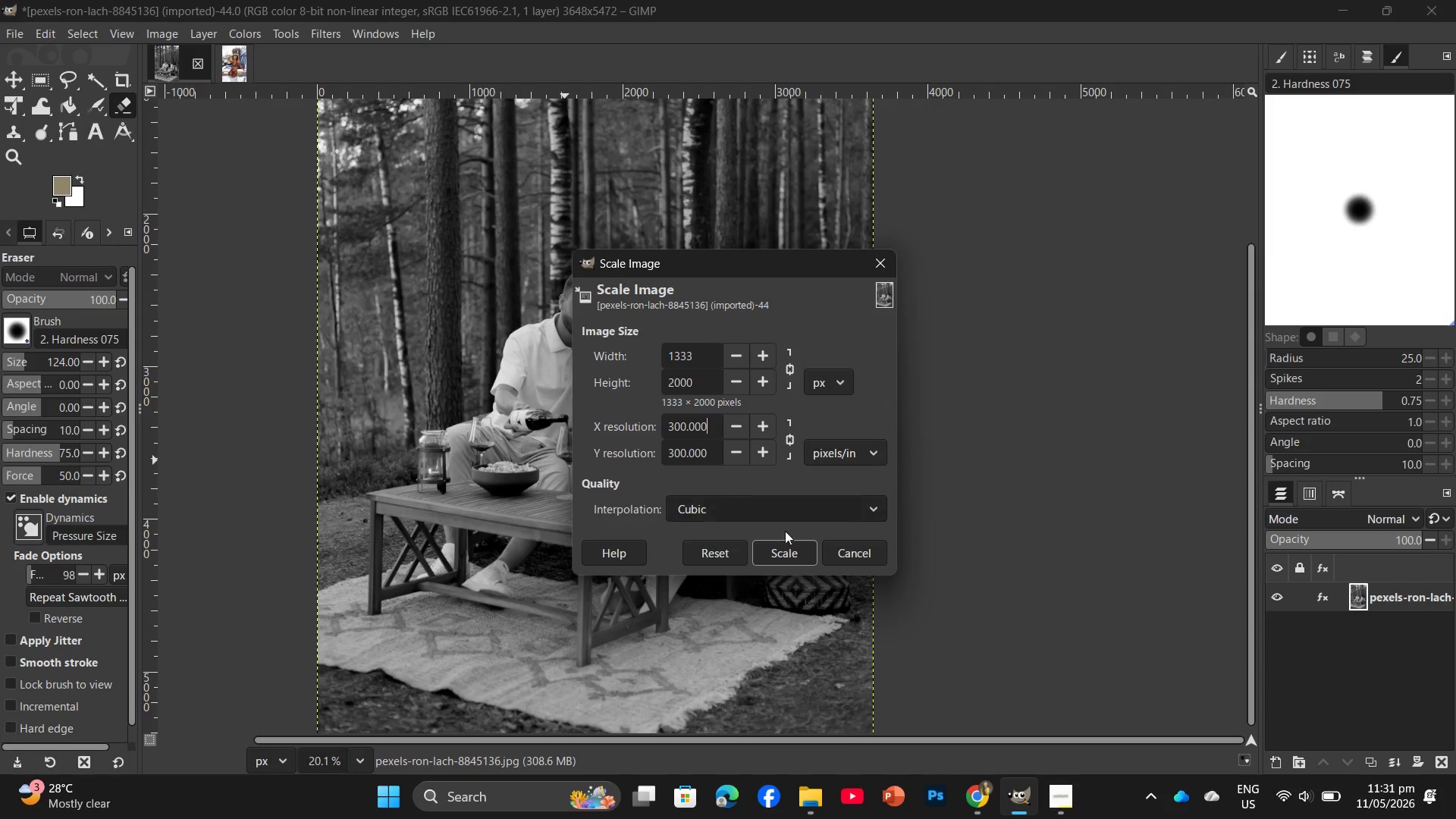 
left_click([801, 549])
 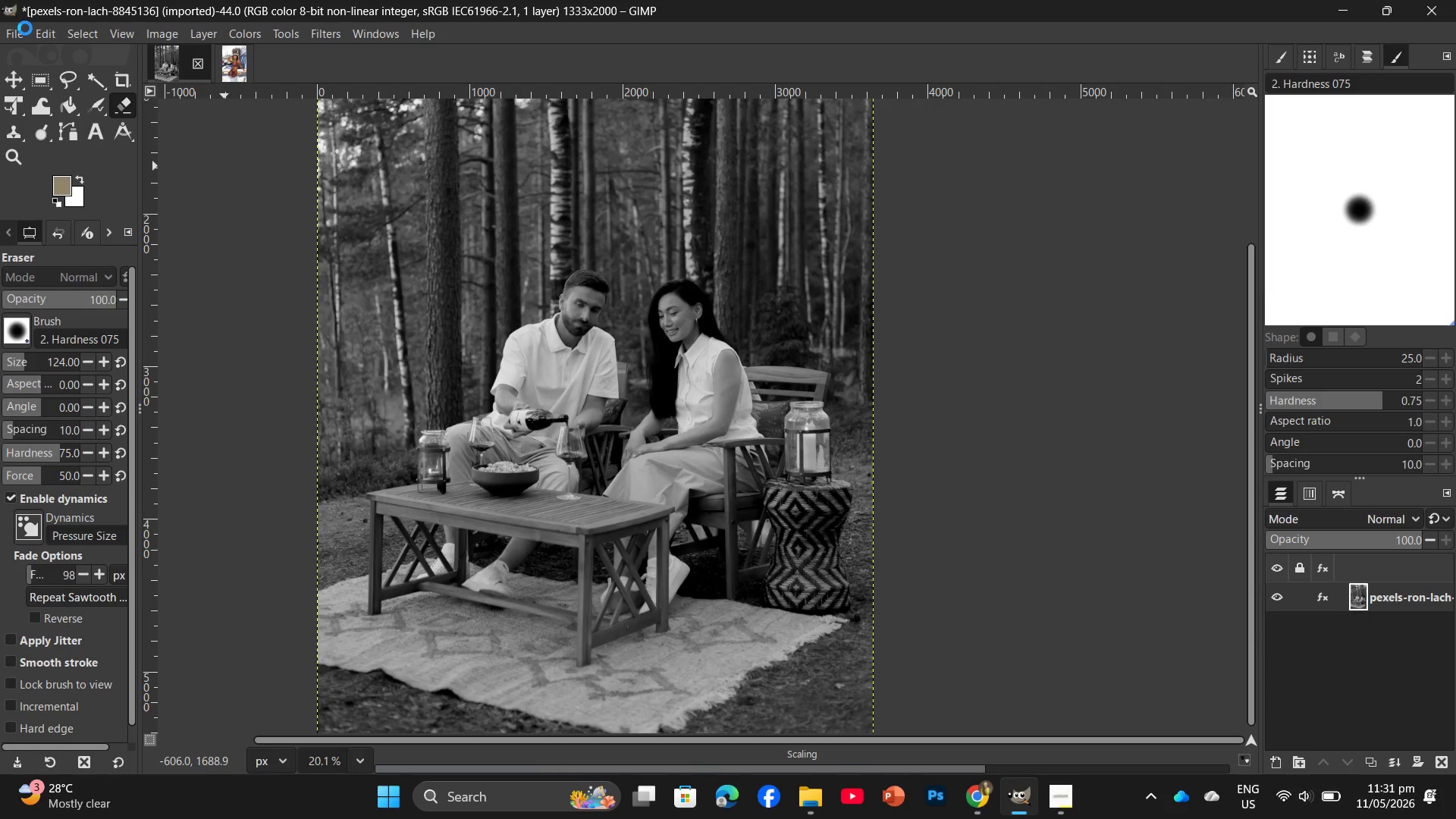 
wait(5.45)
 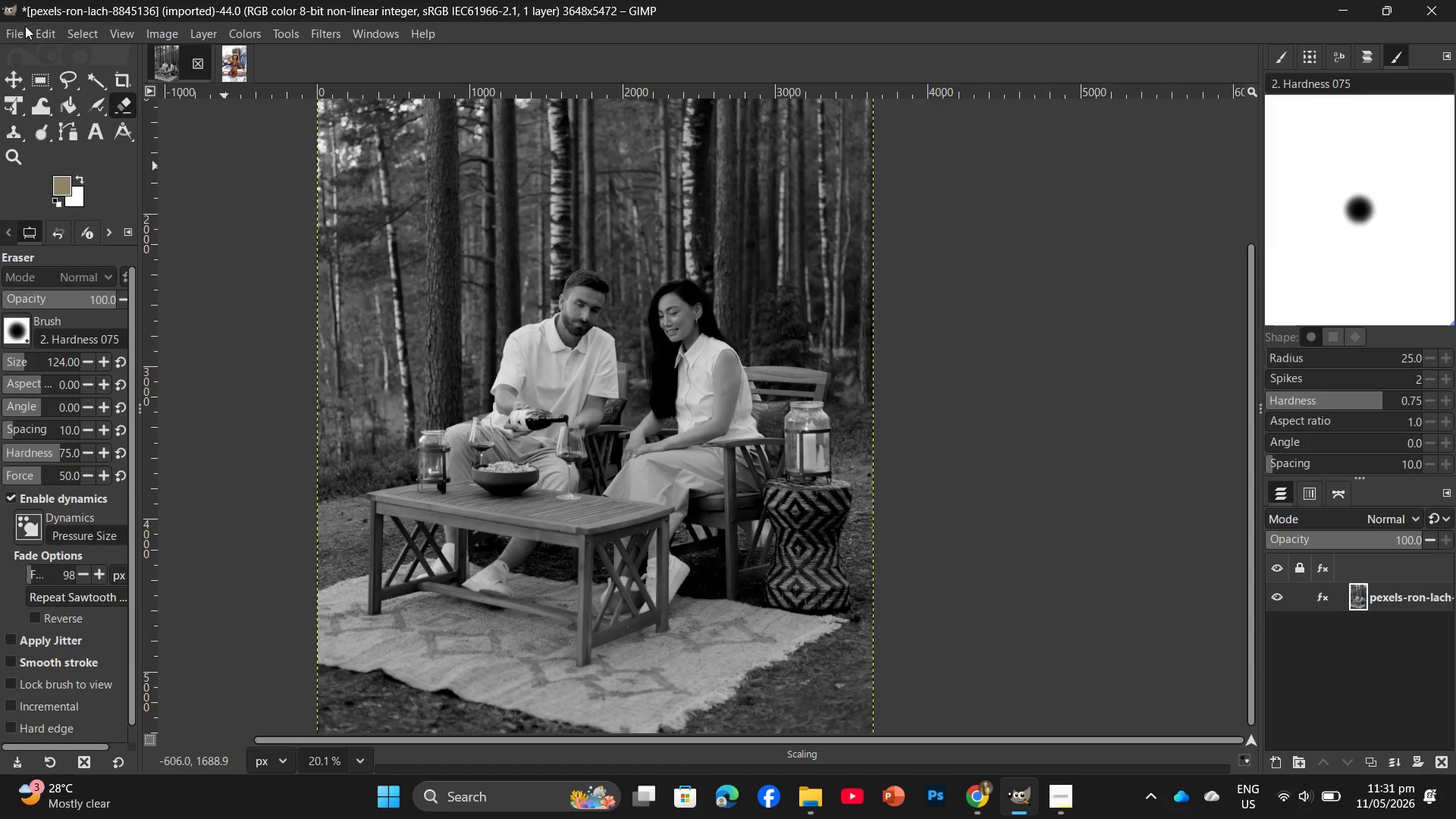 
left_click([25, 29])
 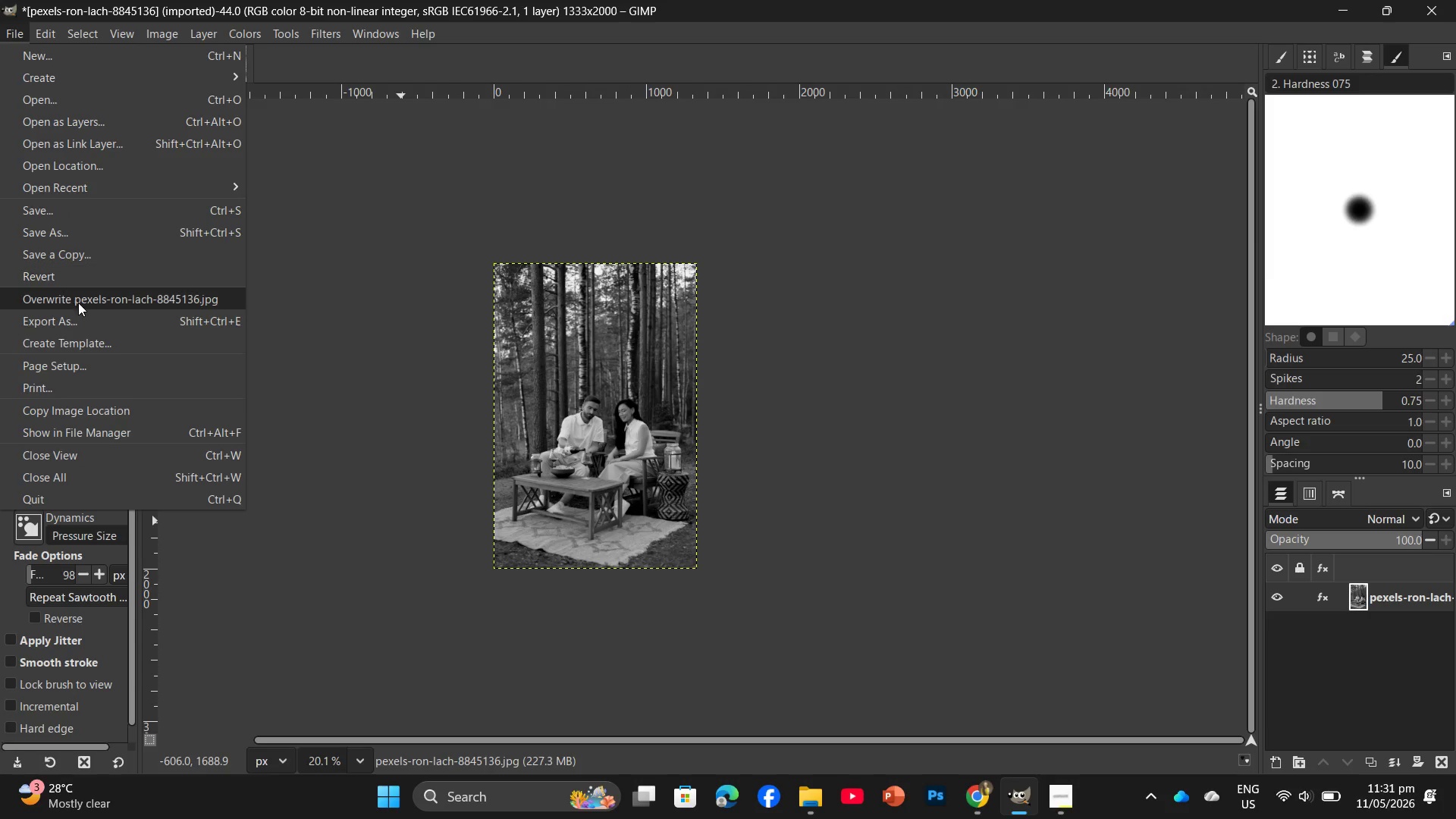 
left_click([77, 328])
 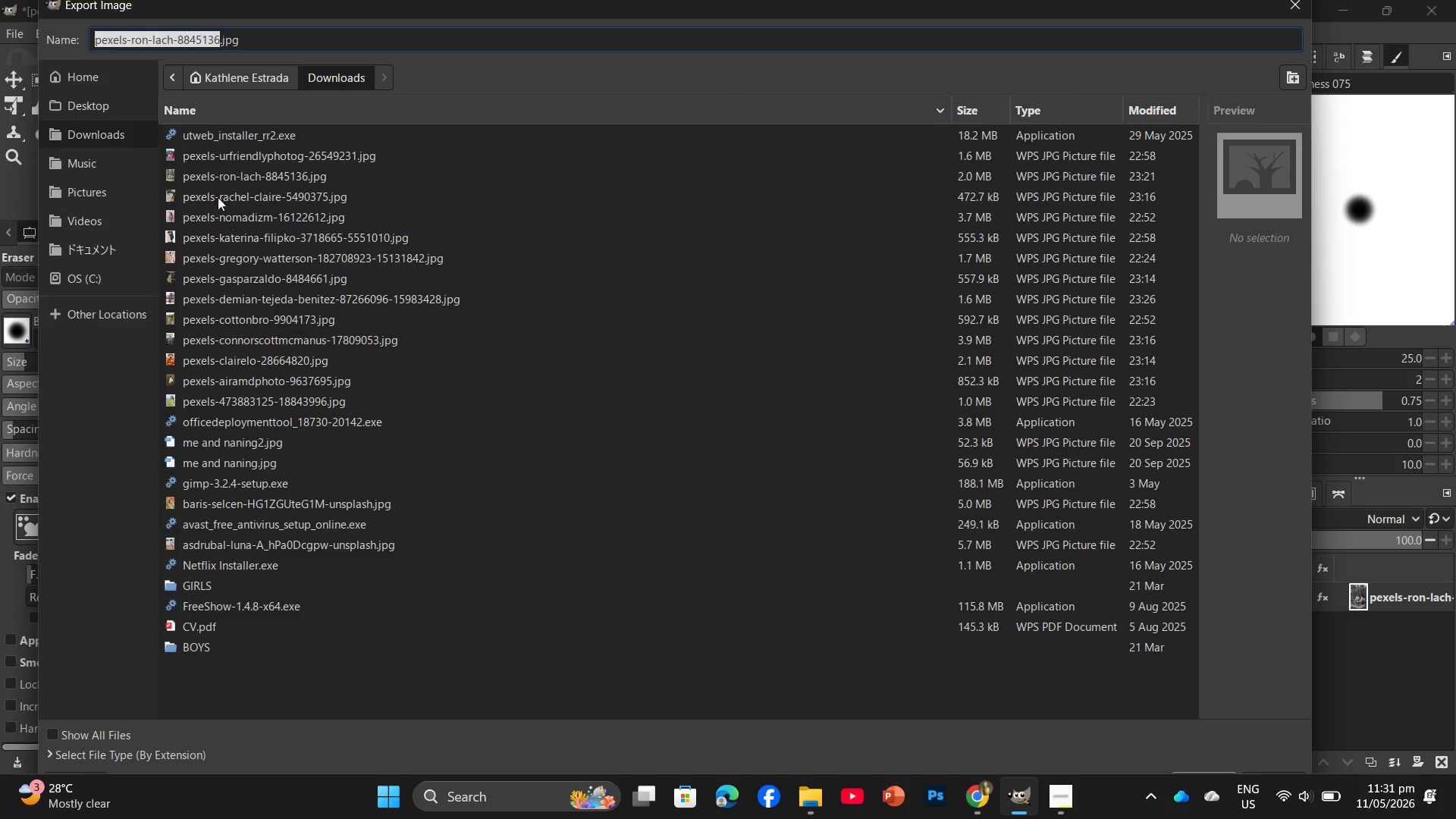 
left_click([90, 105])
 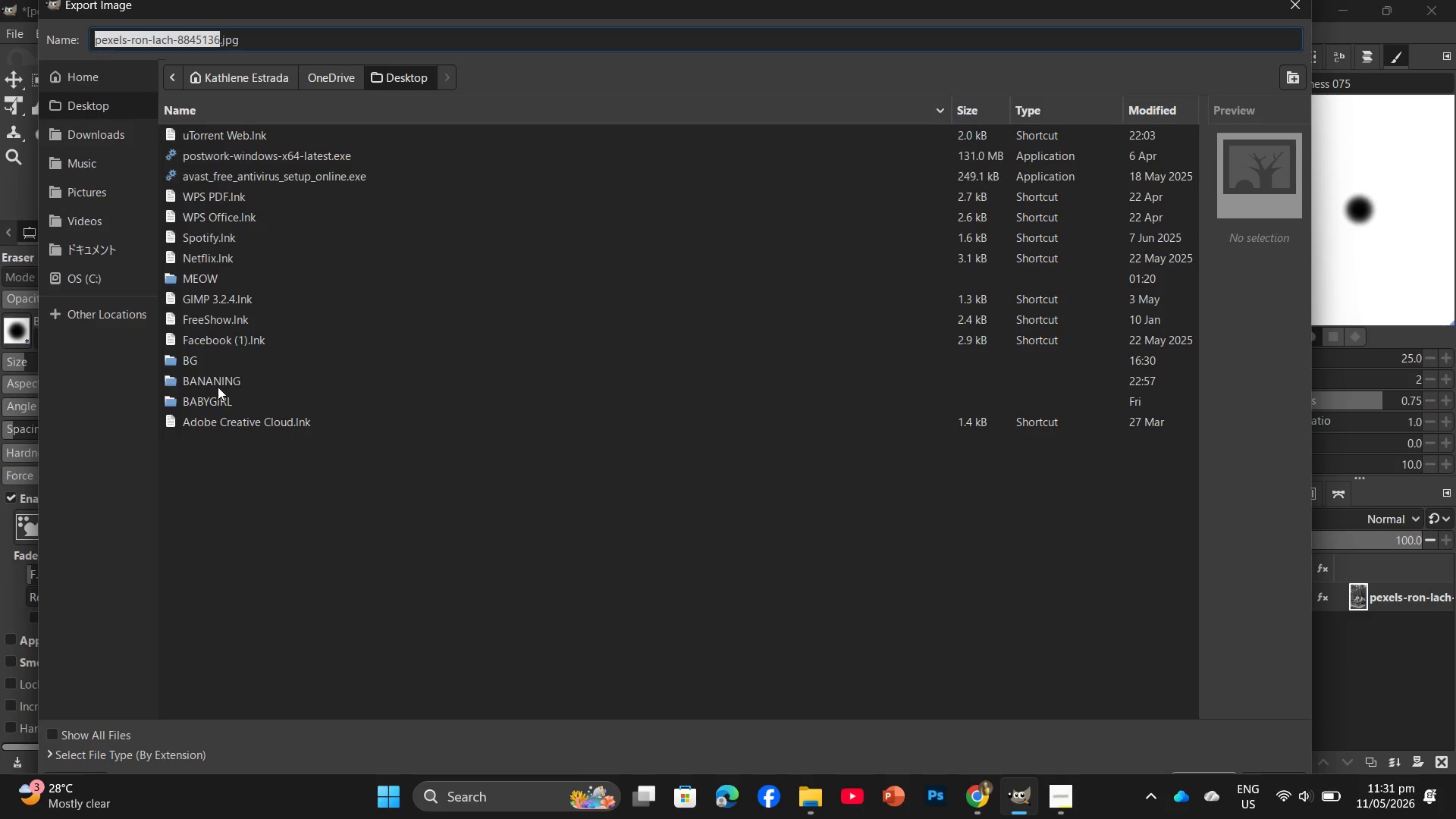 
double_click([218, 383])
 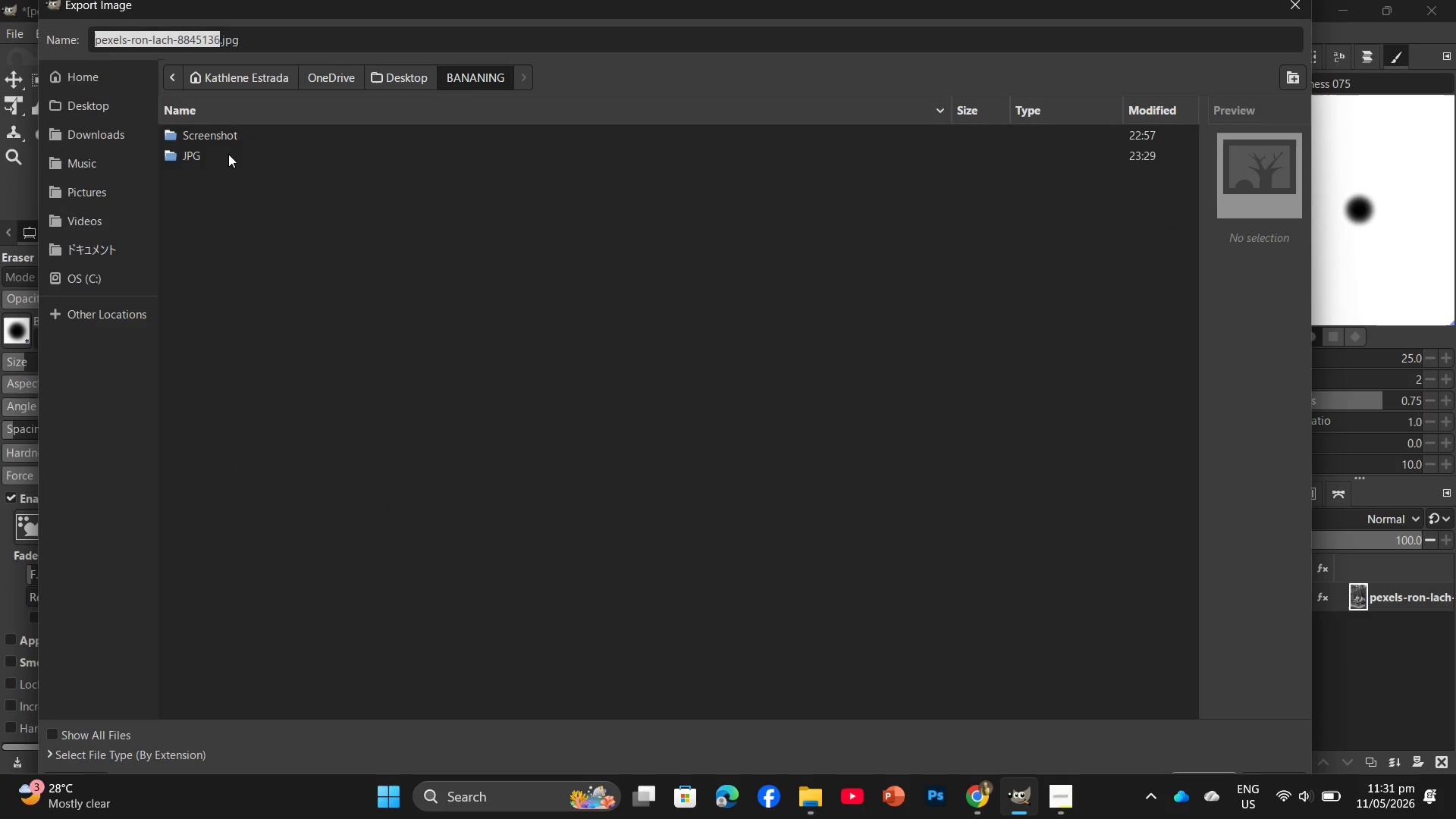 
double_click([228, 154])
 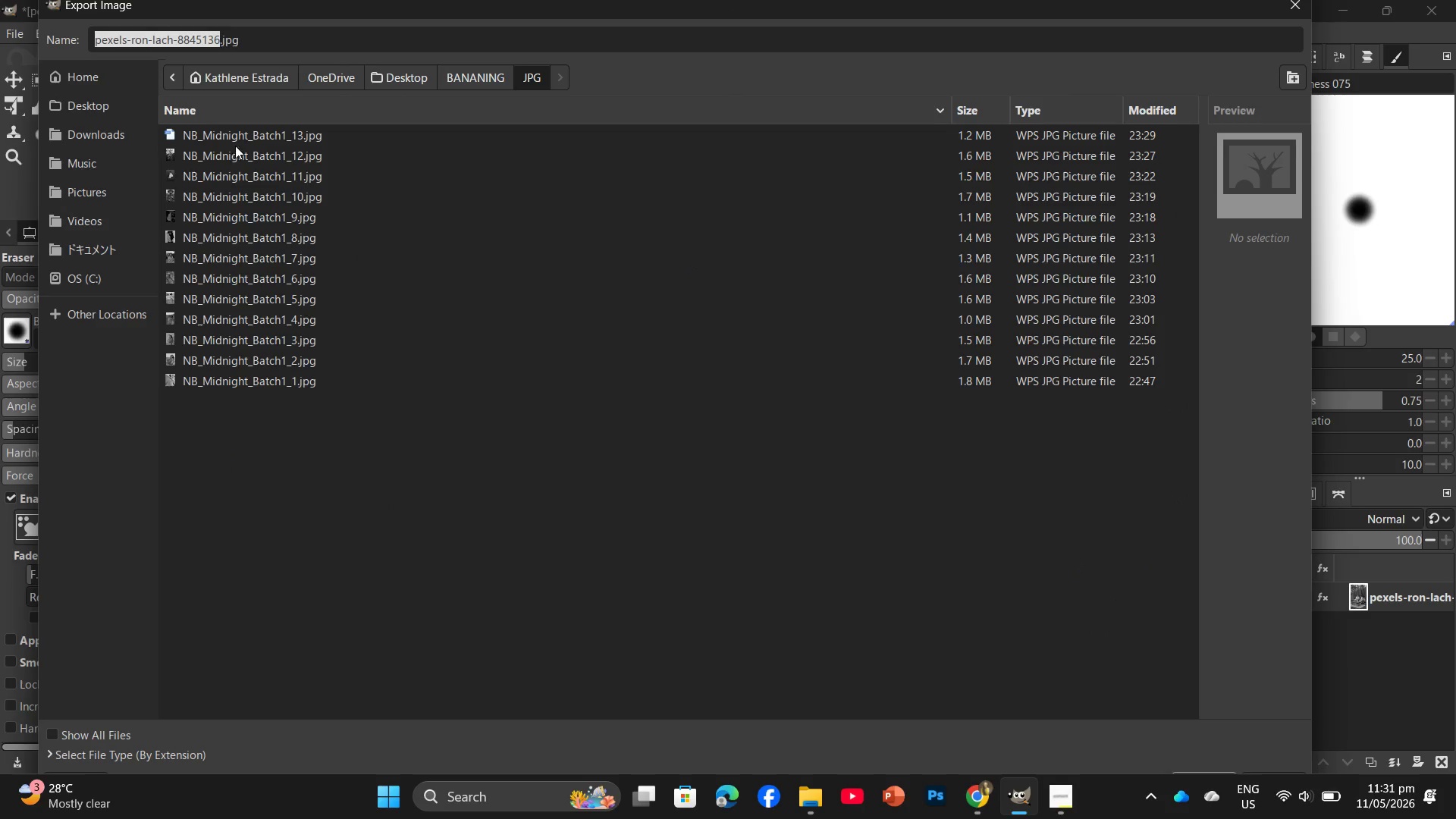 
left_click([247, 133])
 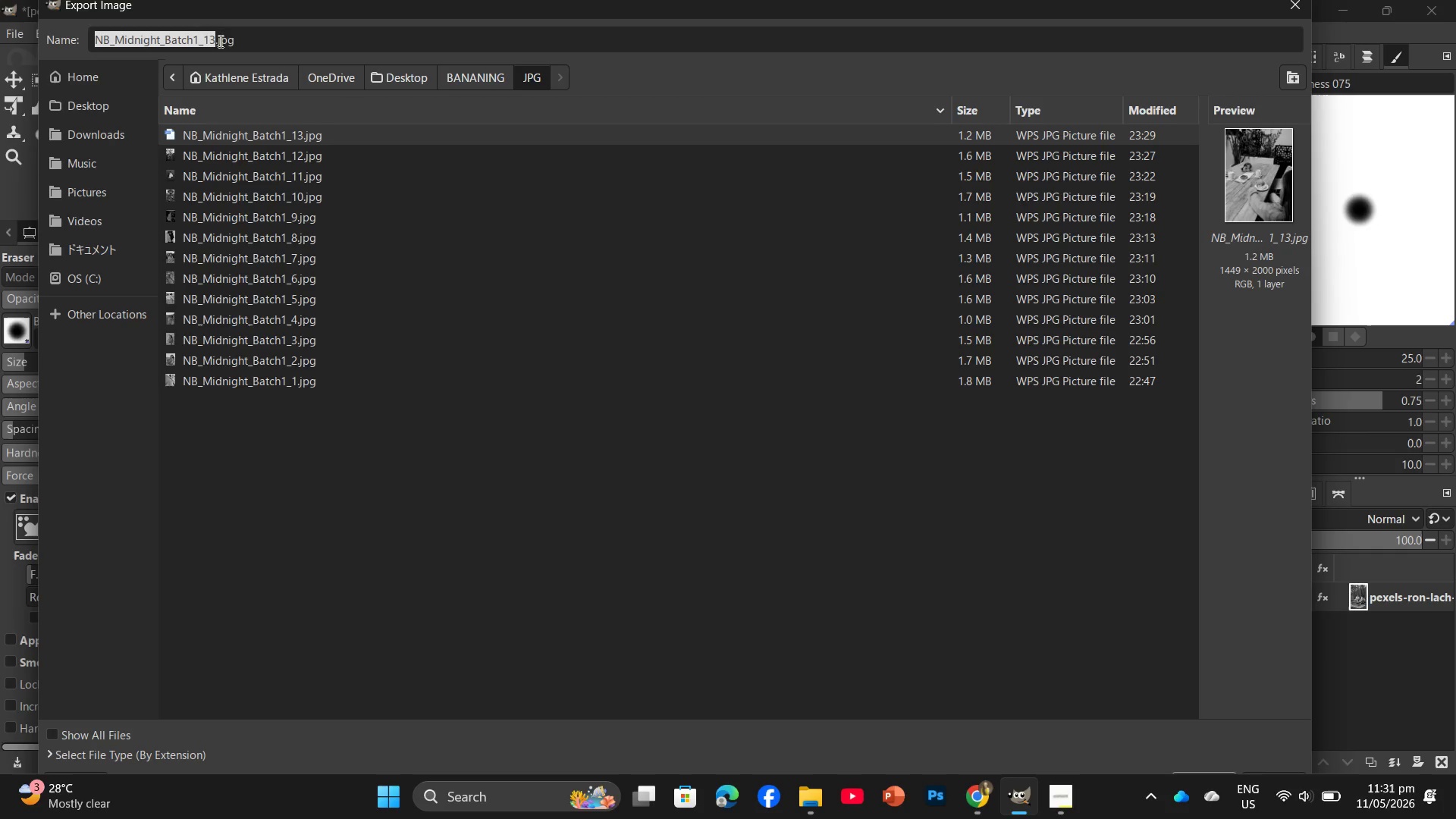 
left_click([212, 36])
 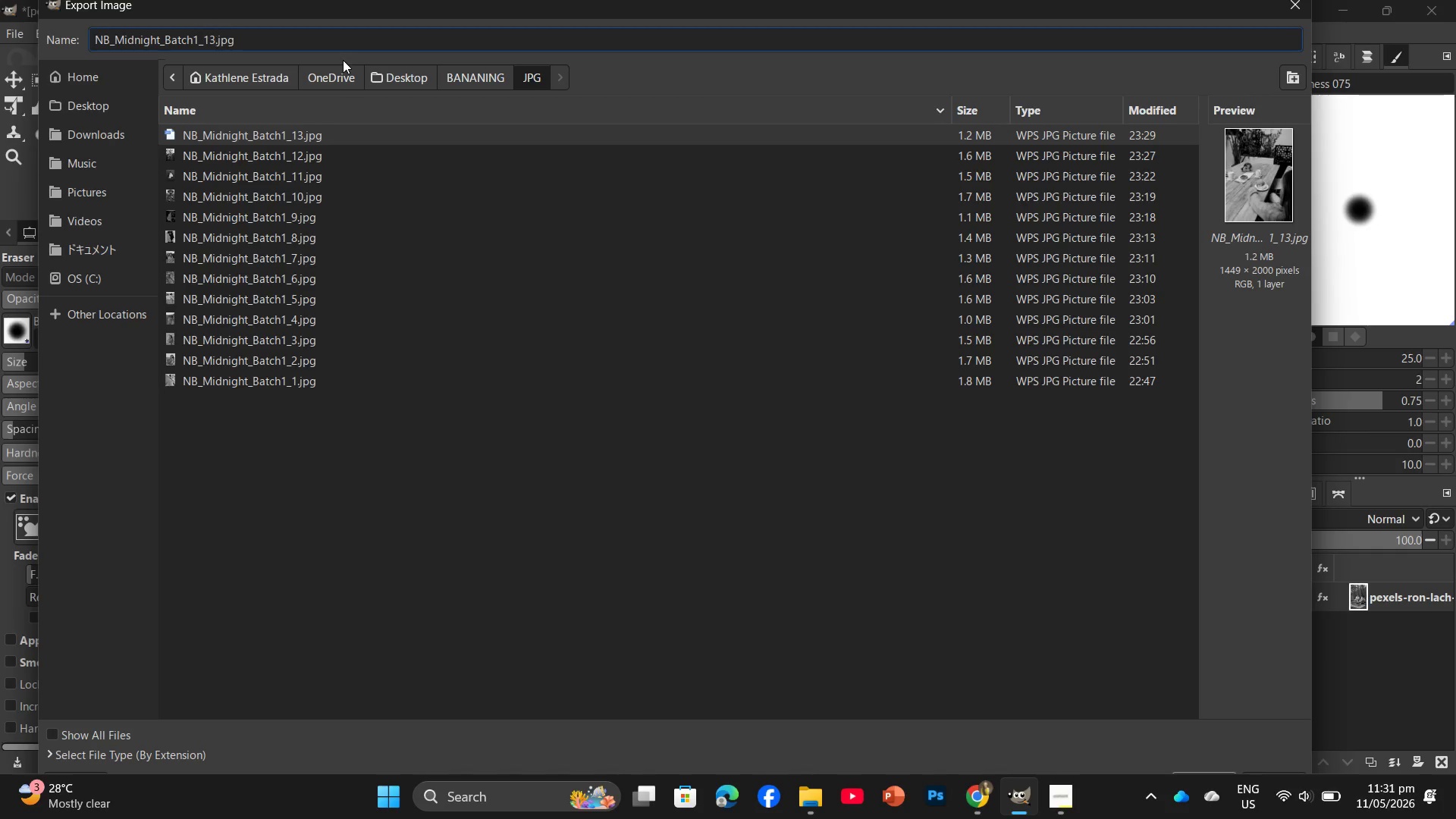 
key(Backspace)
 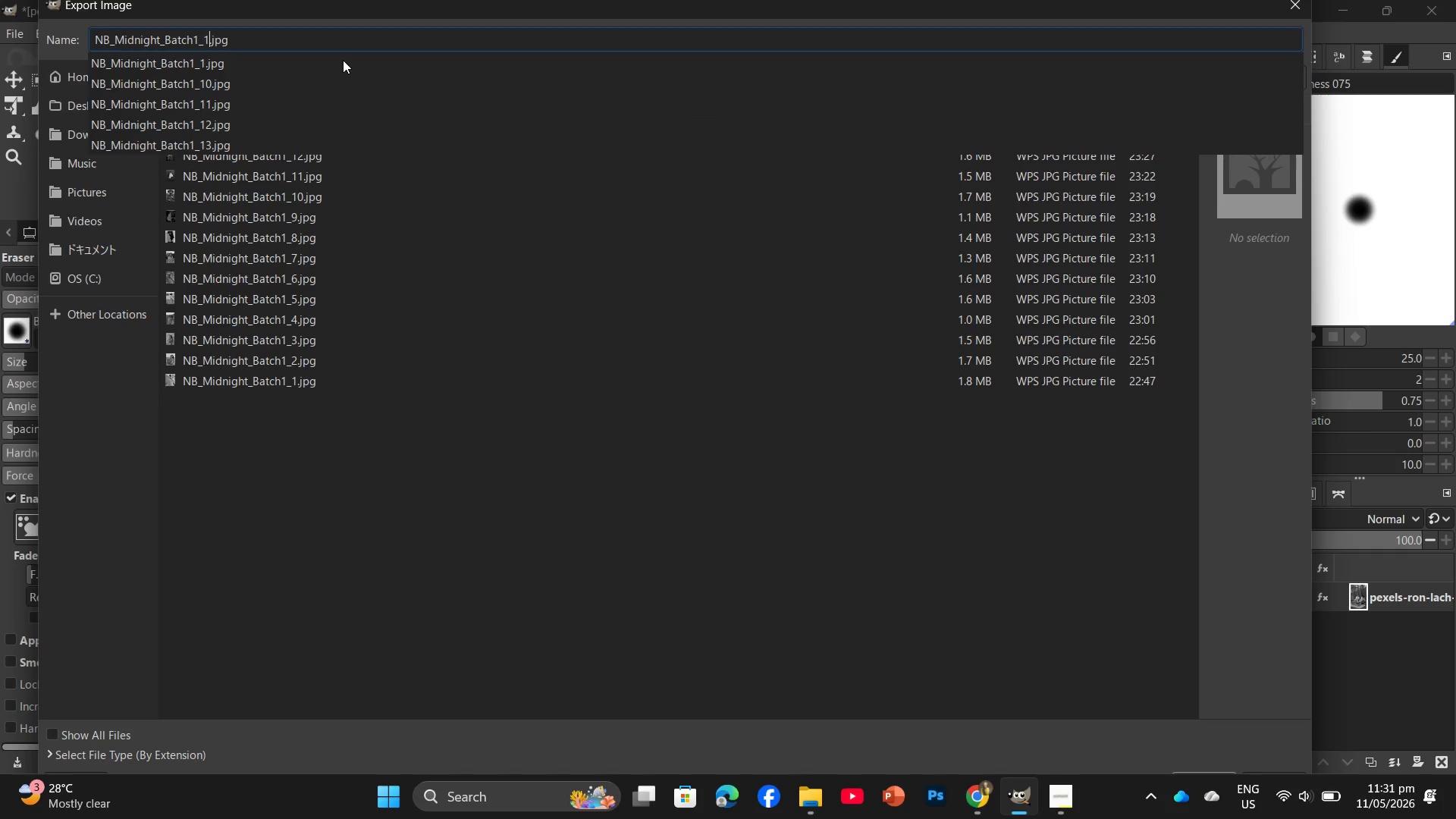 
key(Numpad4)
 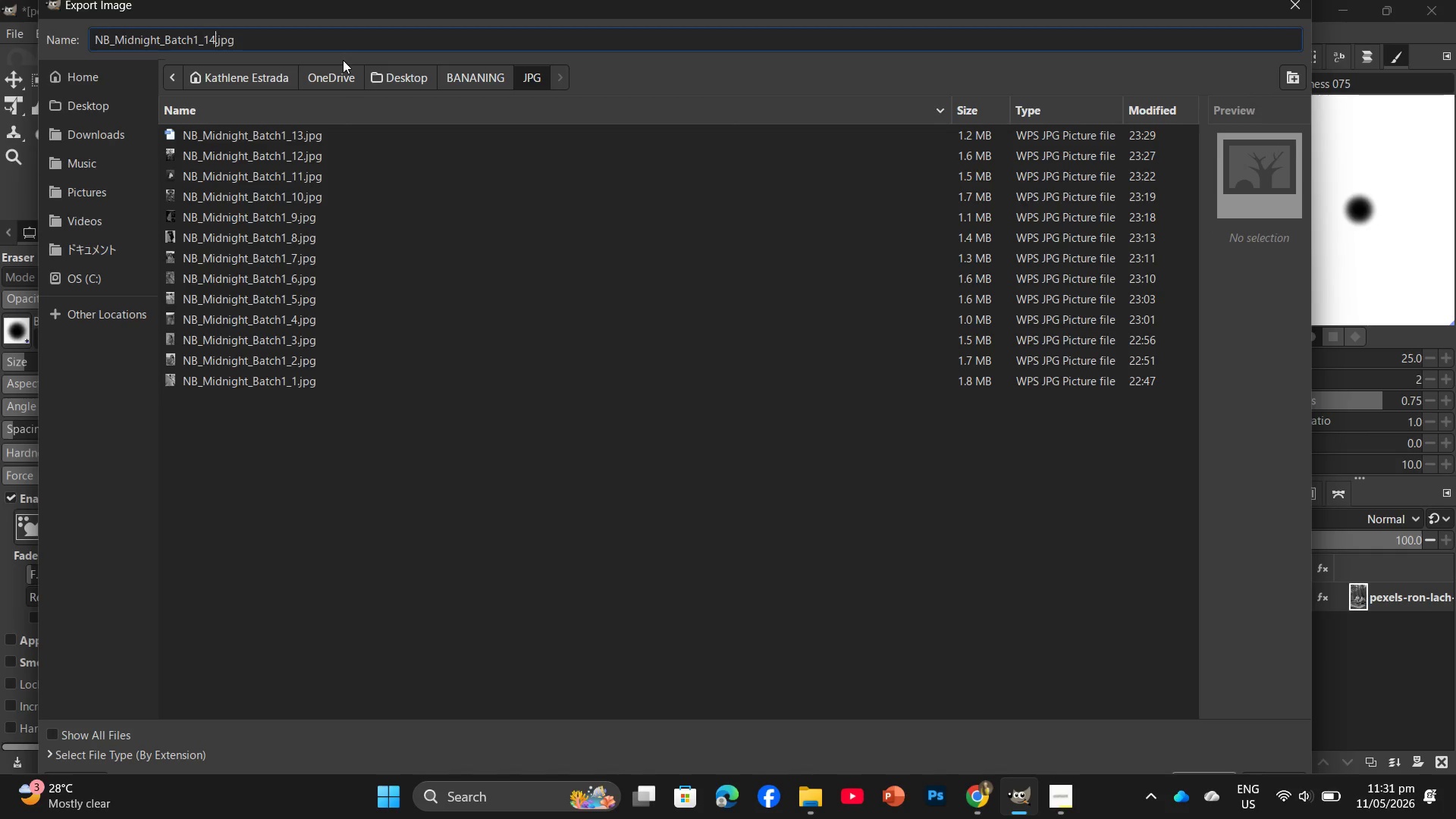 
key(Enter)
 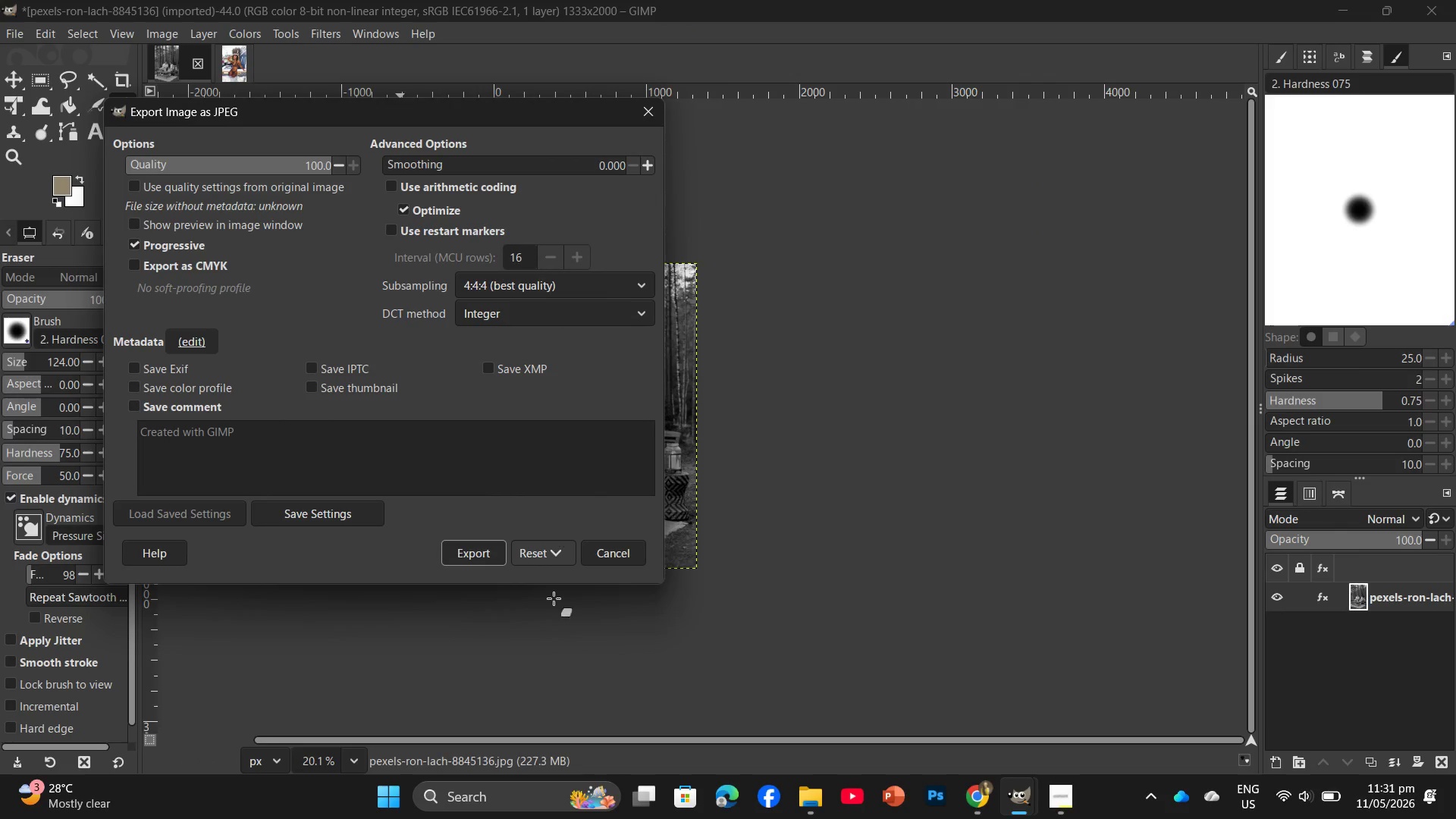 
double_click([478, 544])
 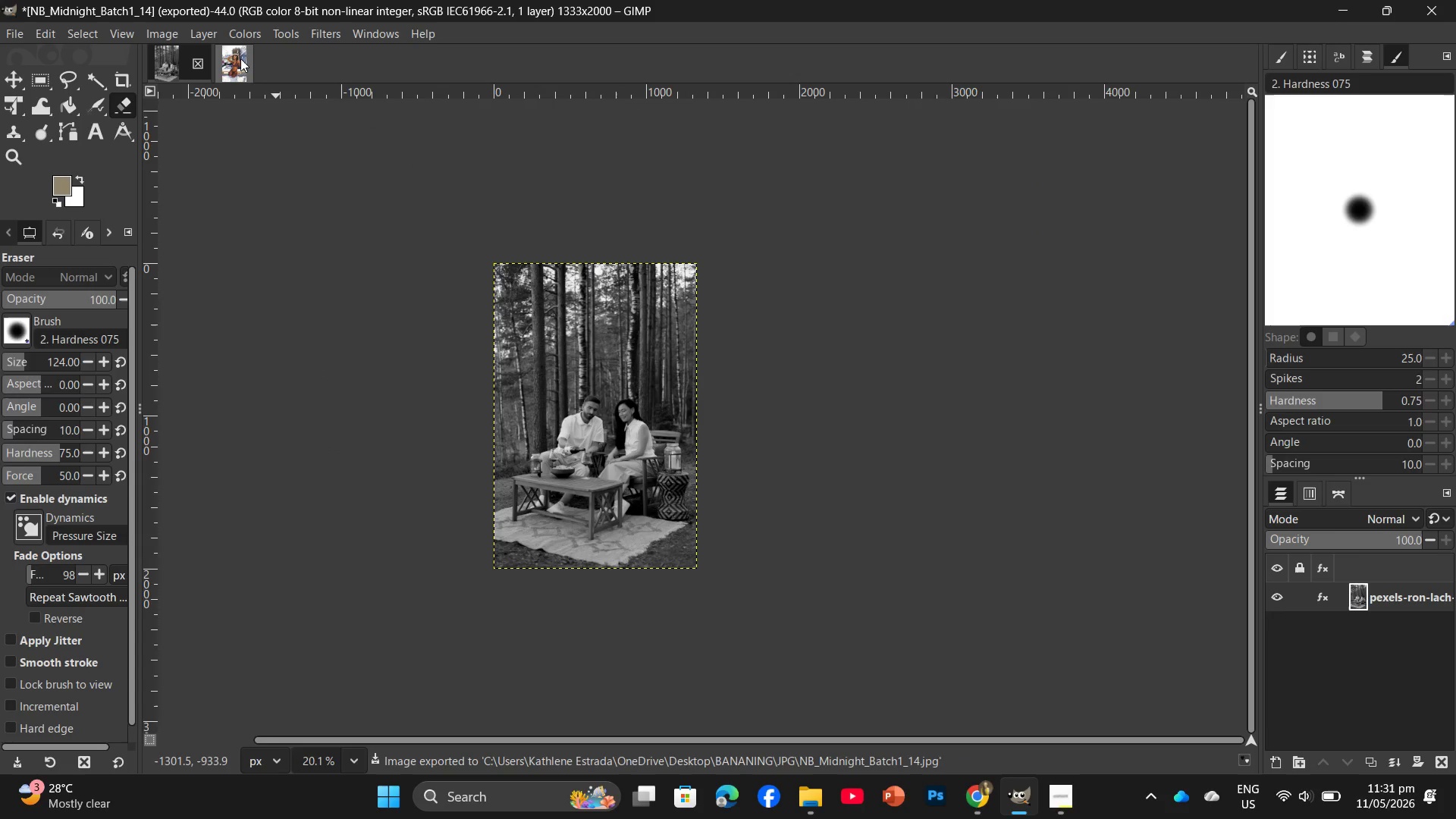 
left_click_drag(start_coordinate=[240, 58], to_coordinate=[240, 64])
 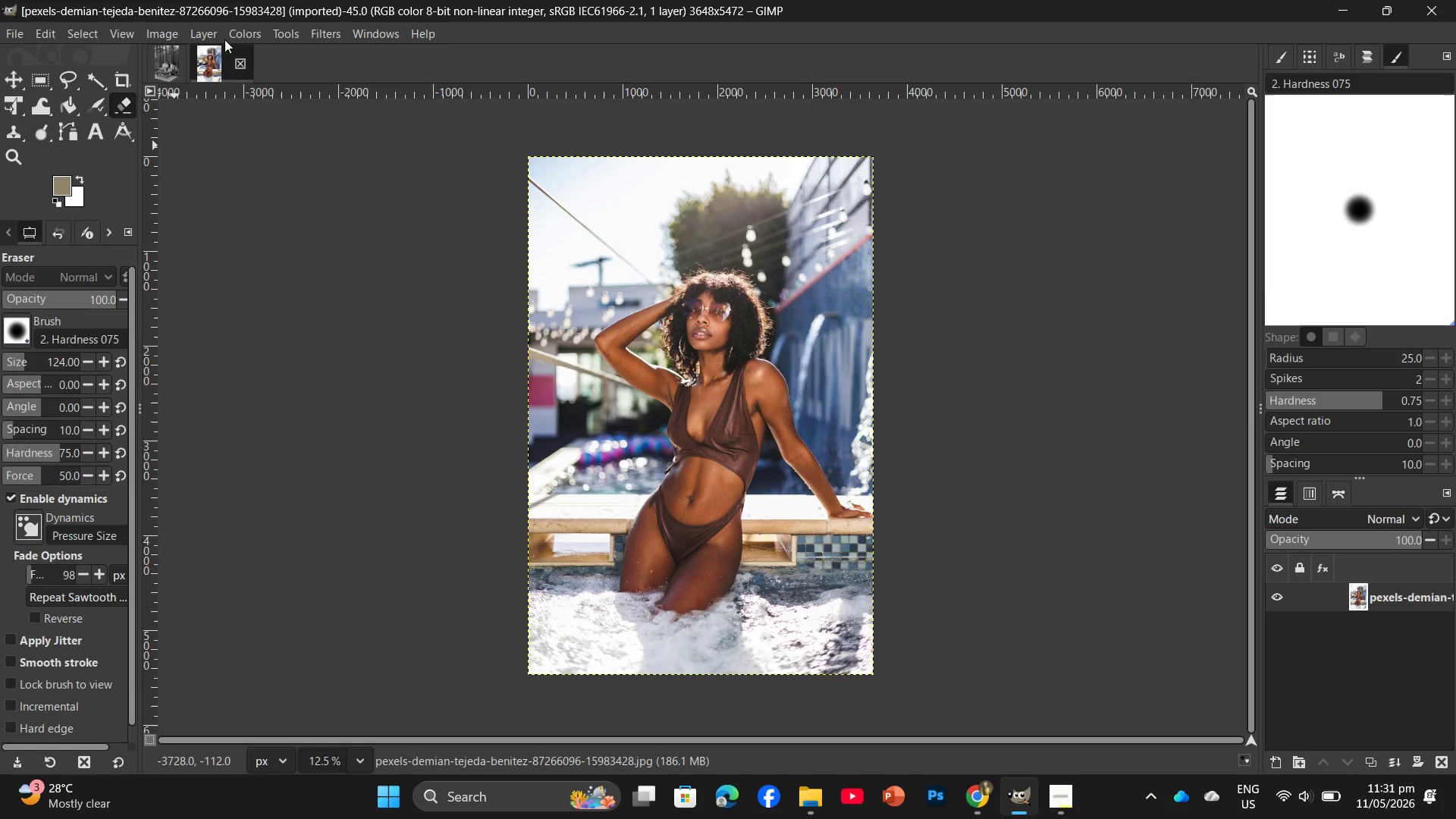 
left_click([257, 39])
 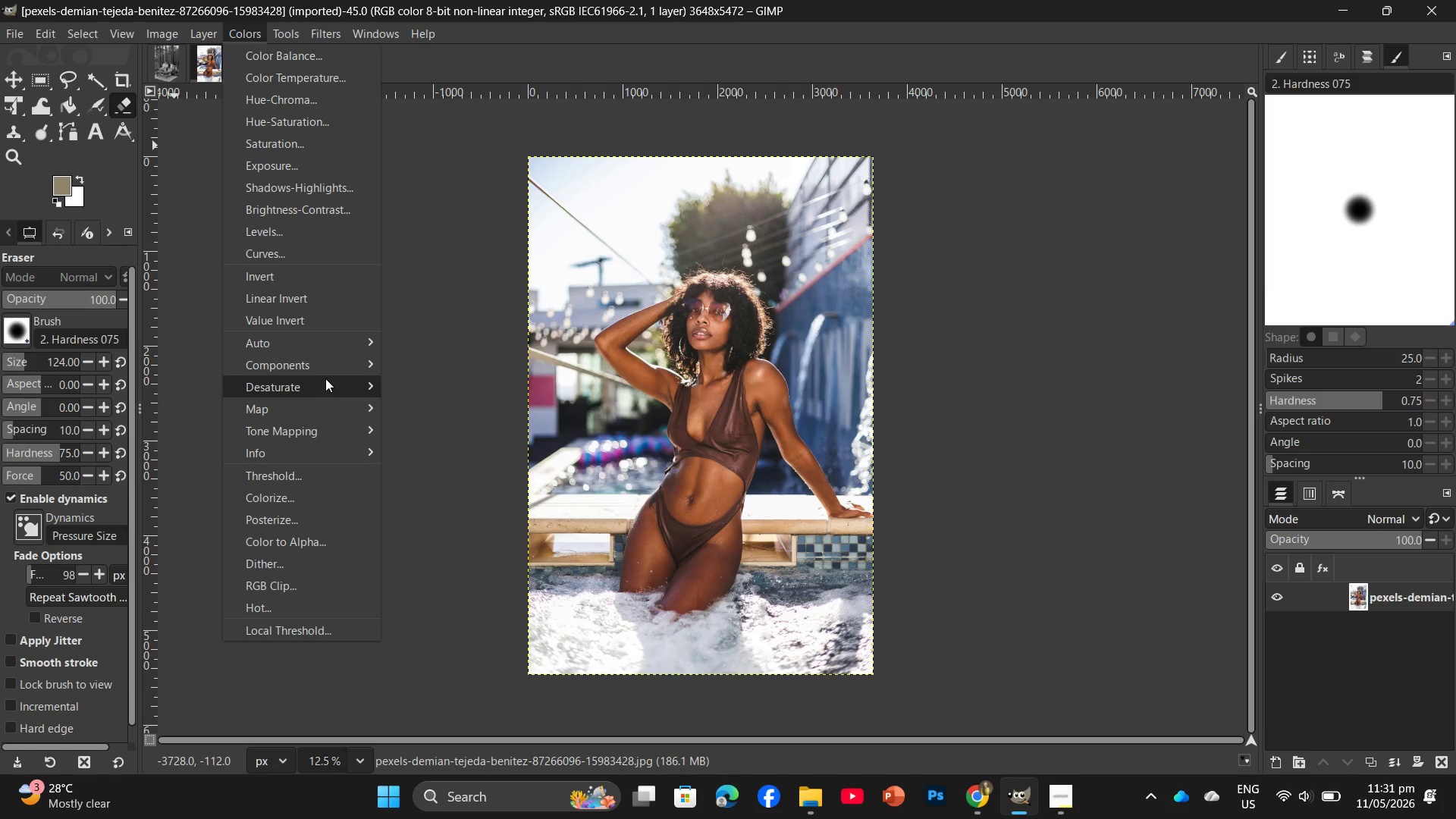 
left_click([325, 366])
 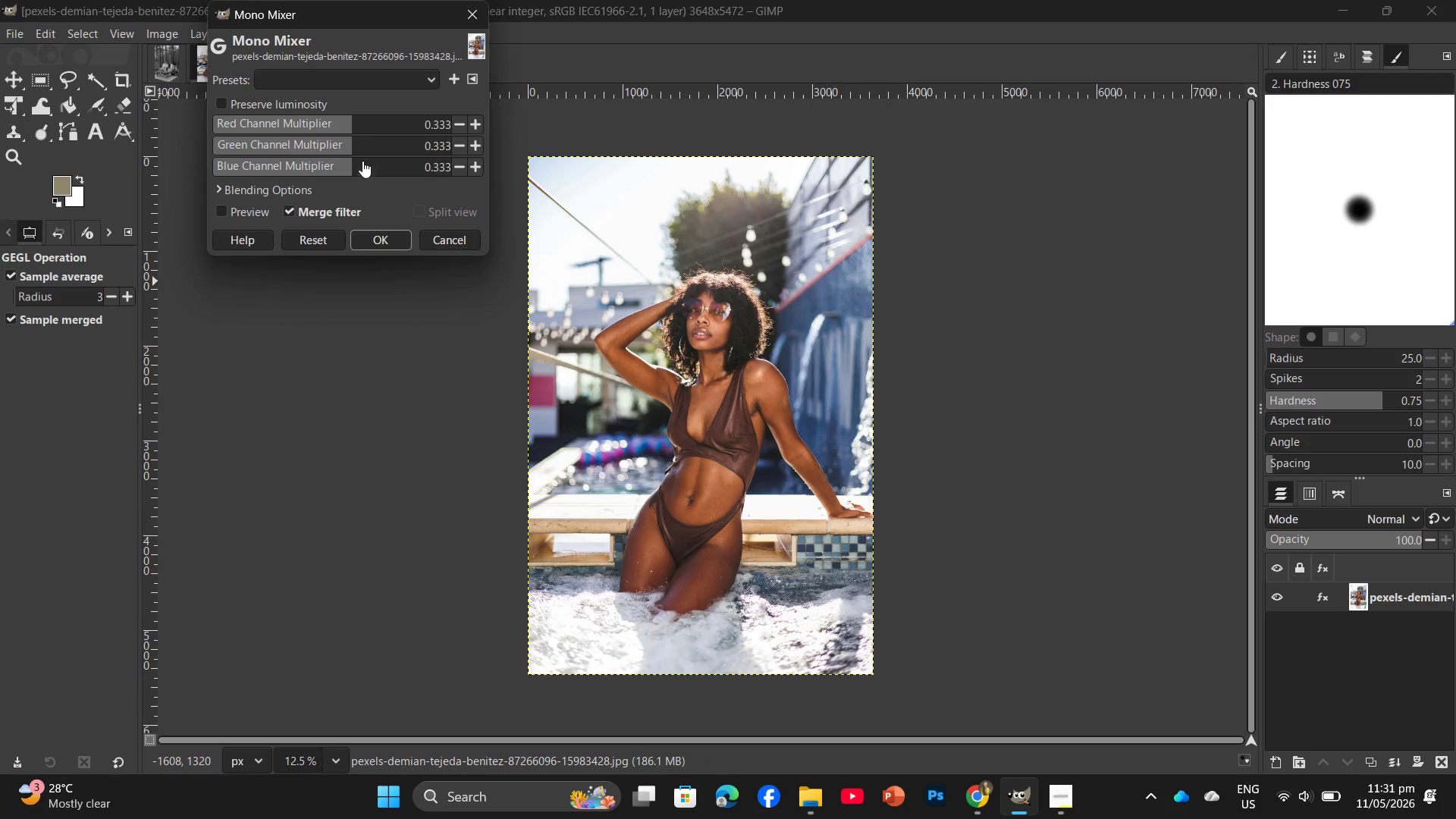 
left_click([350, 152])
 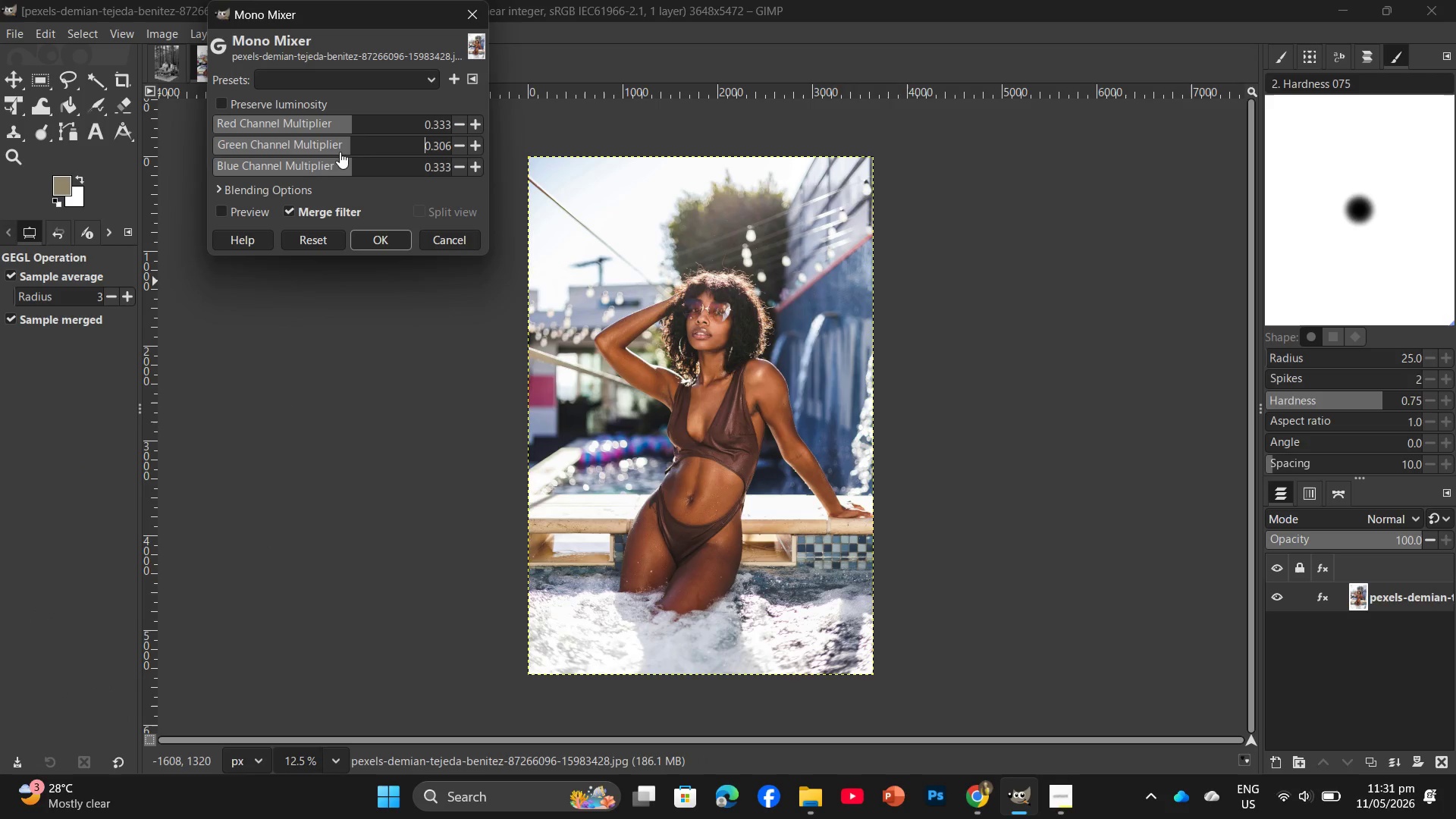 
left_click([347, 149])
 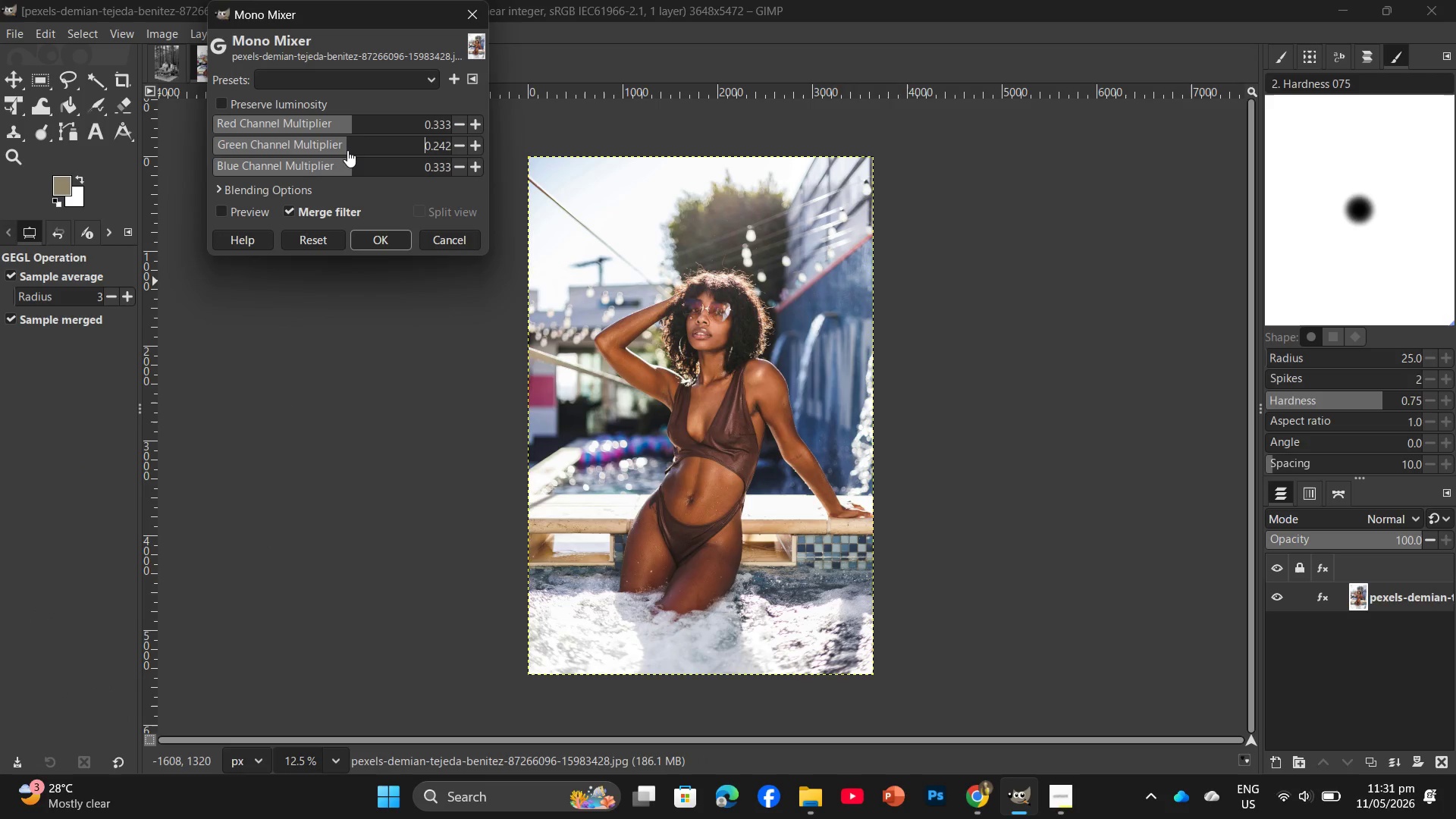 
left_click([347, 150])
 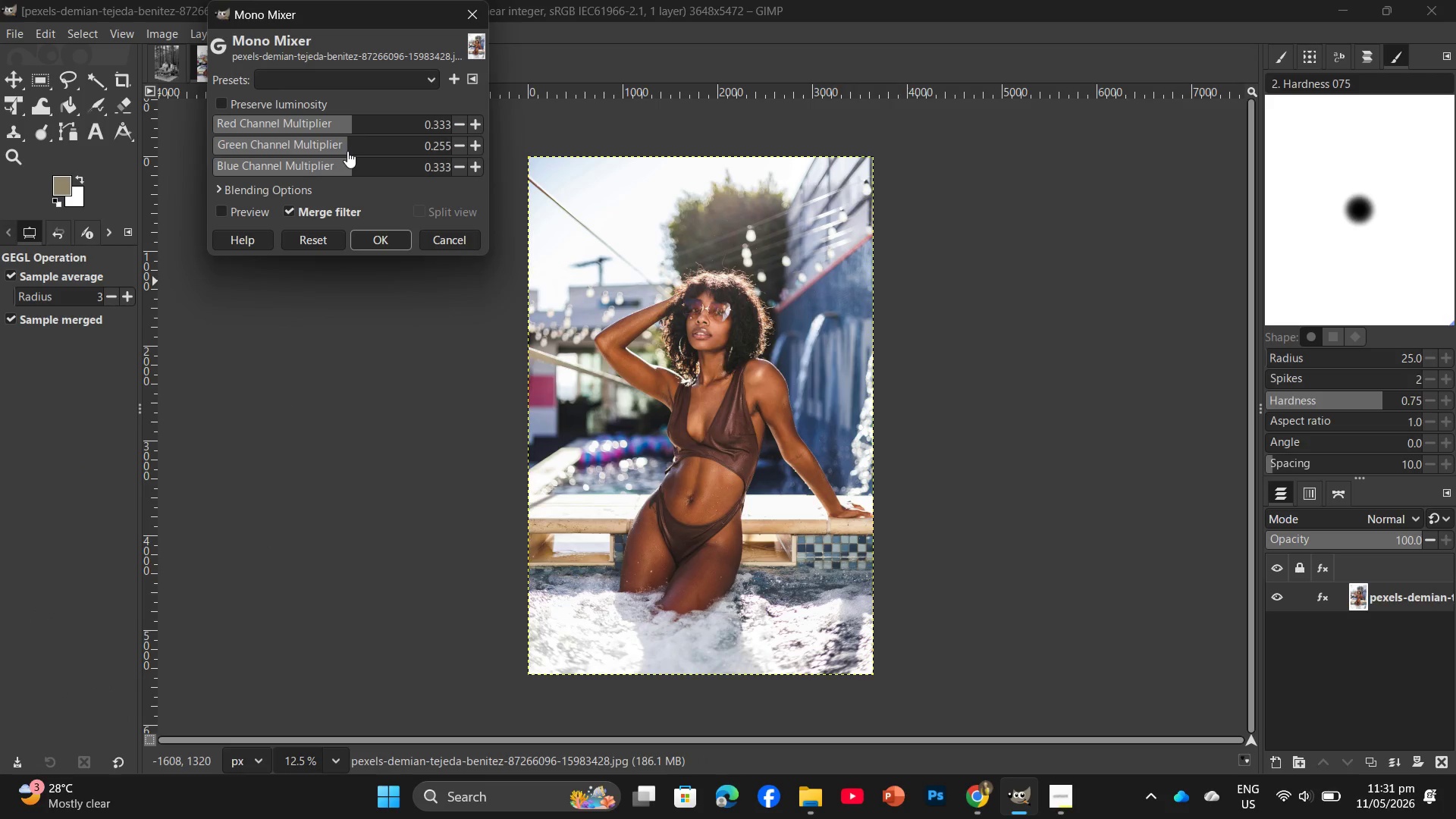 
left_click([347, 151])
 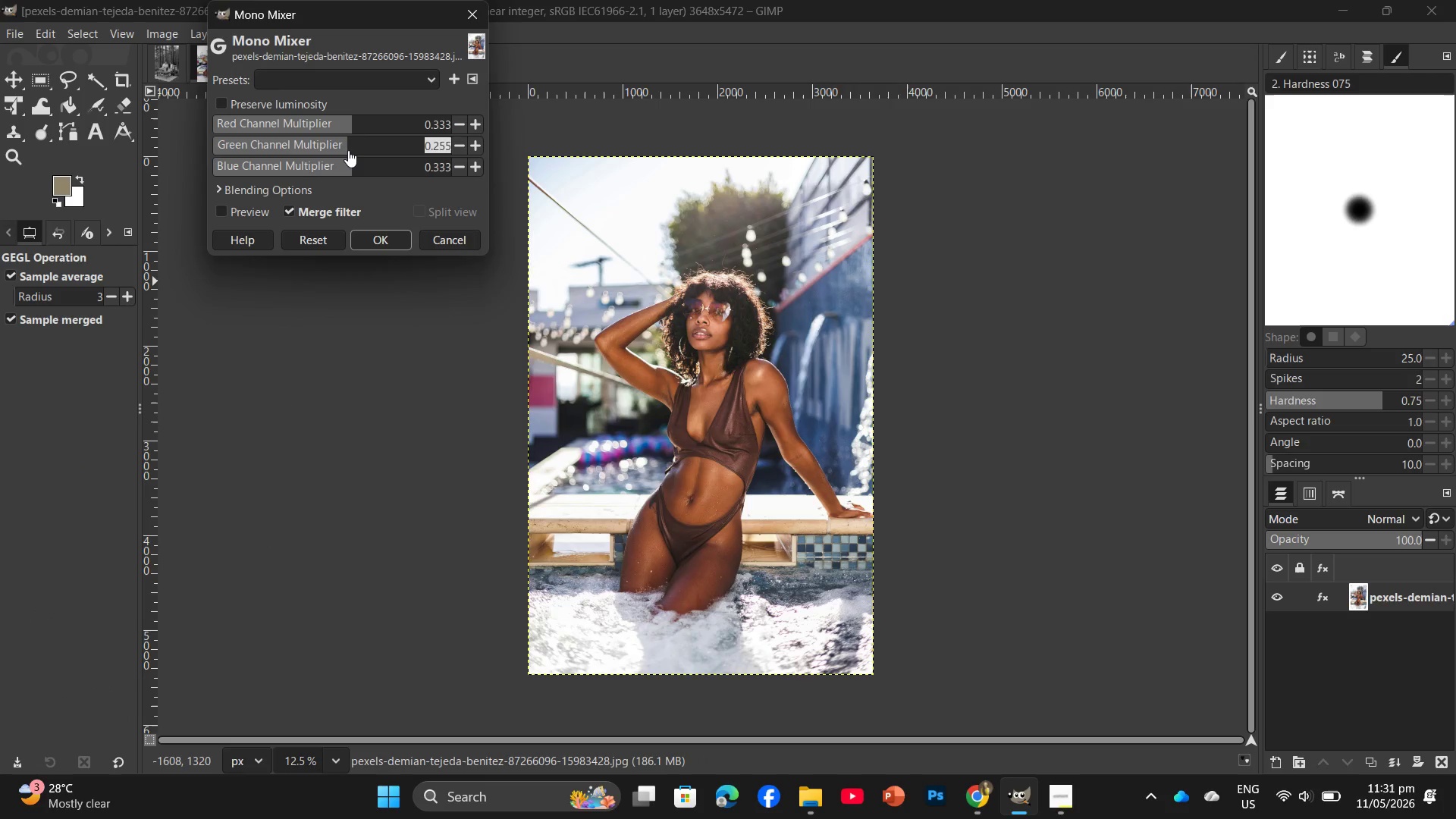 
left_click([348, 150])
 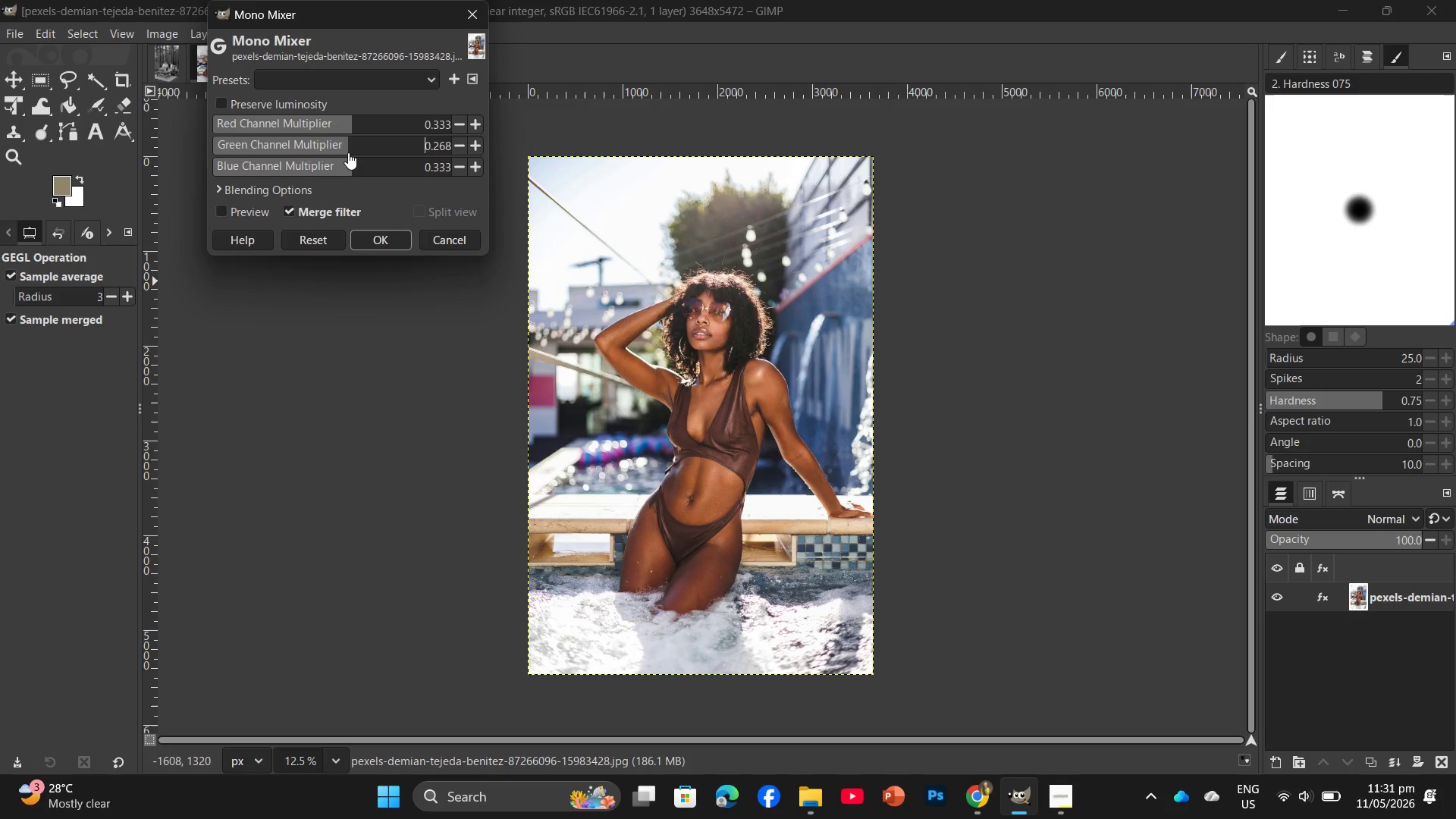 
left_click([350, 152])
 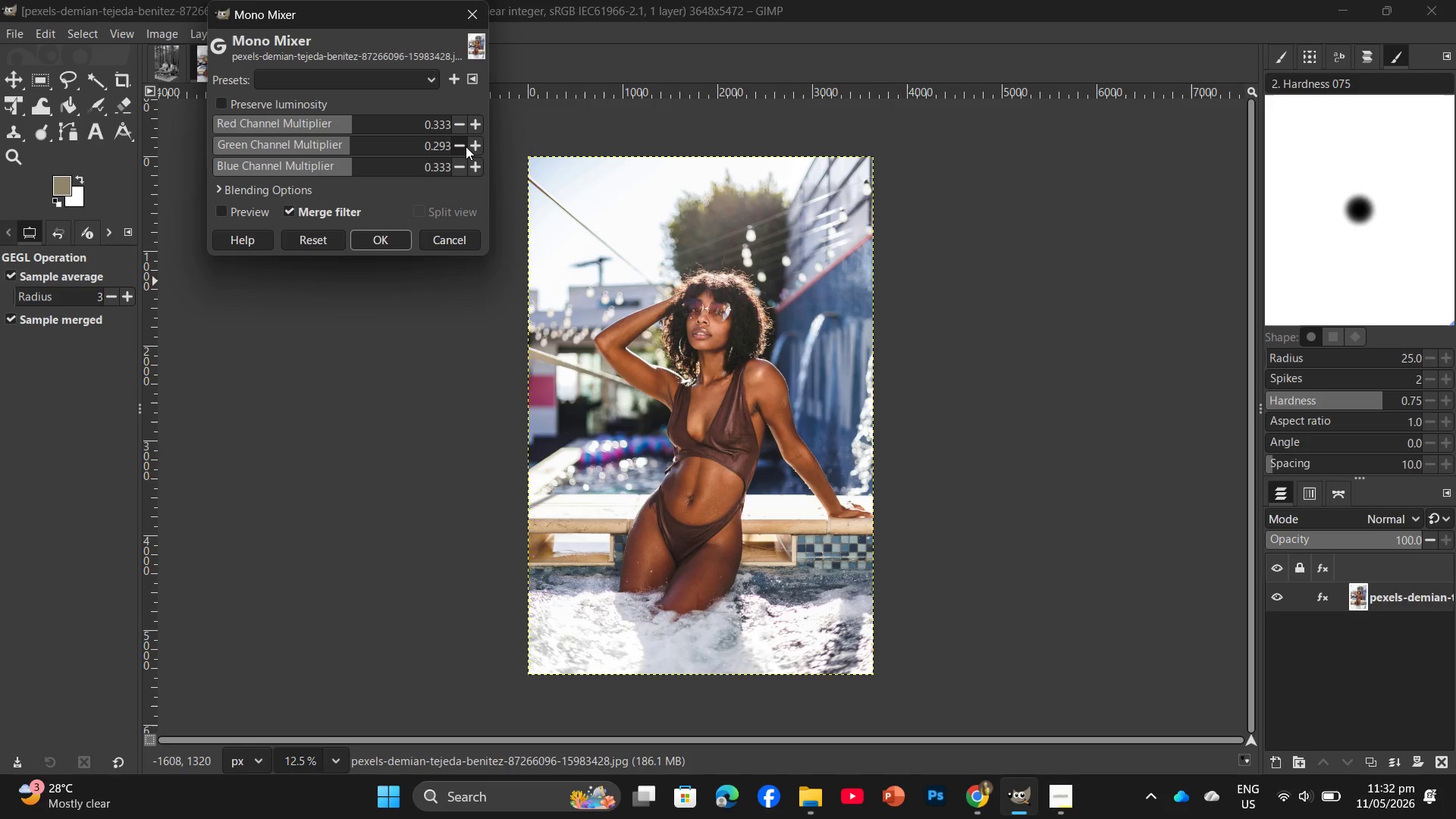 
double_click([466, 146])
 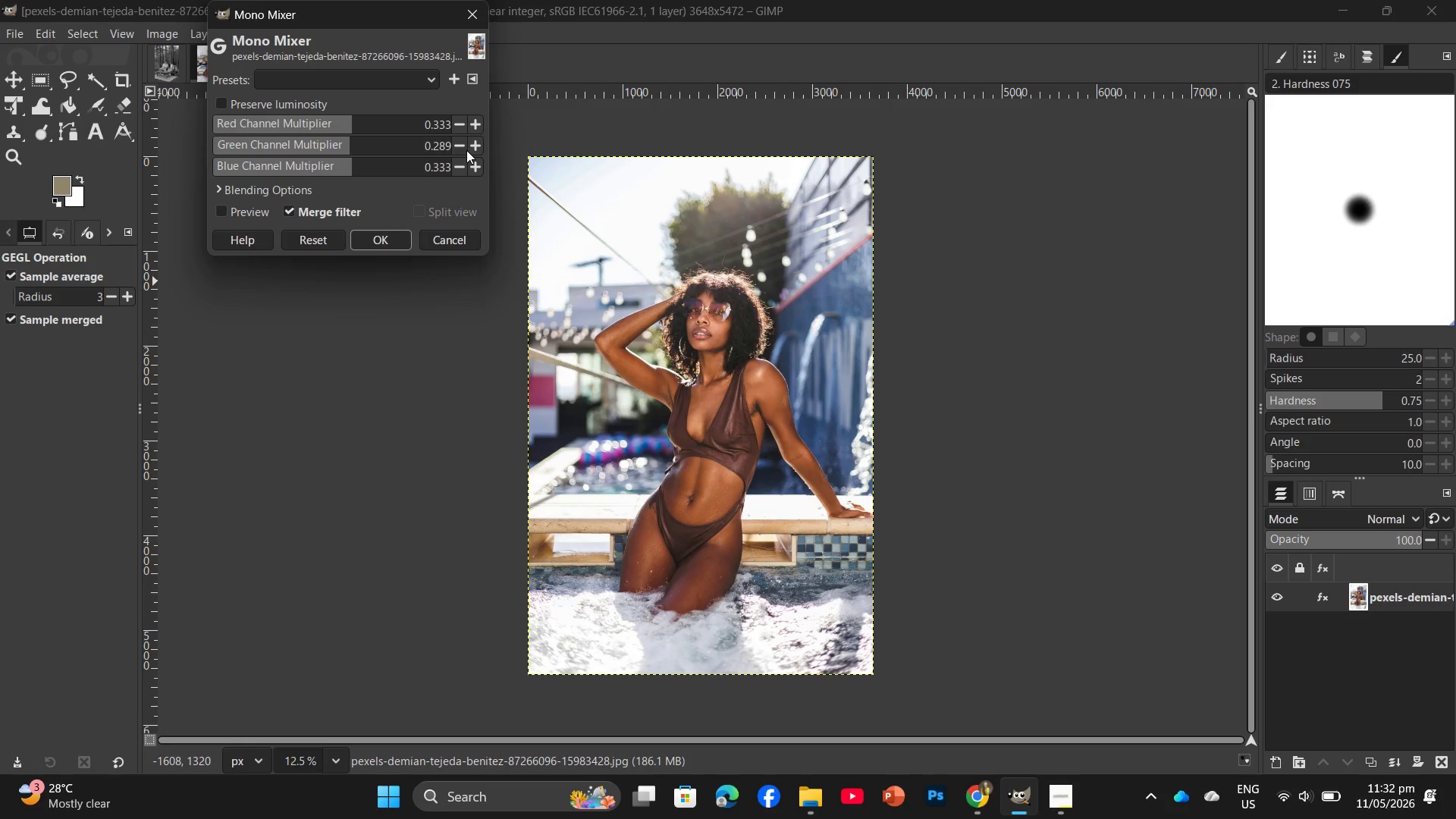 
triple_click([466, 150])
 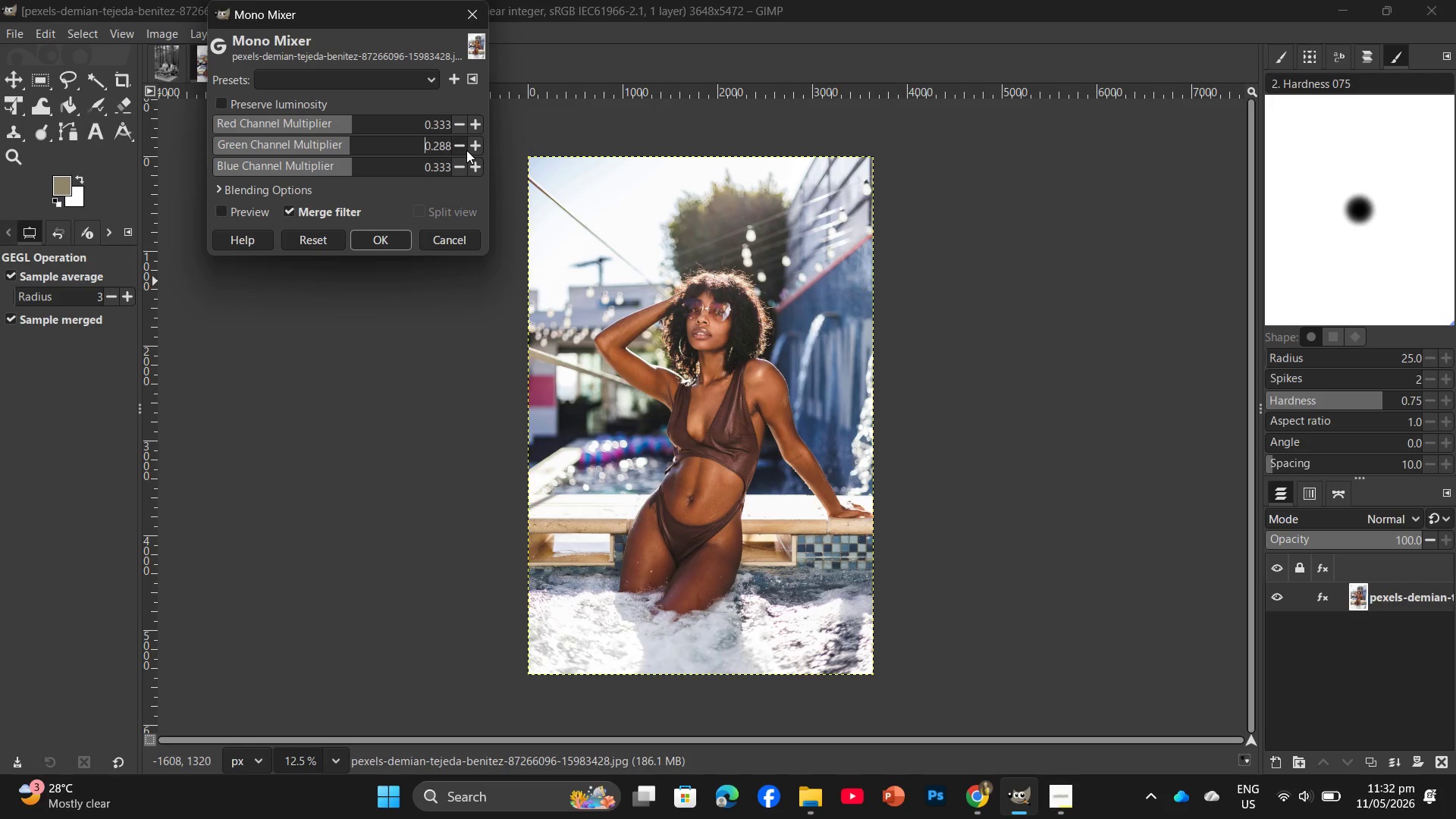 
triple_click([466, 150])
 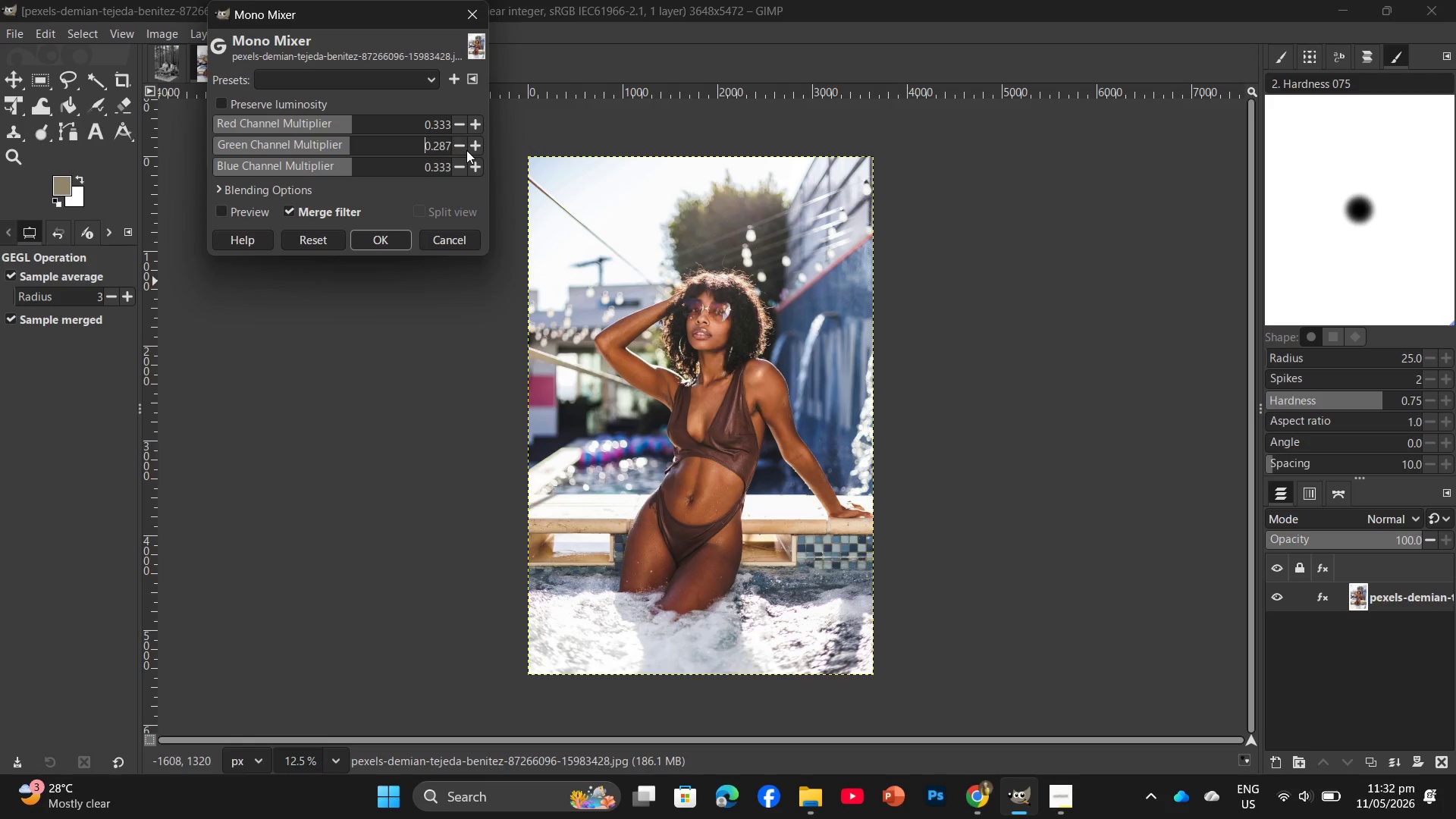 
triple_click([466, 150])
 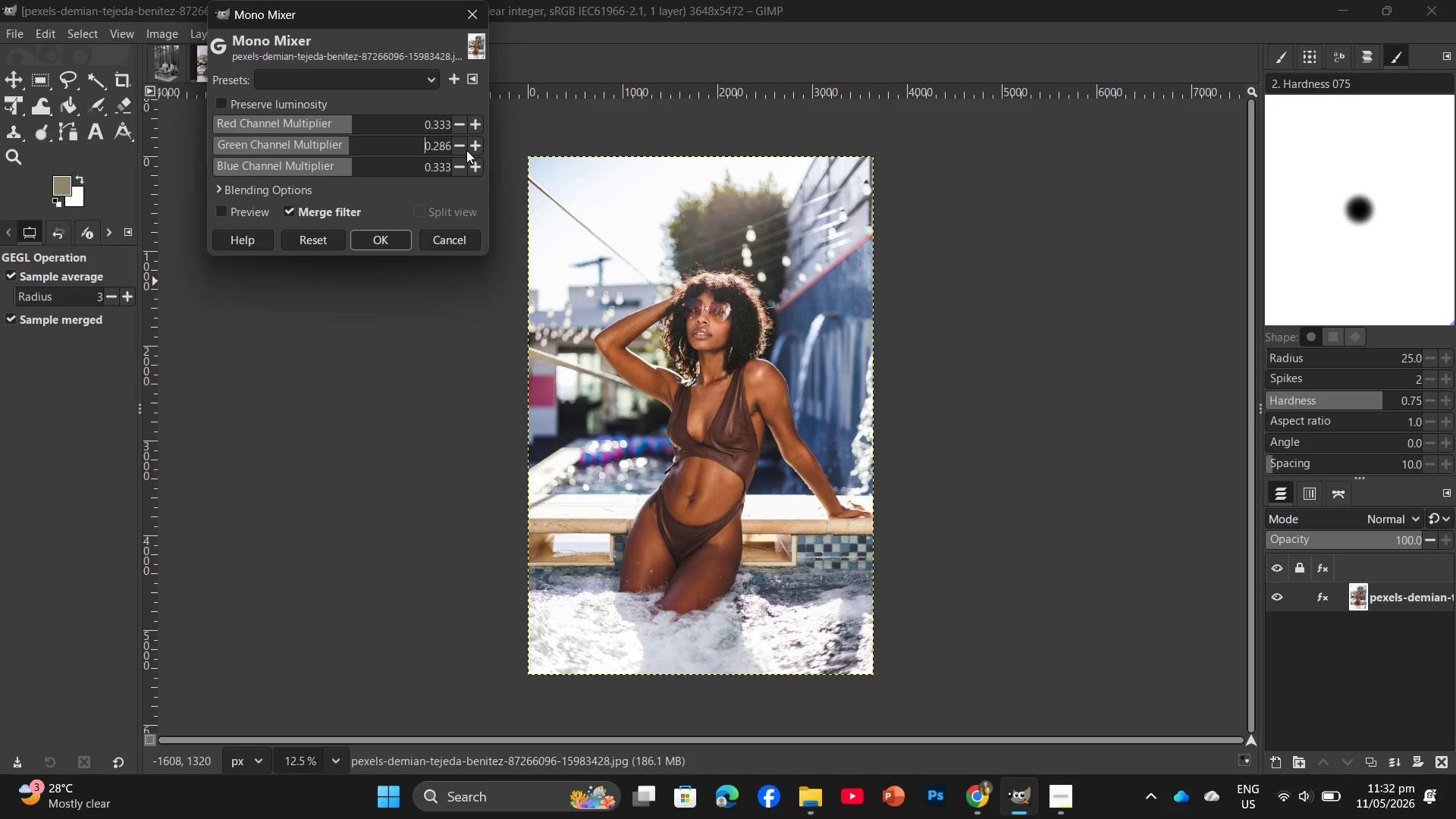 
triple_click([466, 150])
 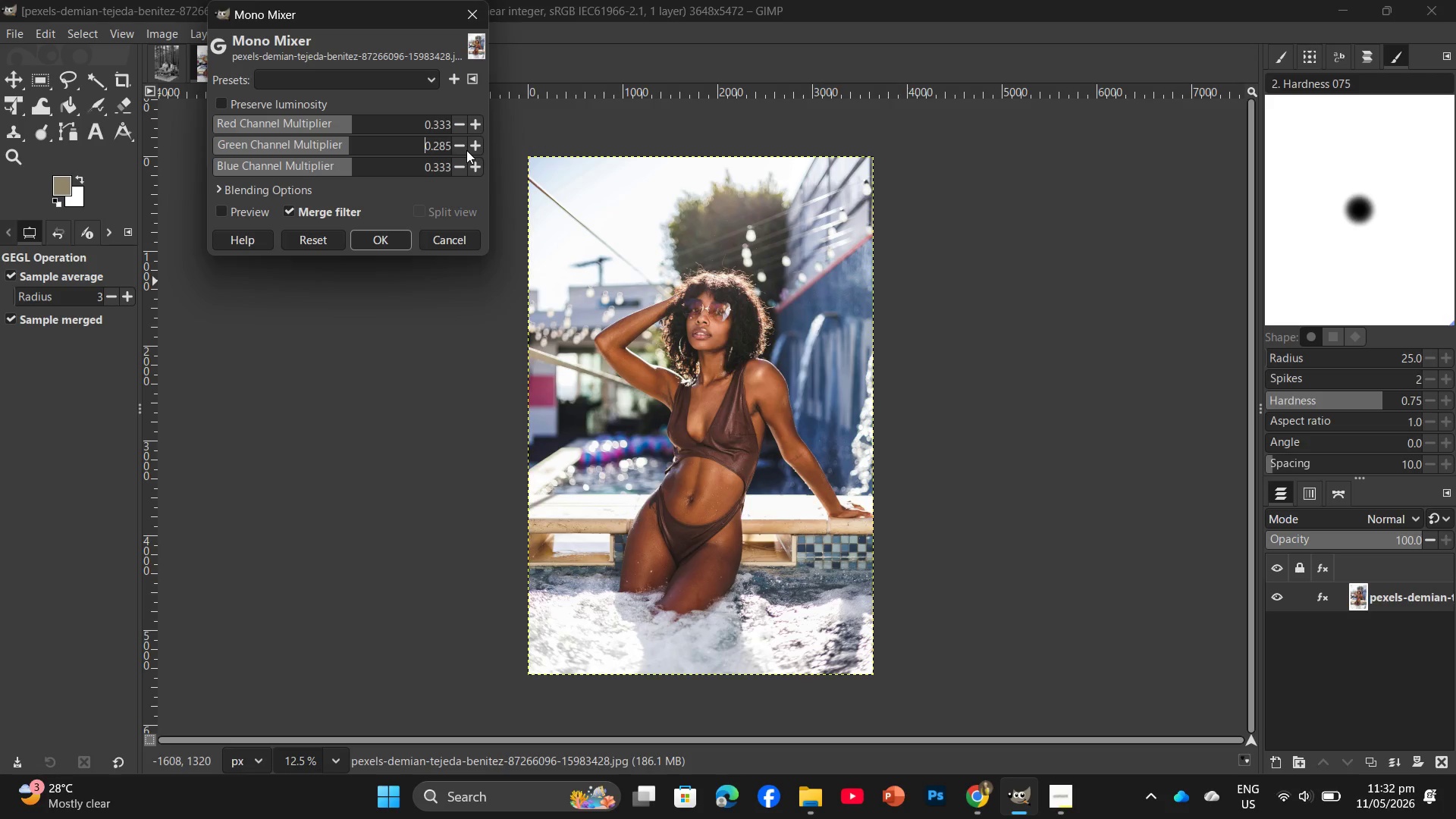 
triple_click([466, 150])
 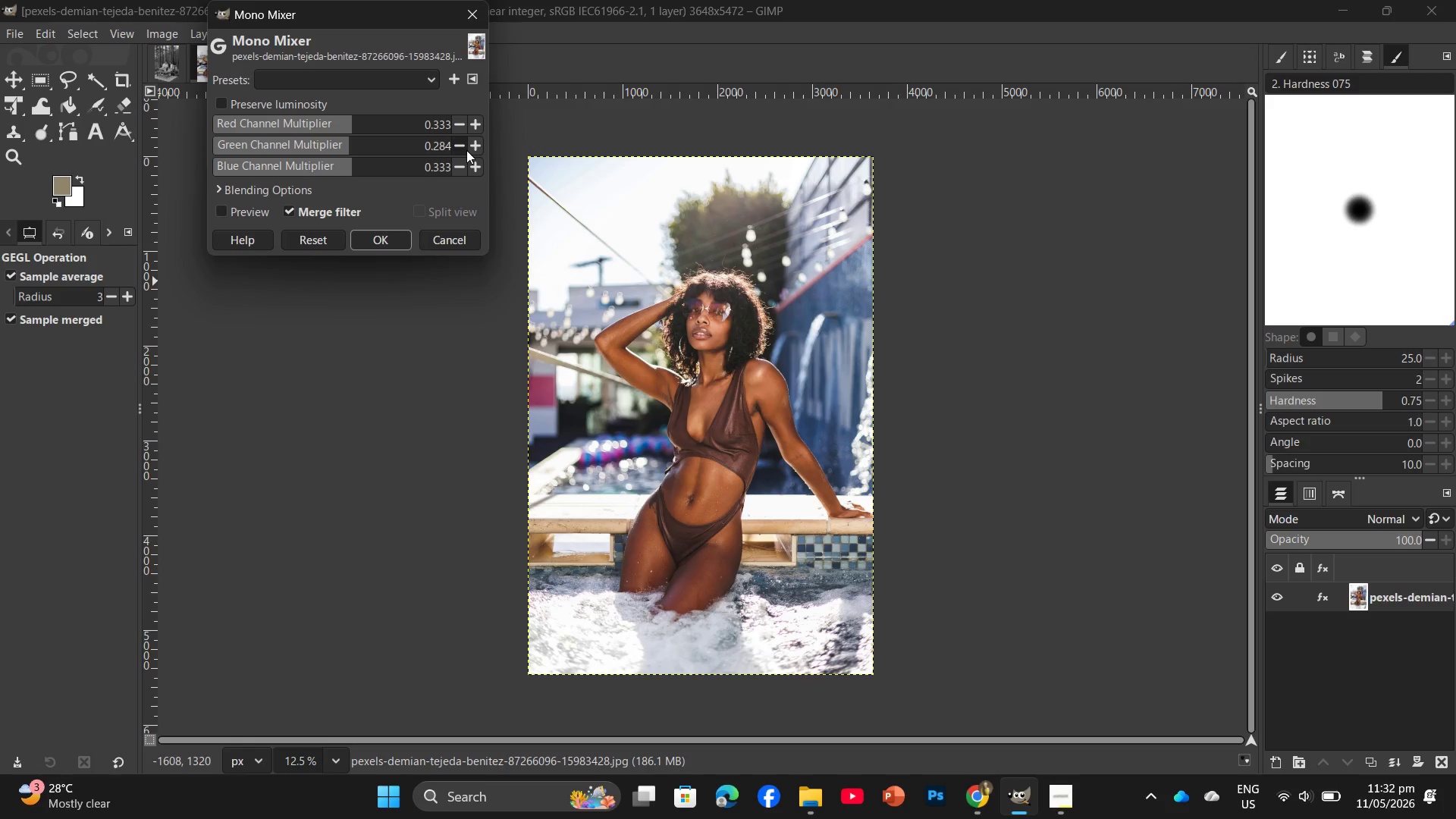 
triple_click([466, 150])
 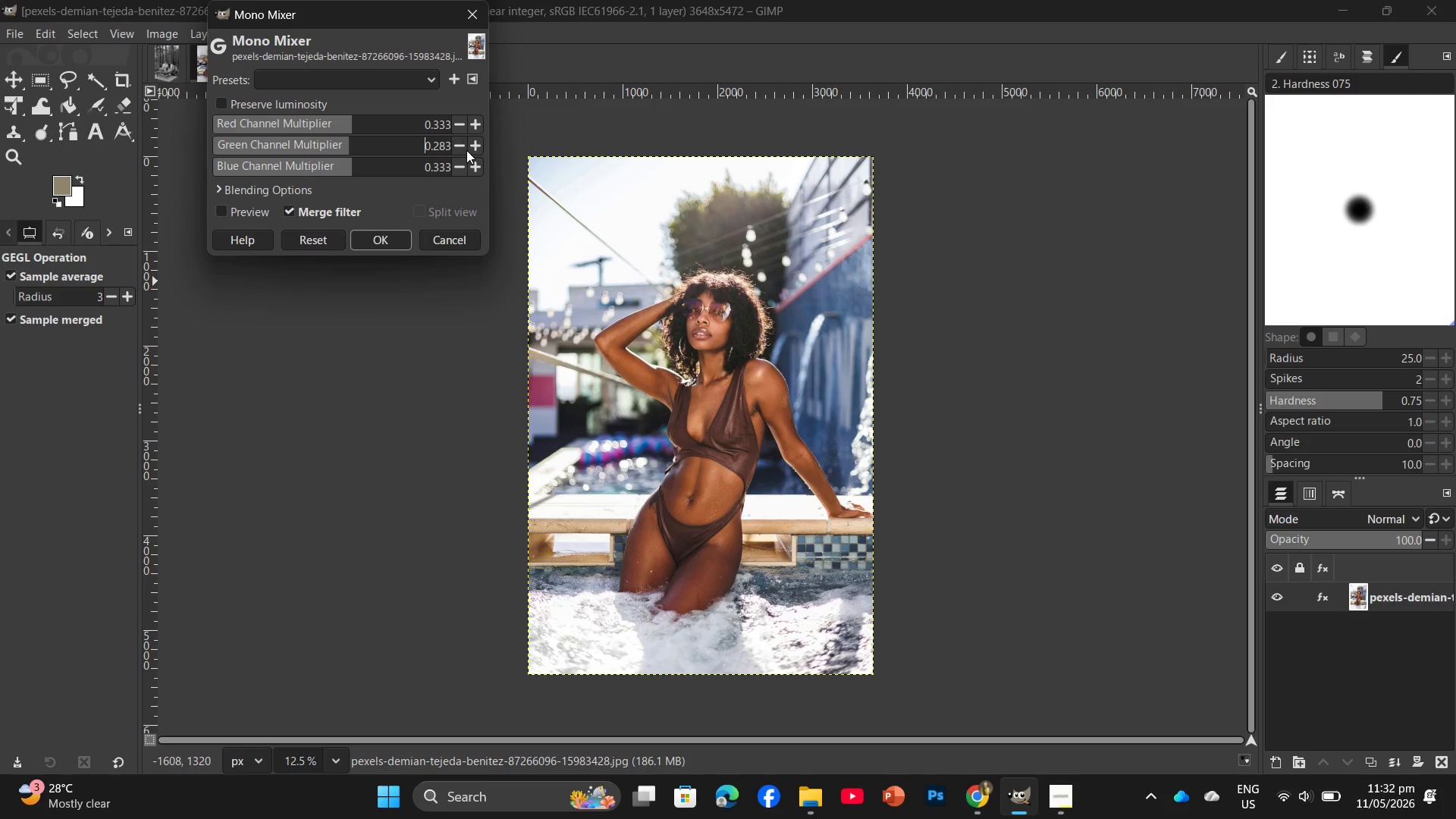 
triple_click([466, 150])
 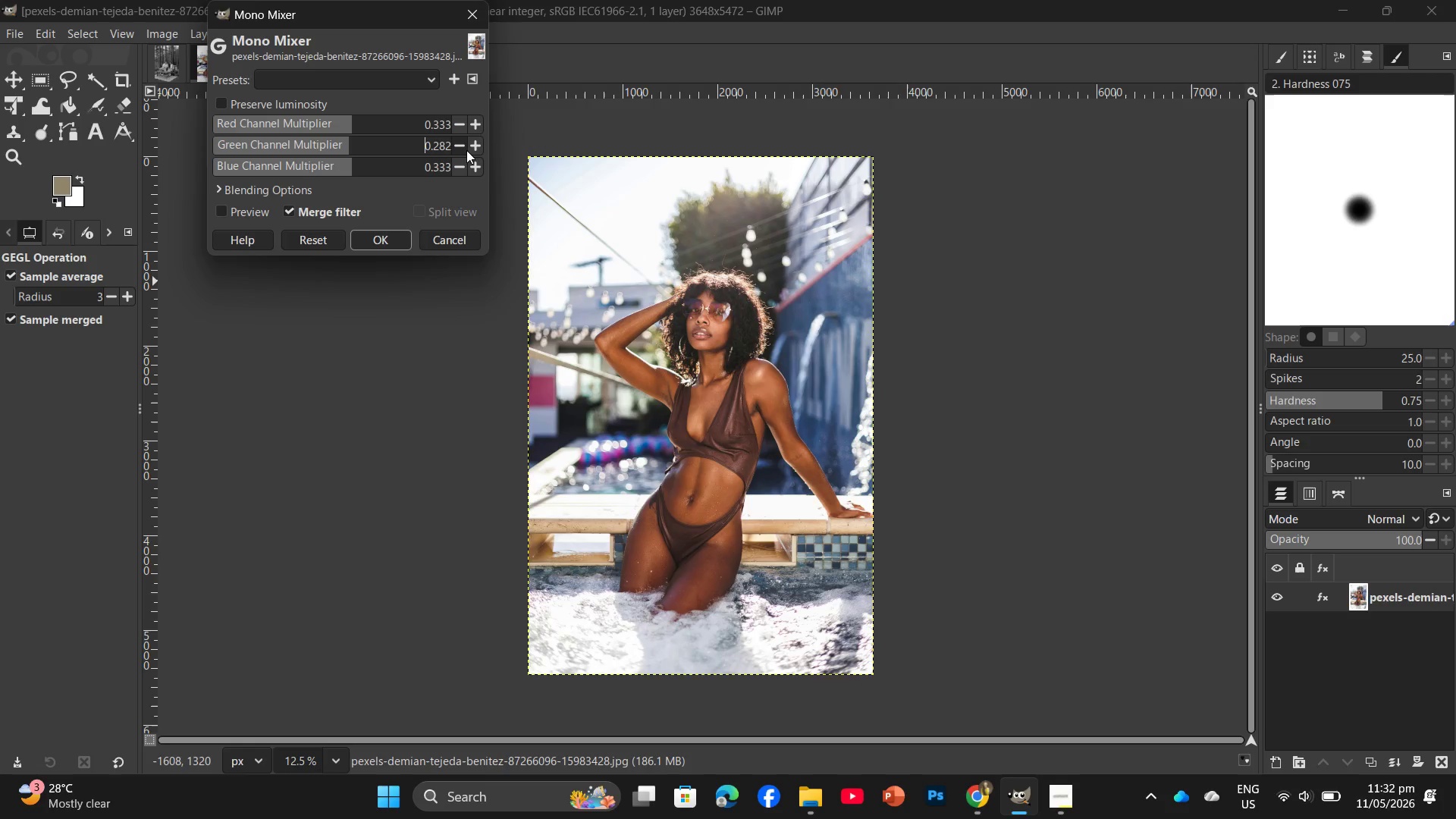 
triple_click([466, 150])
 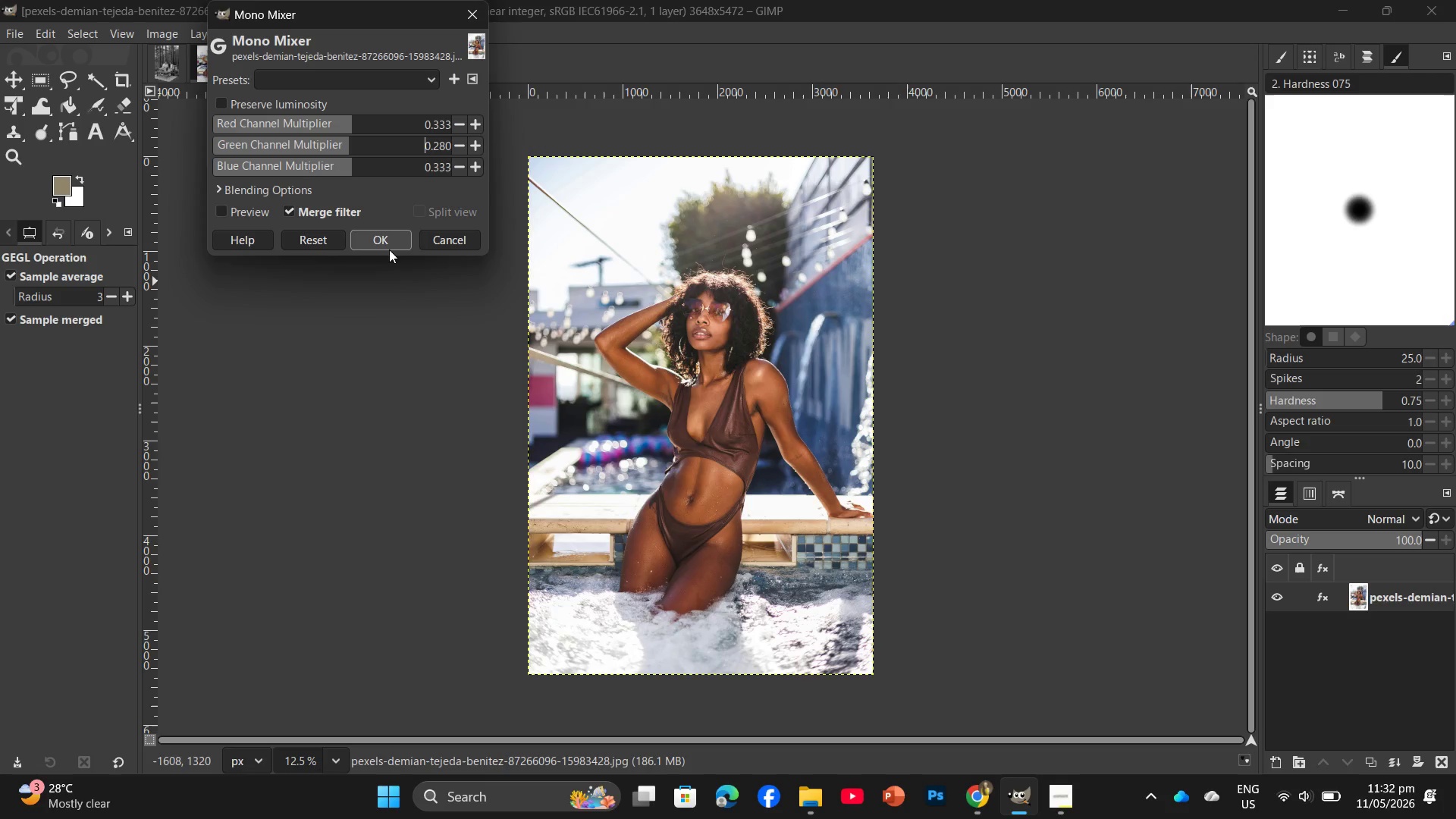 
left_click([388, 249])
 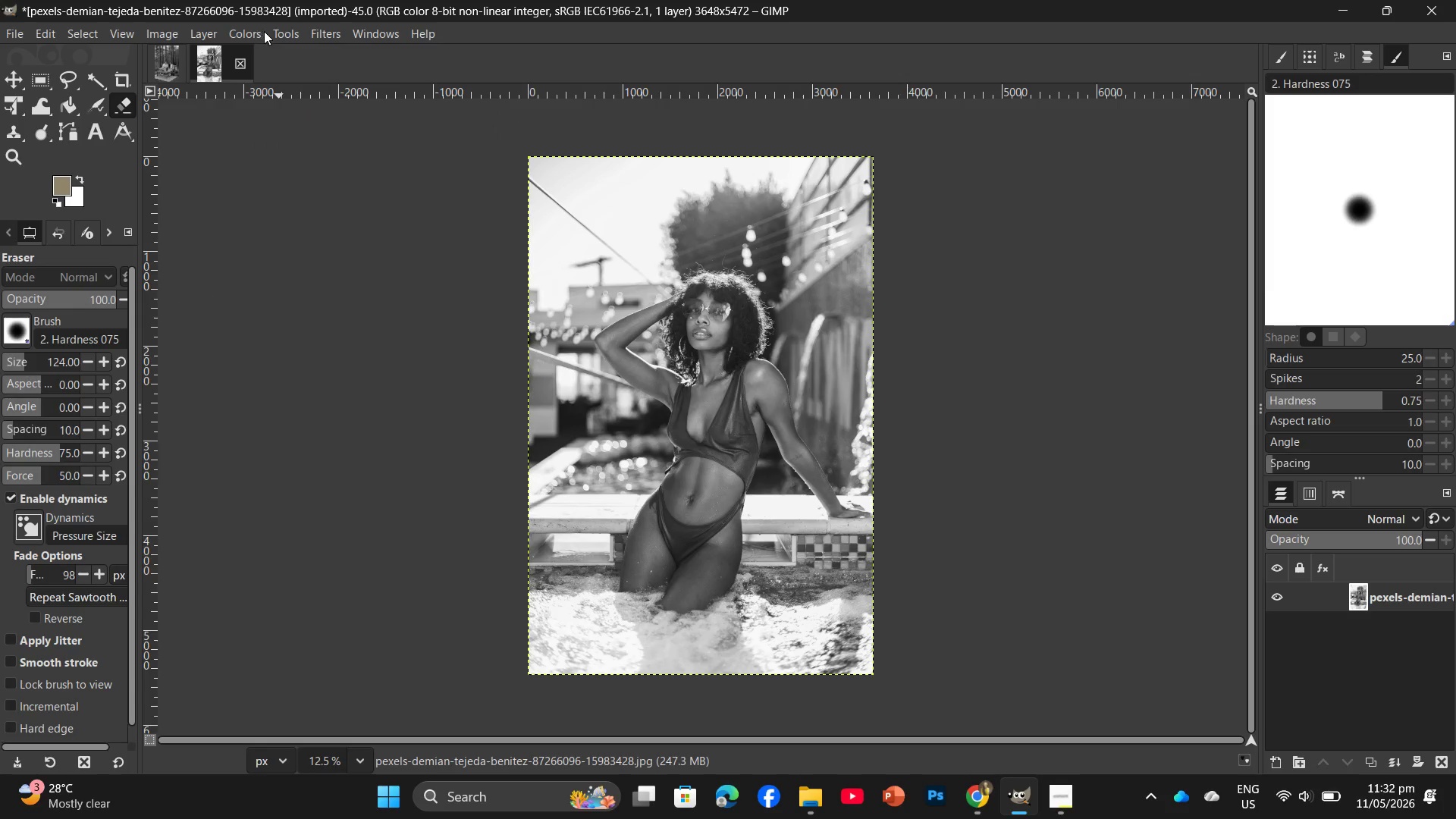 
left_click([239, 36])
 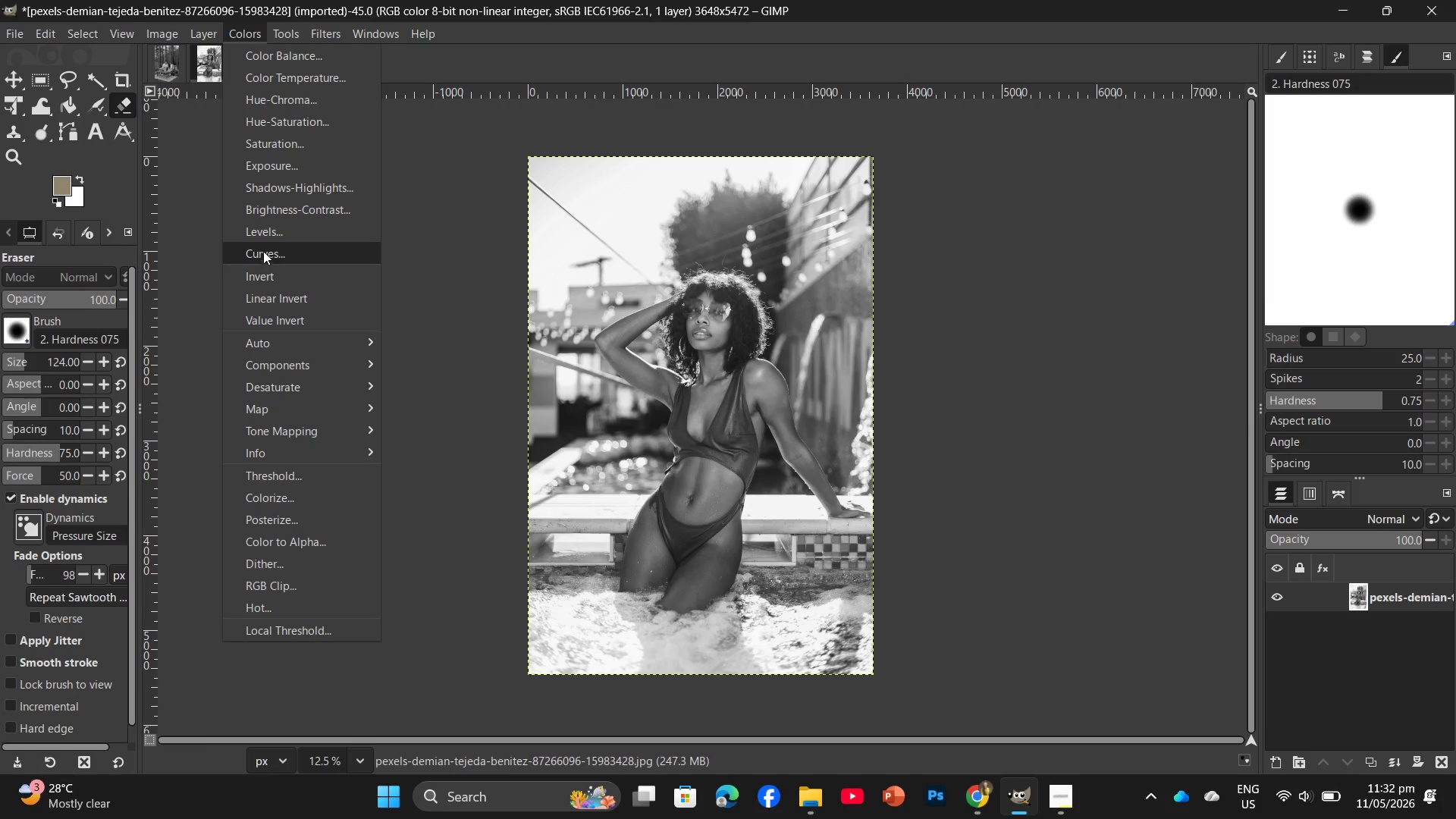 
left_click([268, 246])
 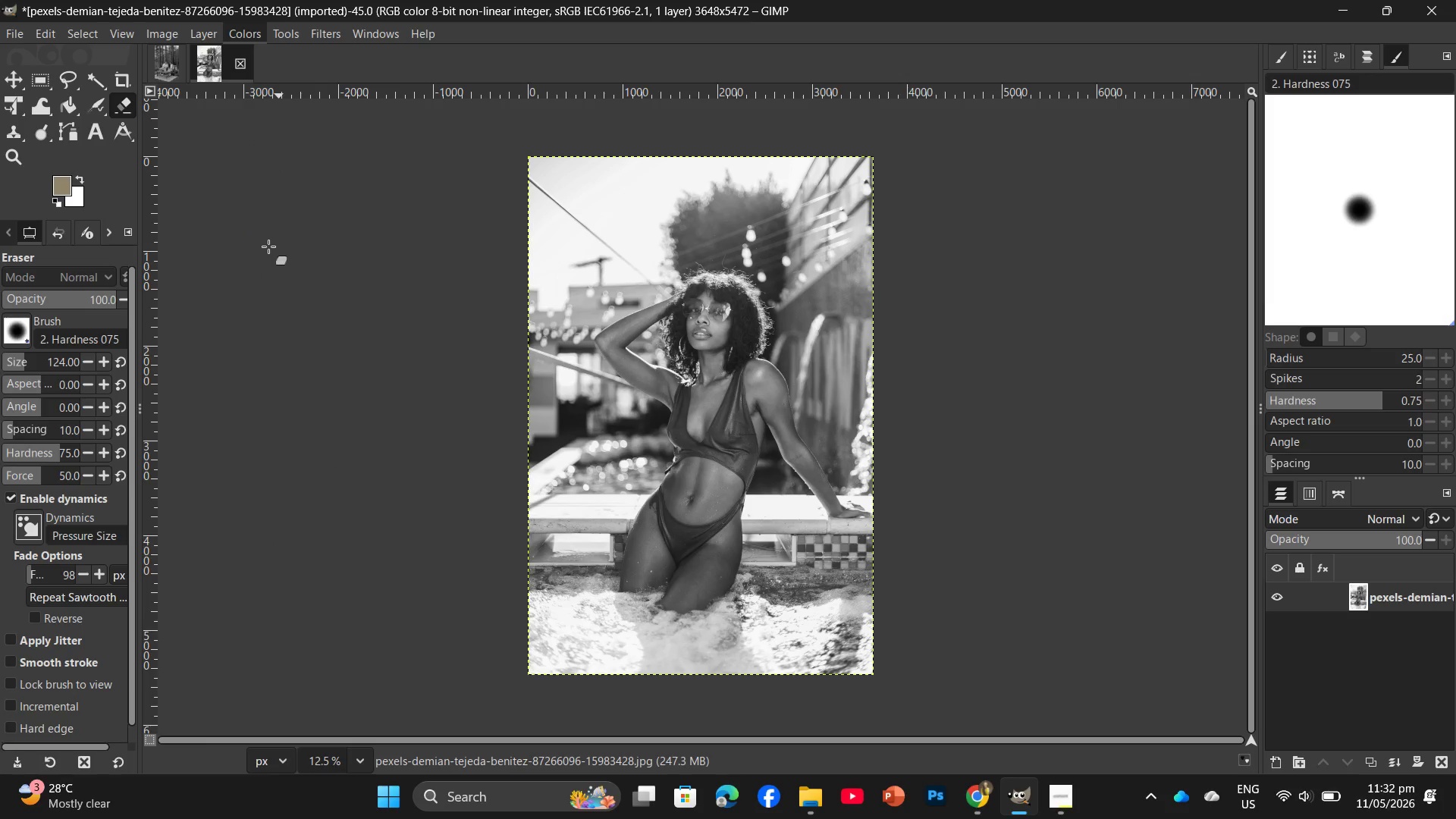 
left_click_drag(start_coordinate=[336, 217], to_coordinate=[335, 254])
 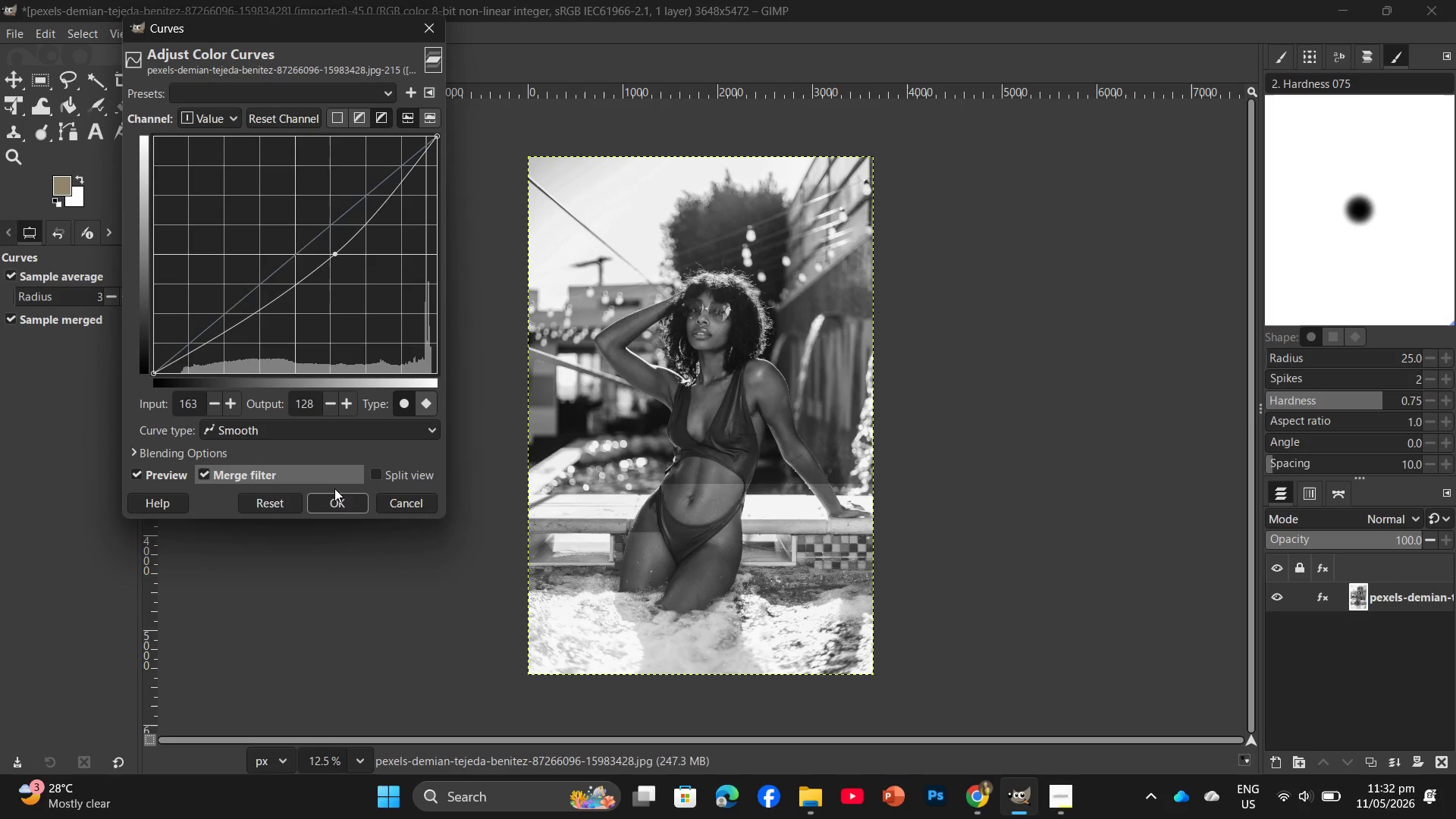 
left_click([332, 497])
 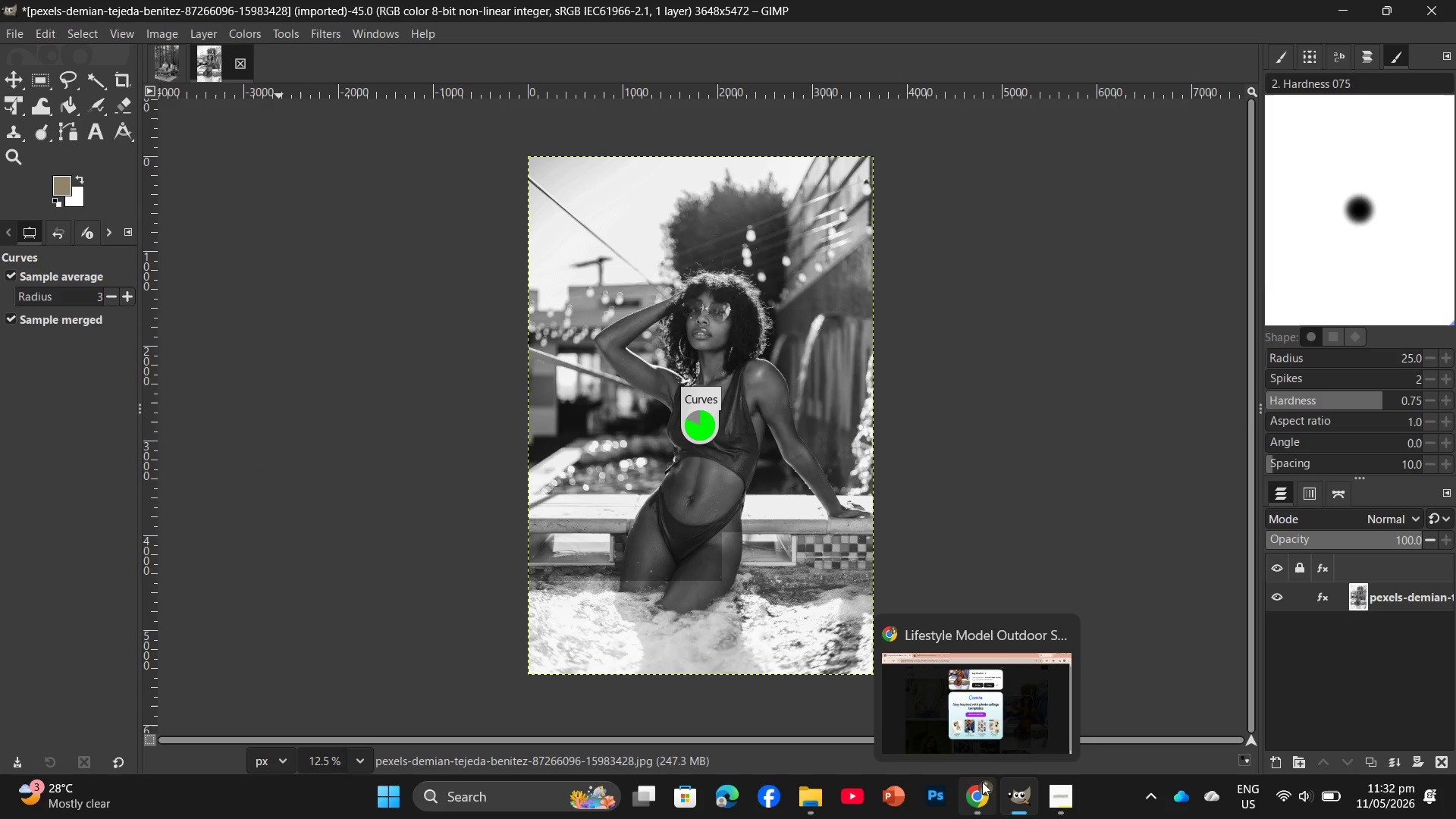 
left_click([1063, 754])